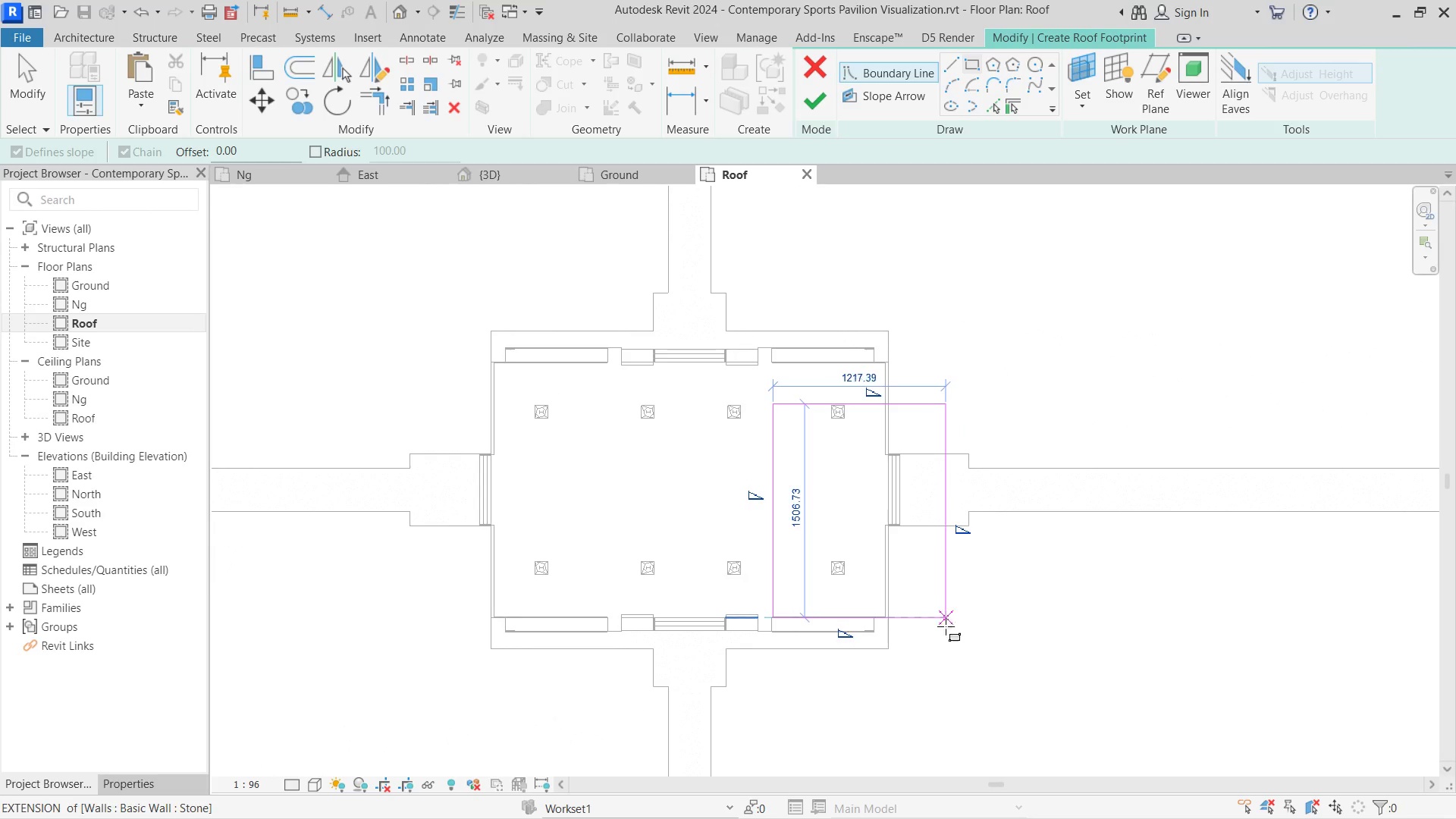 
scroll: coordinate [938, 651], scroll_direction: up, amount: 9.0
 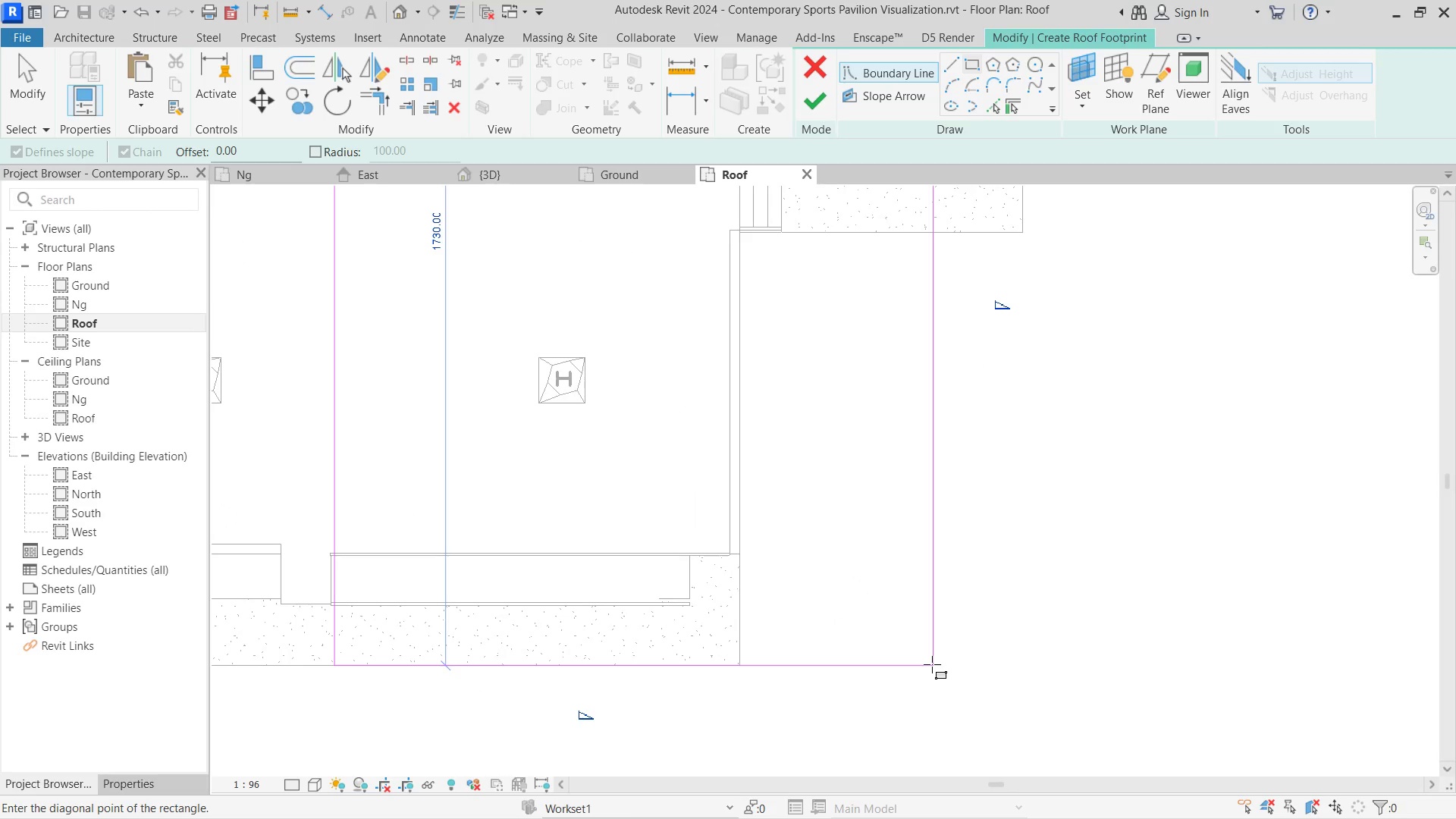 
left_click([932, 664])
 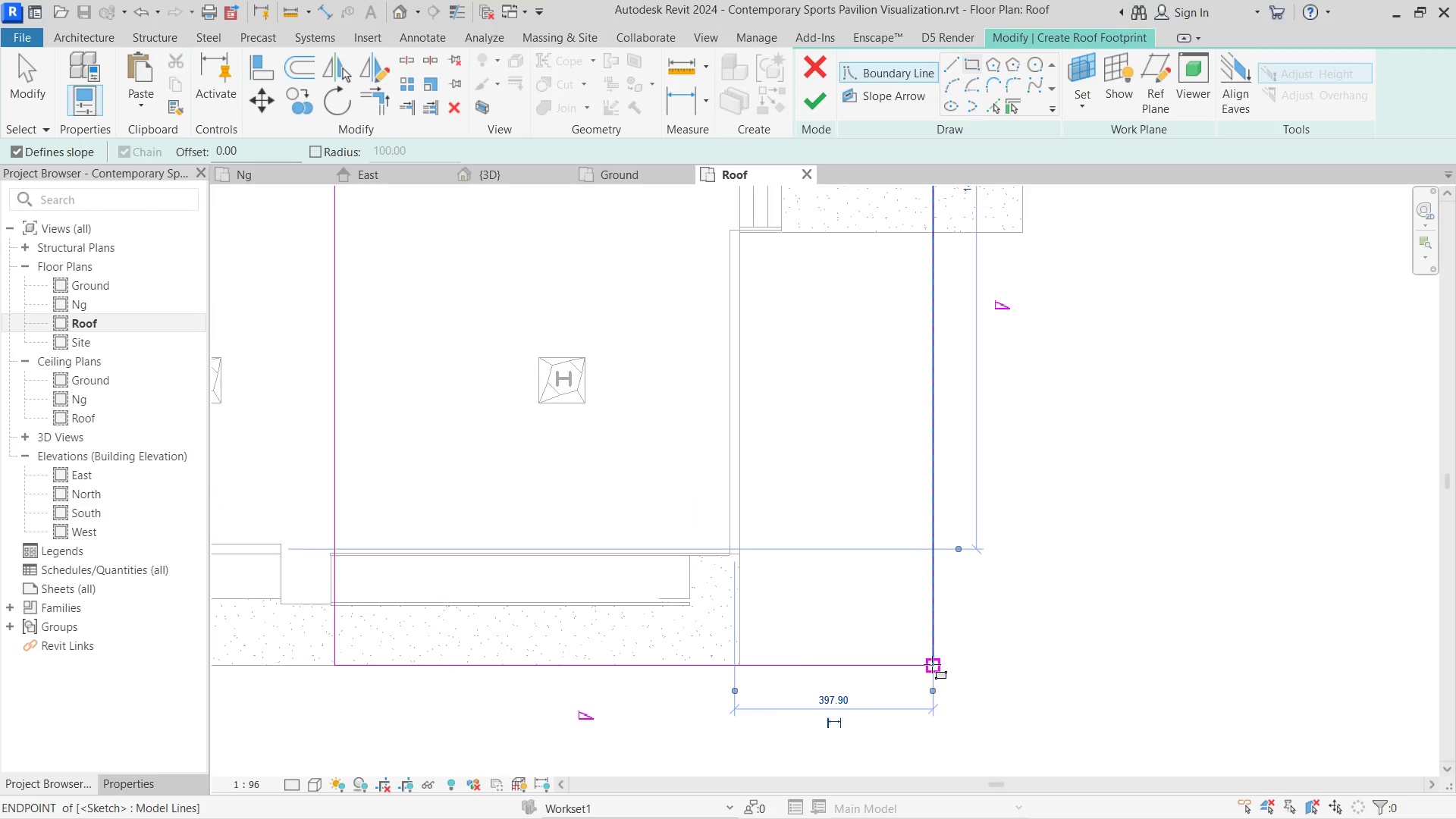 
key(Escape)
 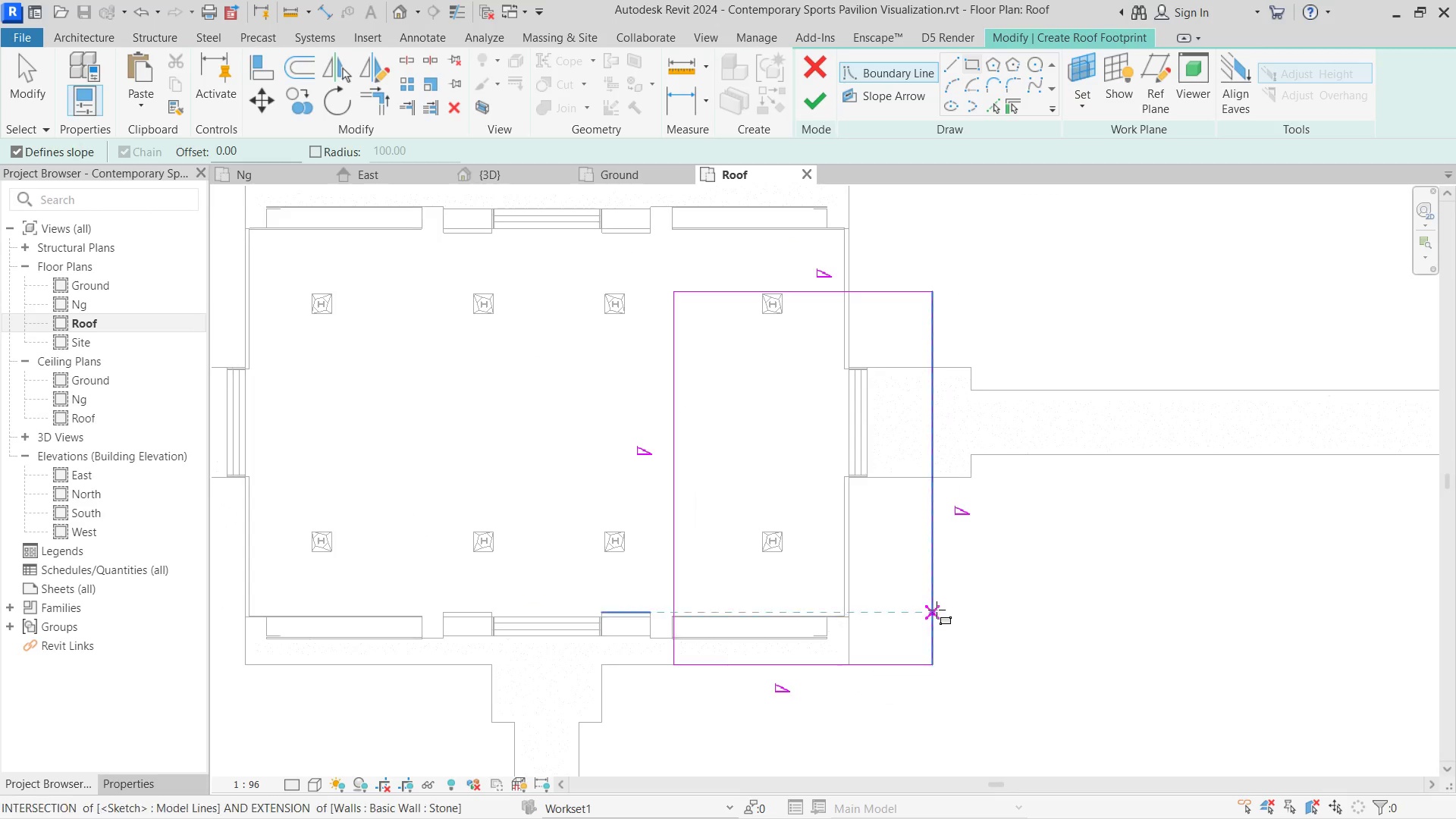 
key(Escape)
 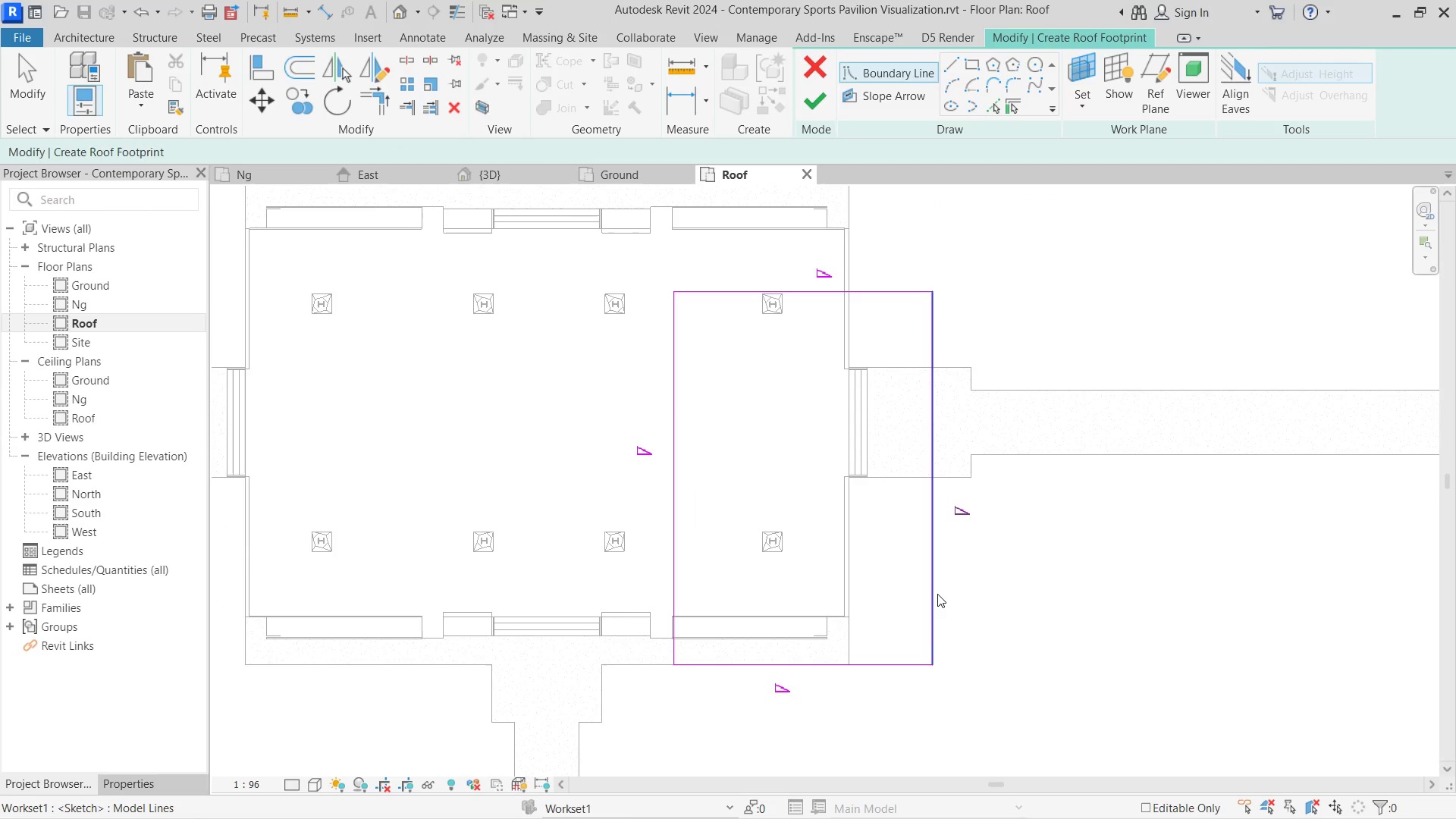 
scroll: coordinate [932, 664], scroll_direction: down, amount: 6.0
 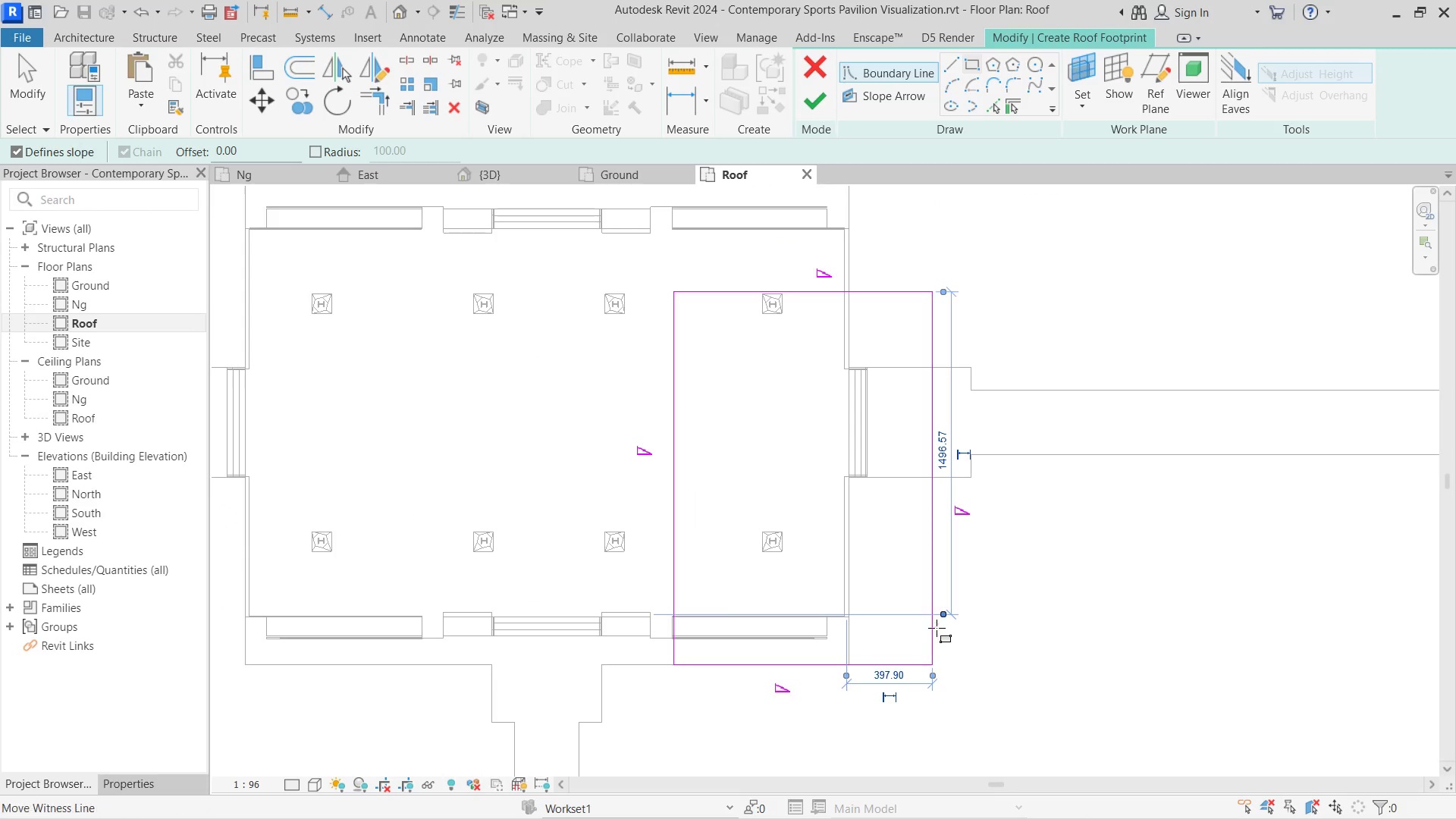 
left_click([937, 594])
 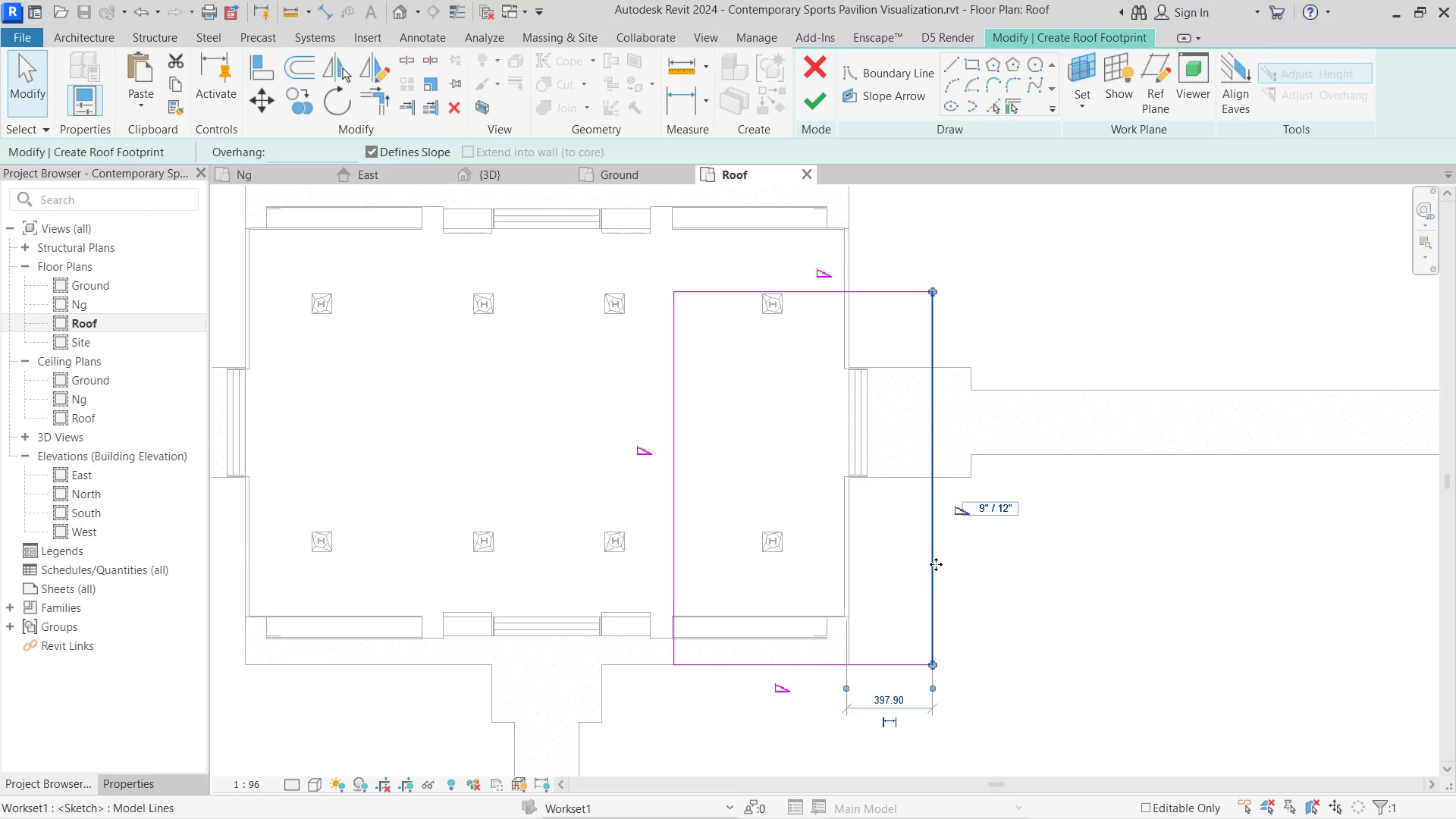 
left_click_drag(start_coordinate=[936, 564], to_coordinate=[974, 570])
 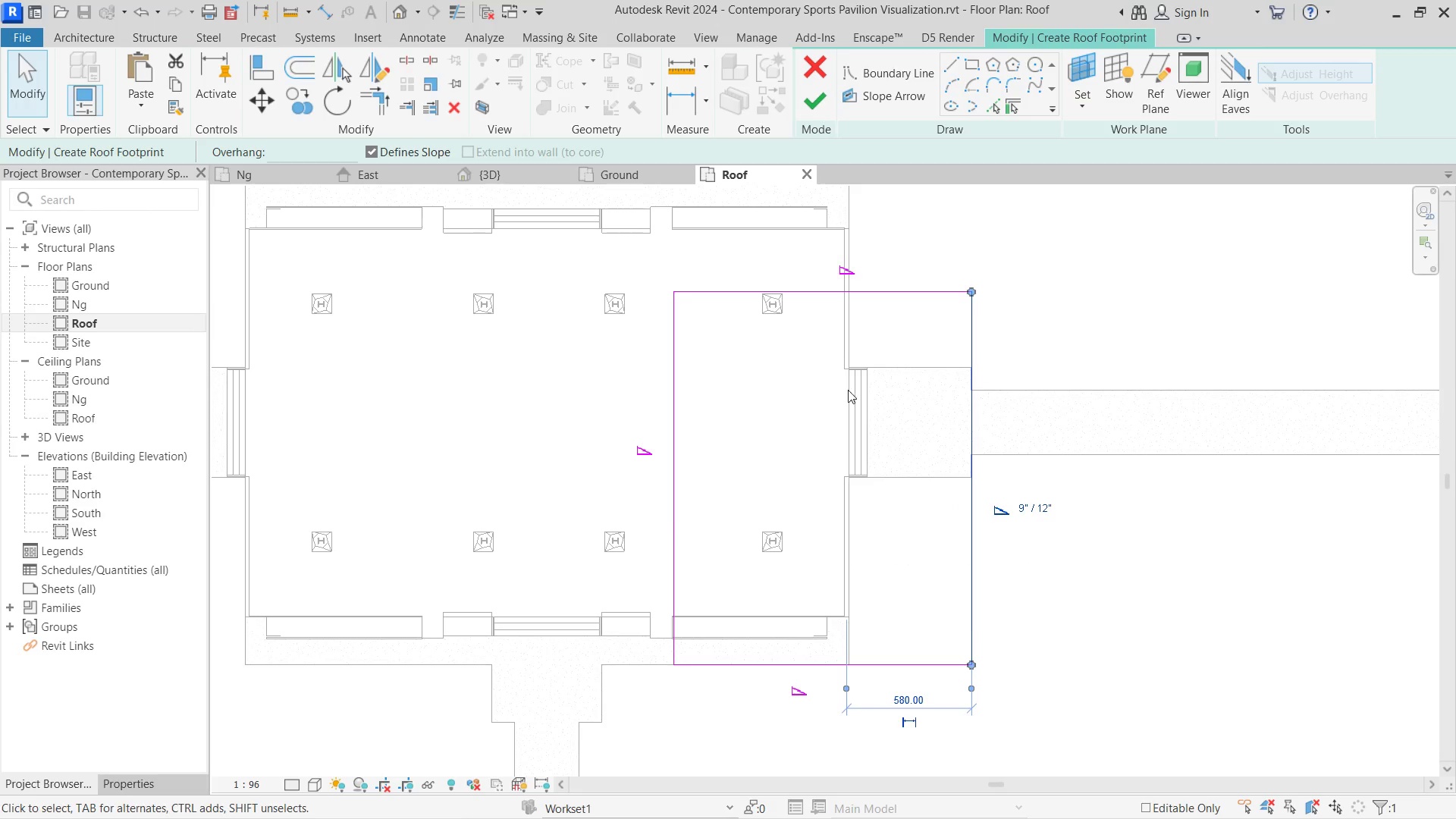 
scroll: coordinate [930, 721], scroll_direction: down, amount: 1.0
 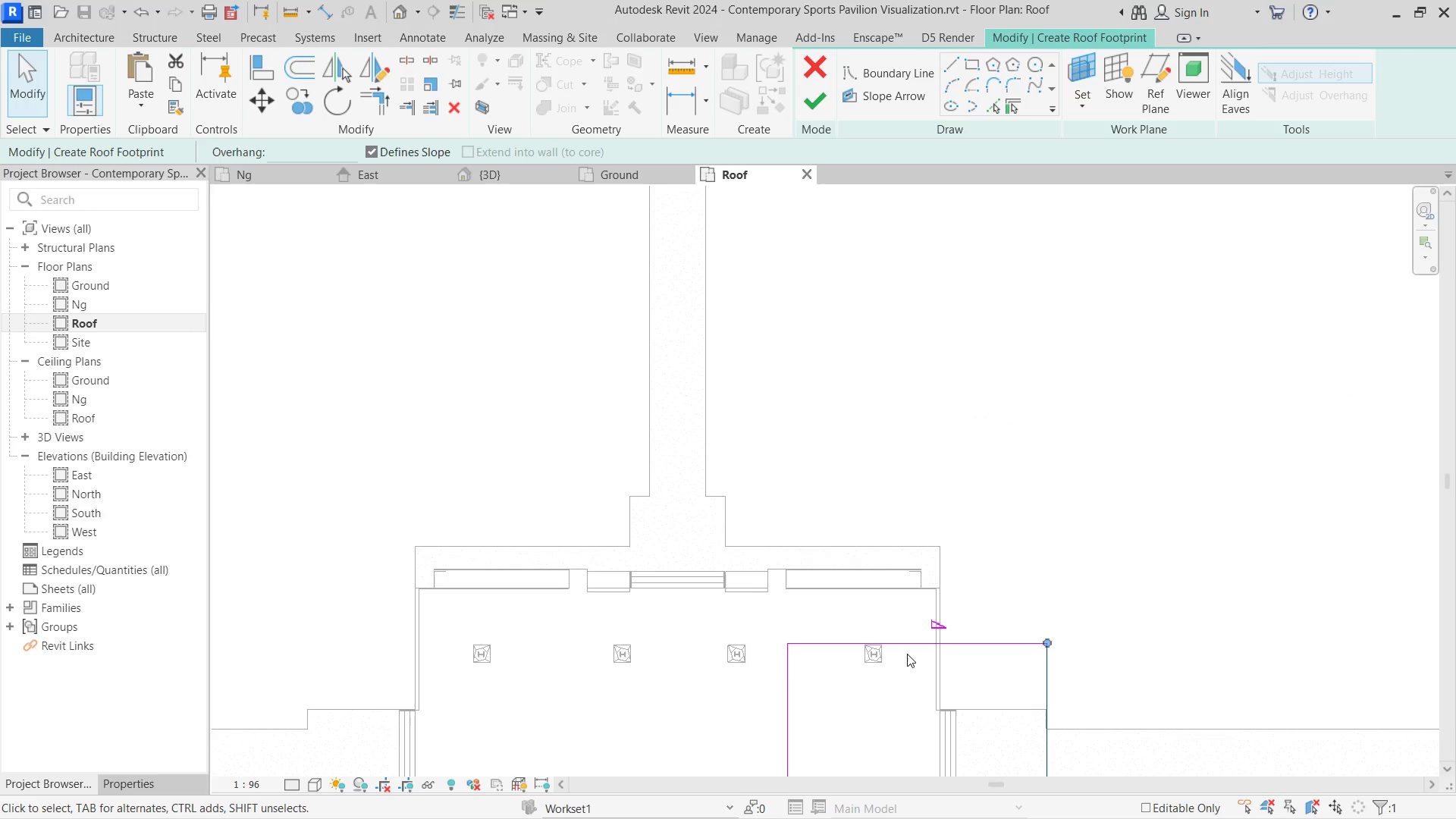 
left_click([907, 641])
 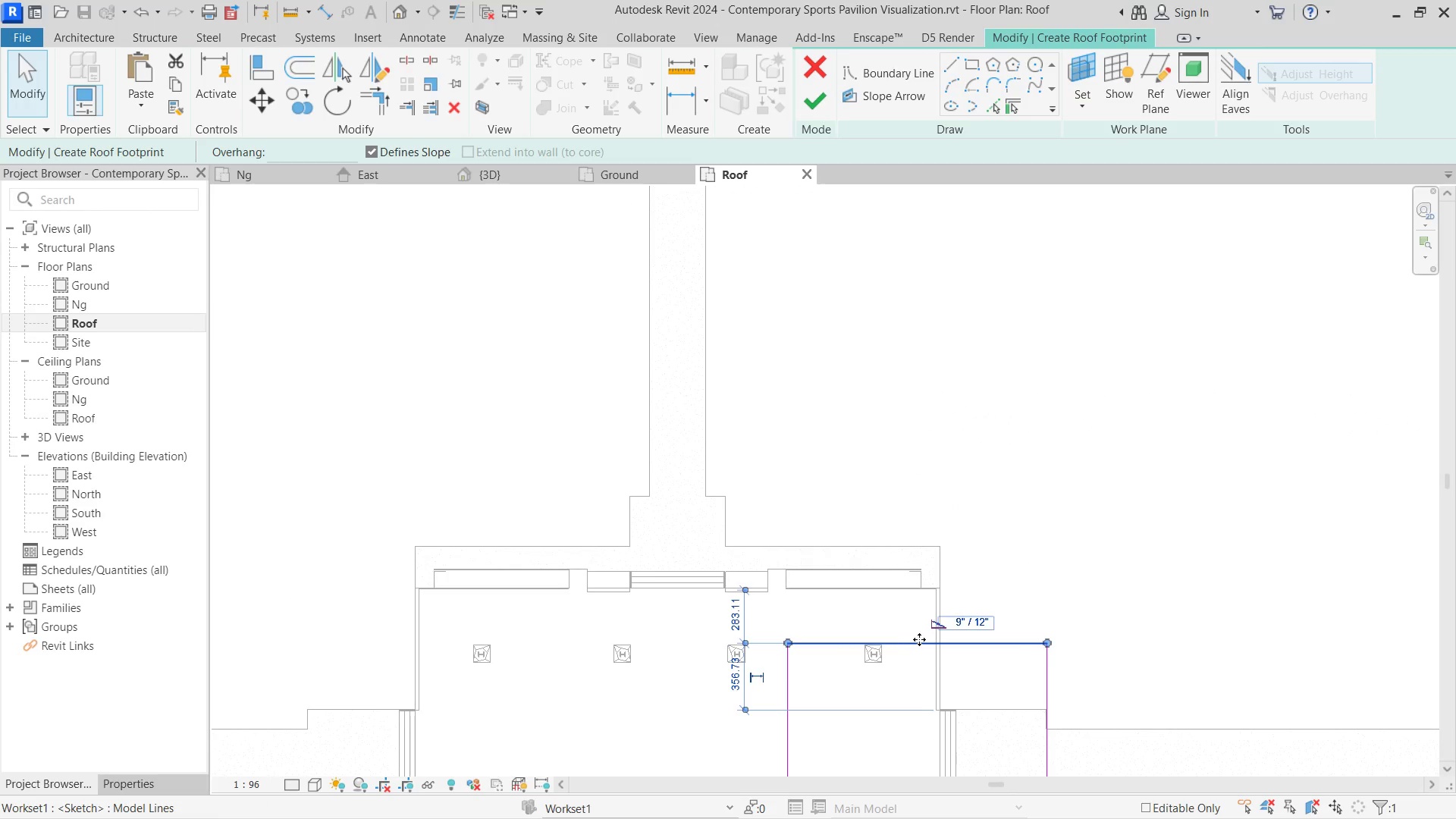 
left_click_drag(start_coordinate=[919, 639], to_coordinate=[912, 570])
 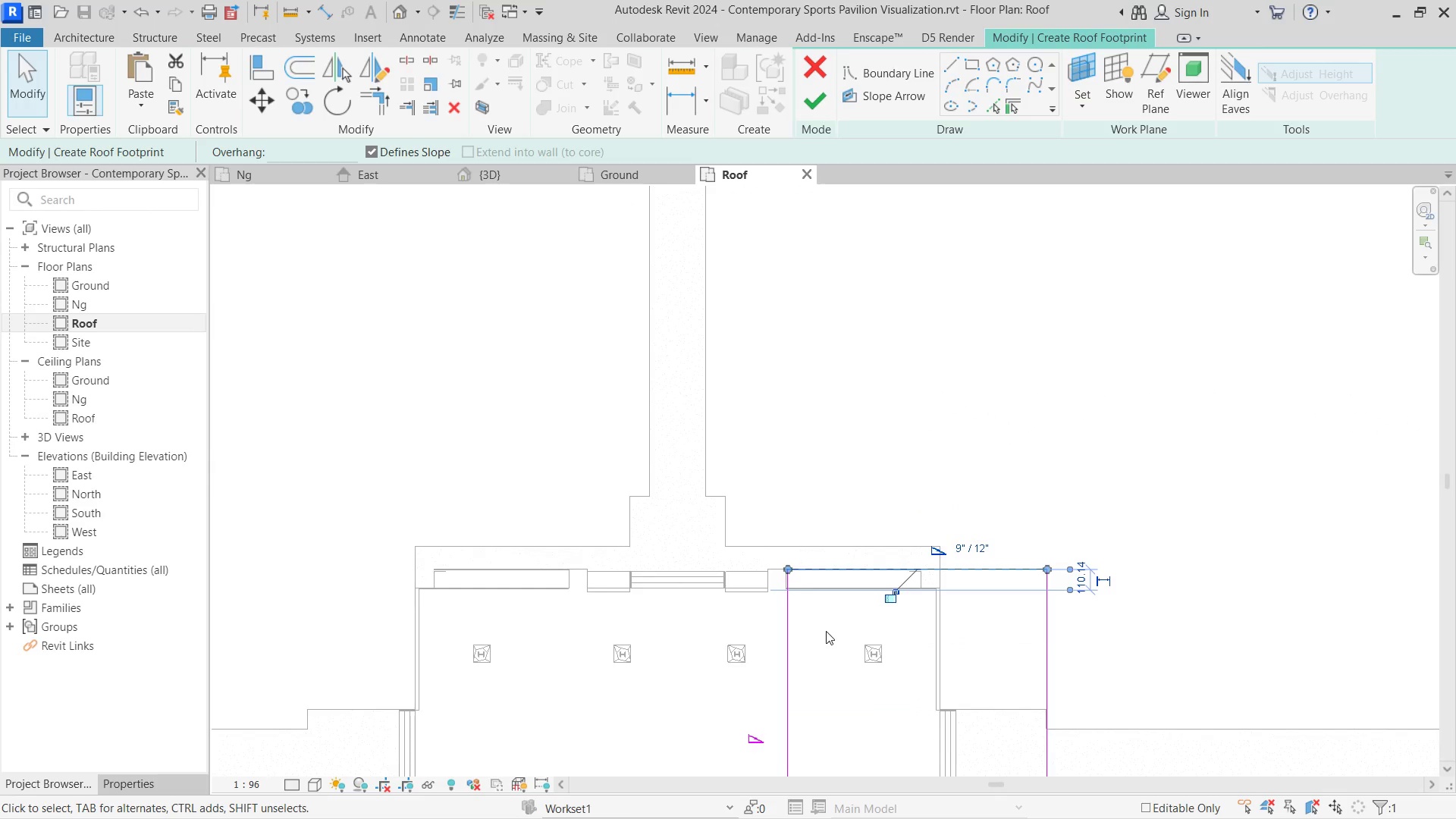 
scroll: coordinate [797, 533], scroll_direction: down, amount: 1.0
 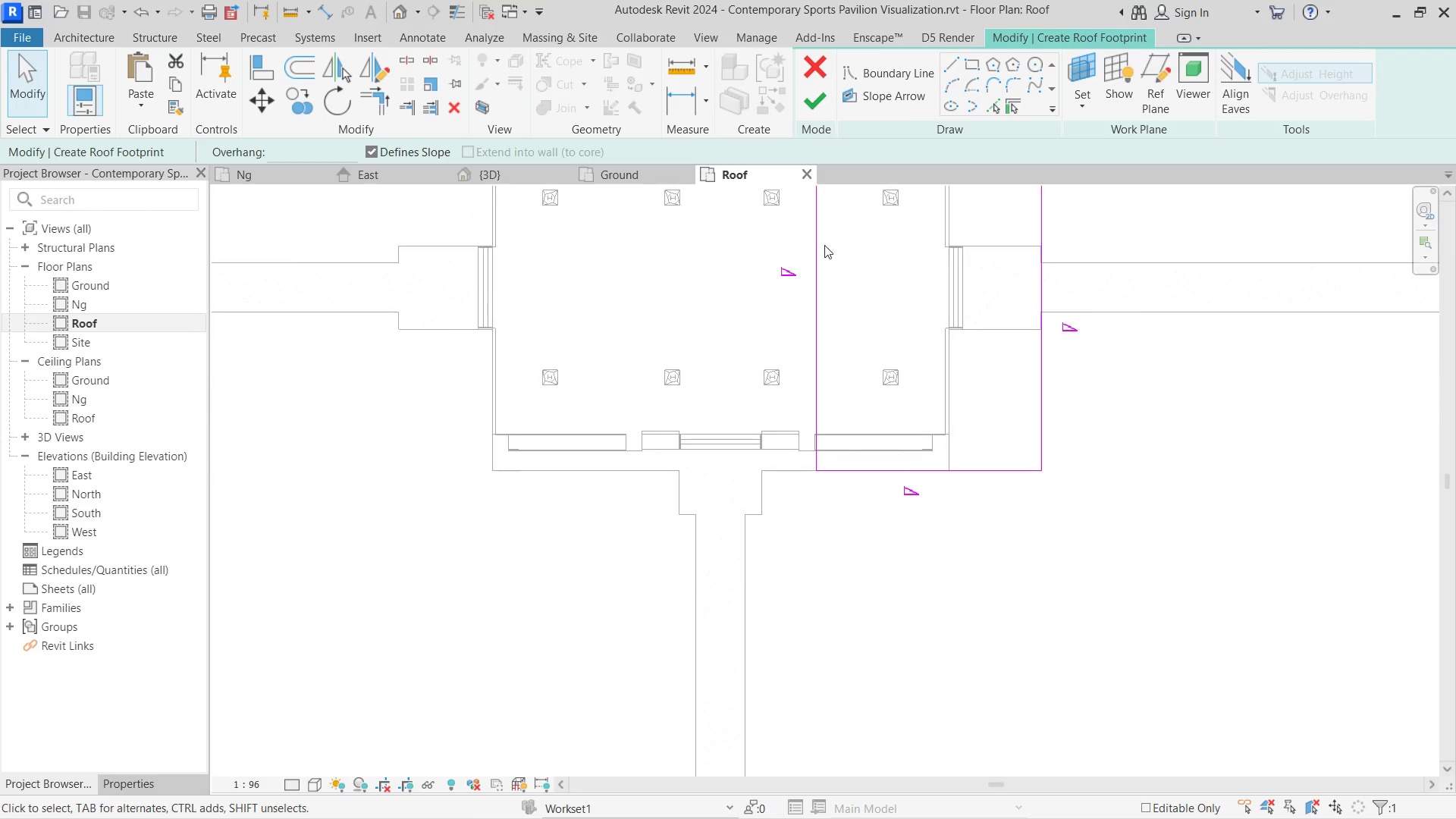 
scroll: coordinate [896, 516], scroll_direction: up, amount: 14.0
 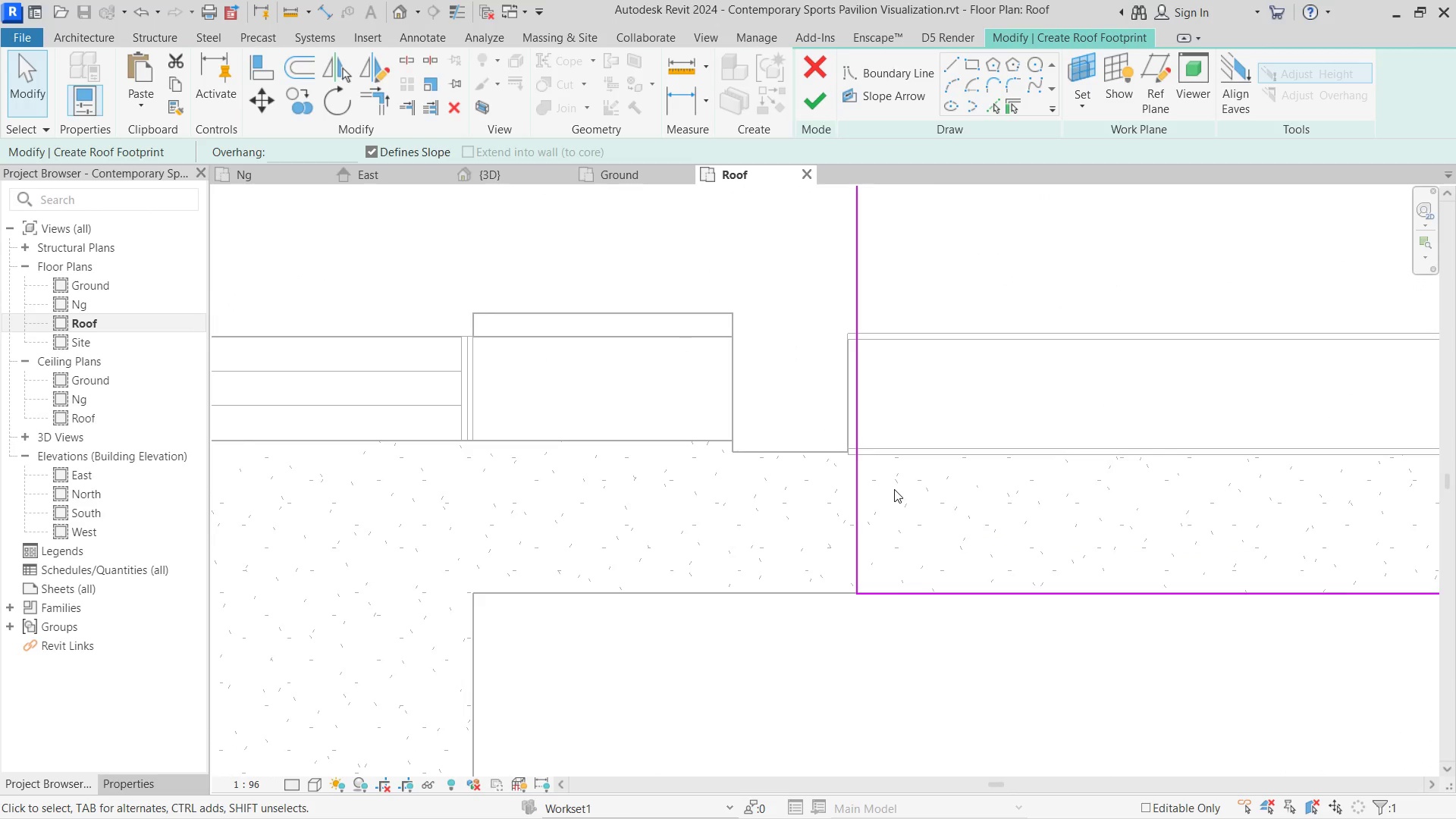 
type(al)
 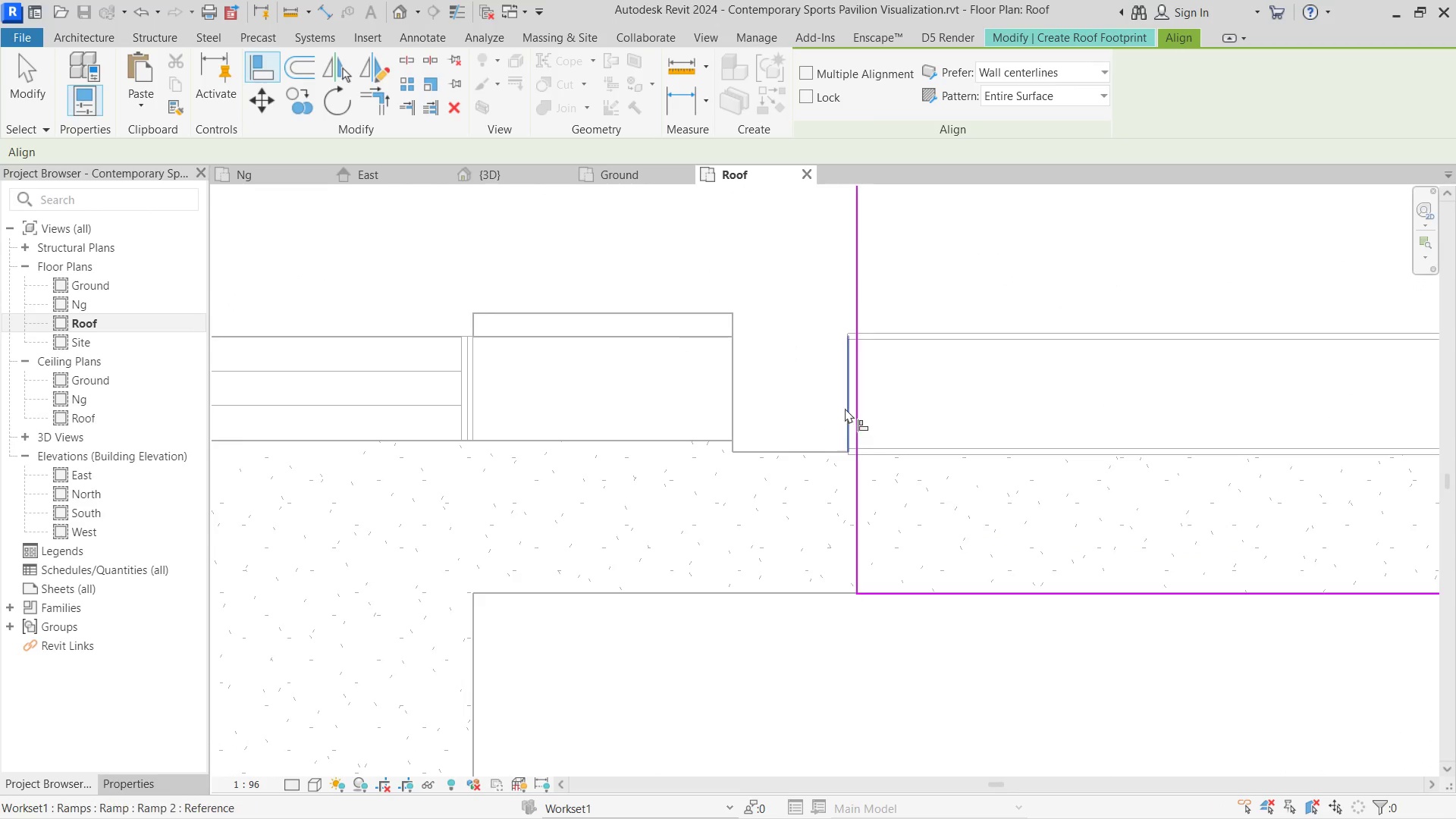 
left_click([842, 405])
 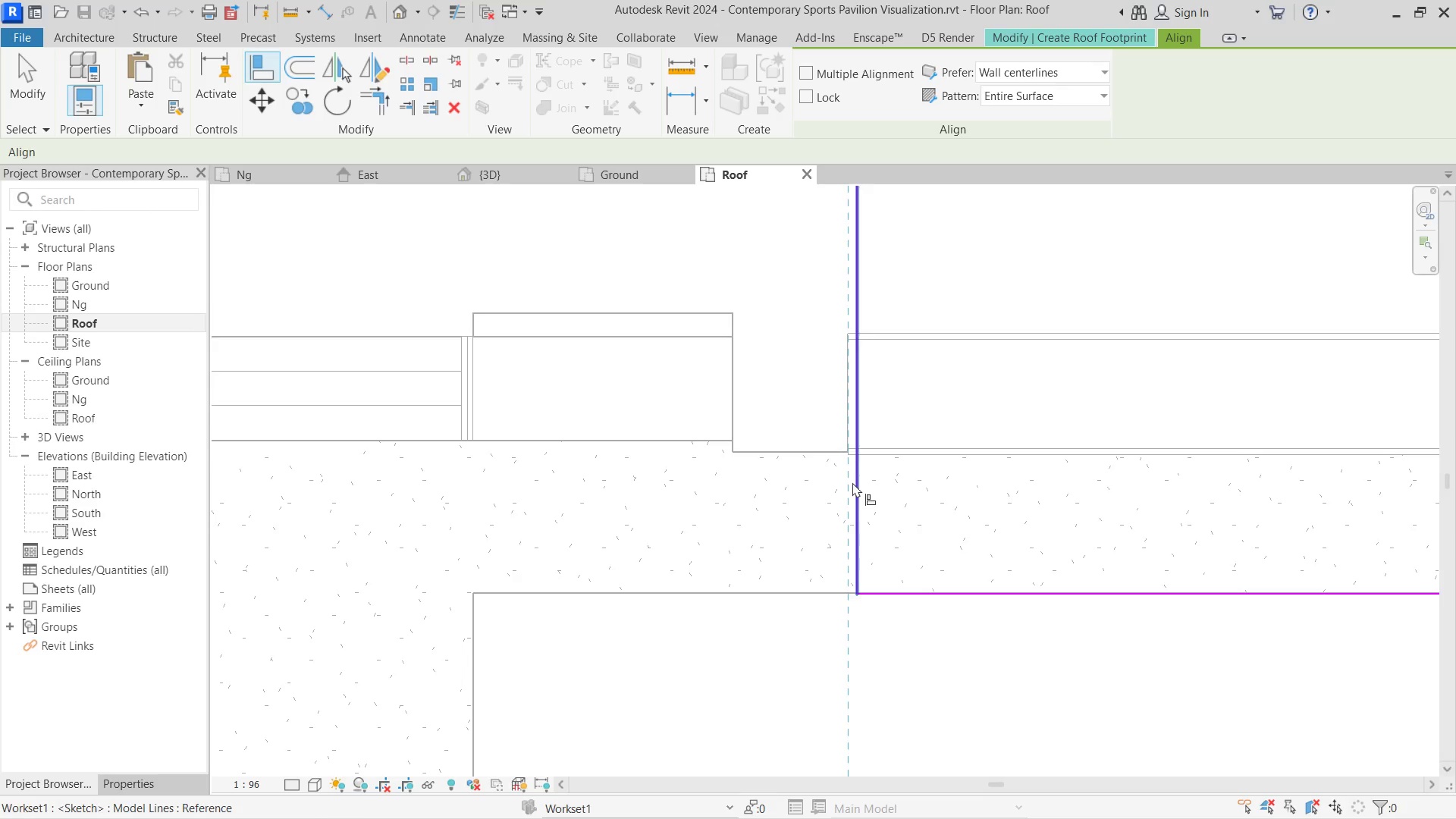 
left_click([852, 482])
 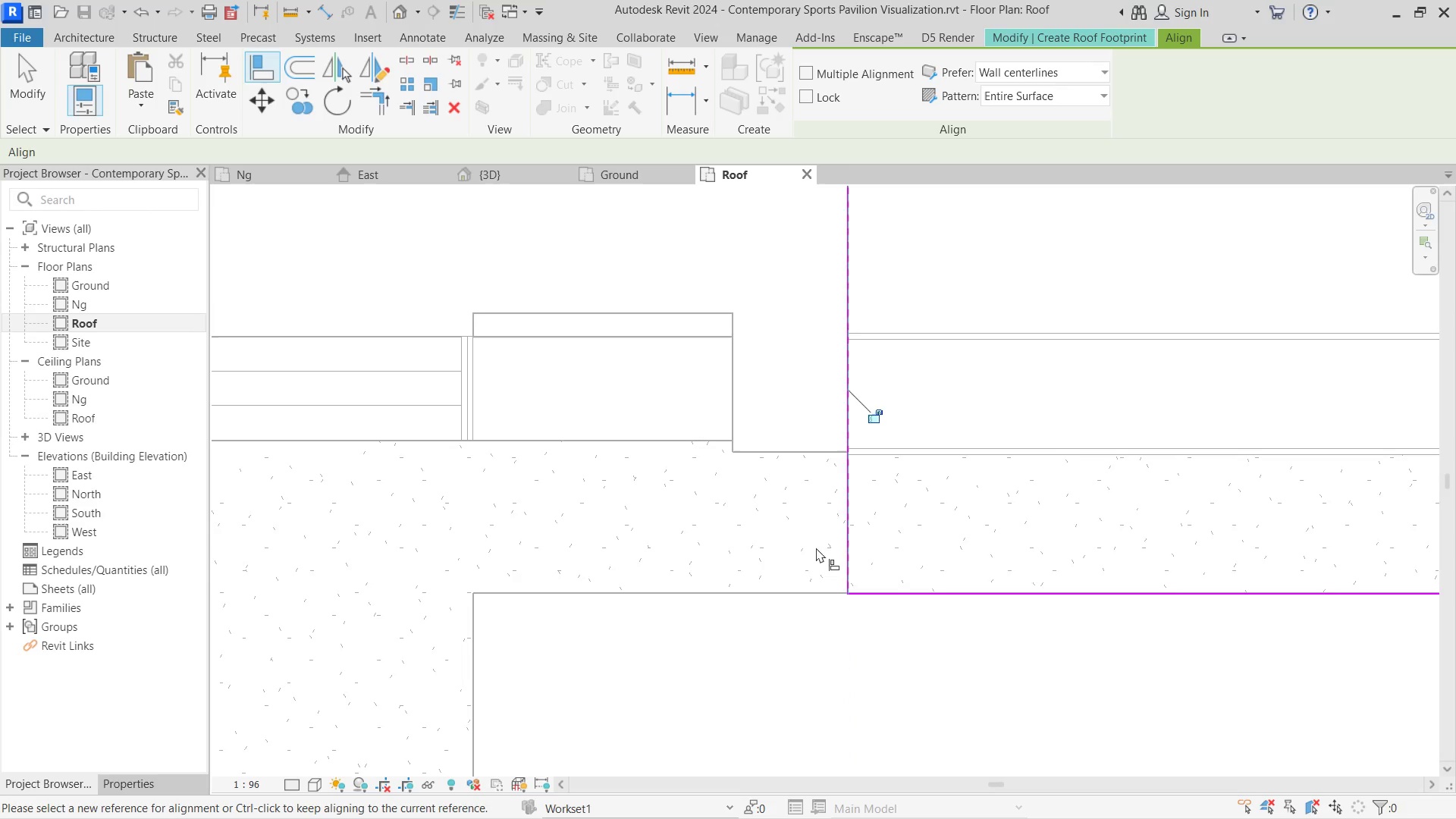 
key(Escape)
 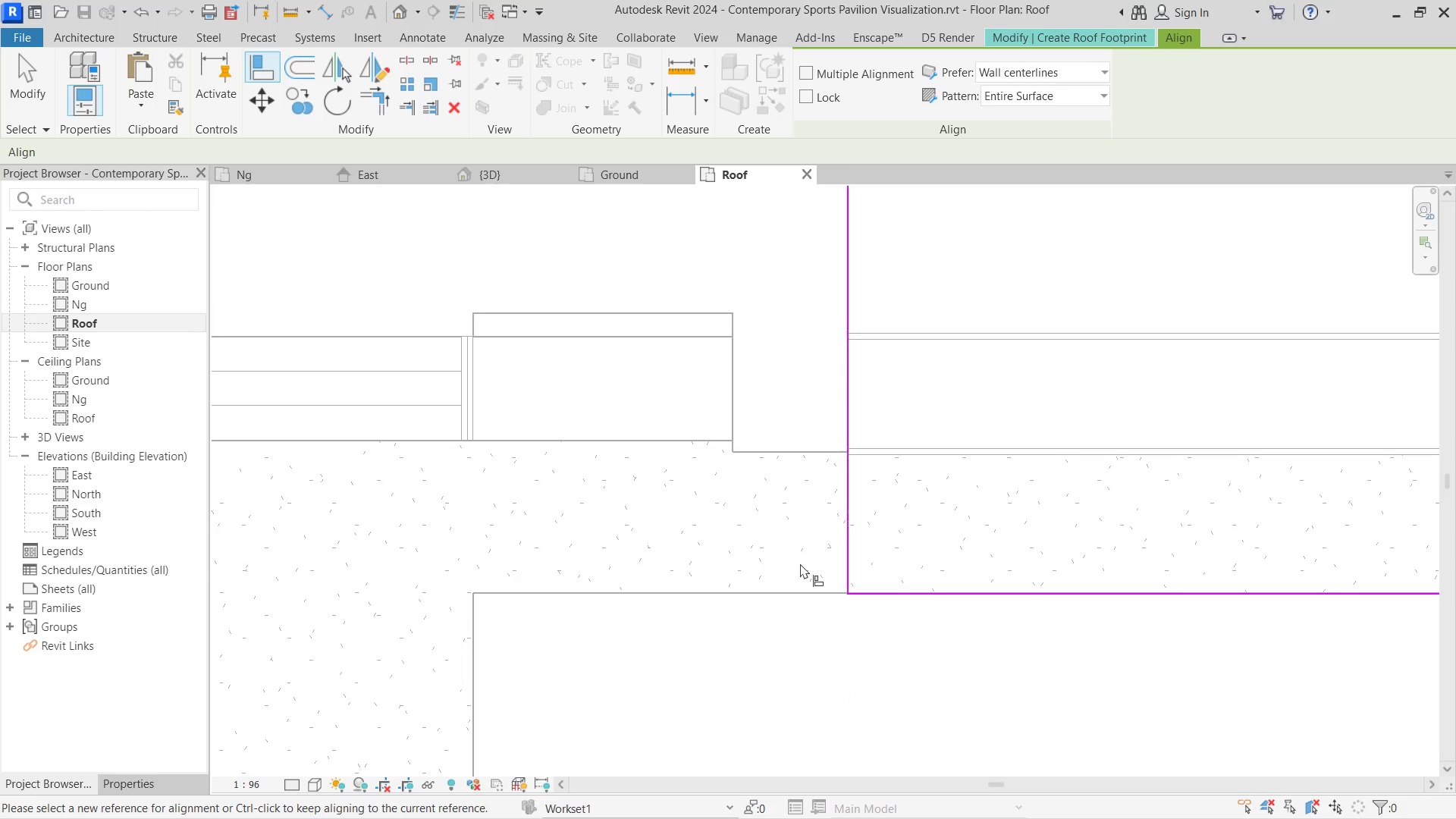 
scroll: coordinate [830, 533], scroll_direction: down, amount: 14.0
 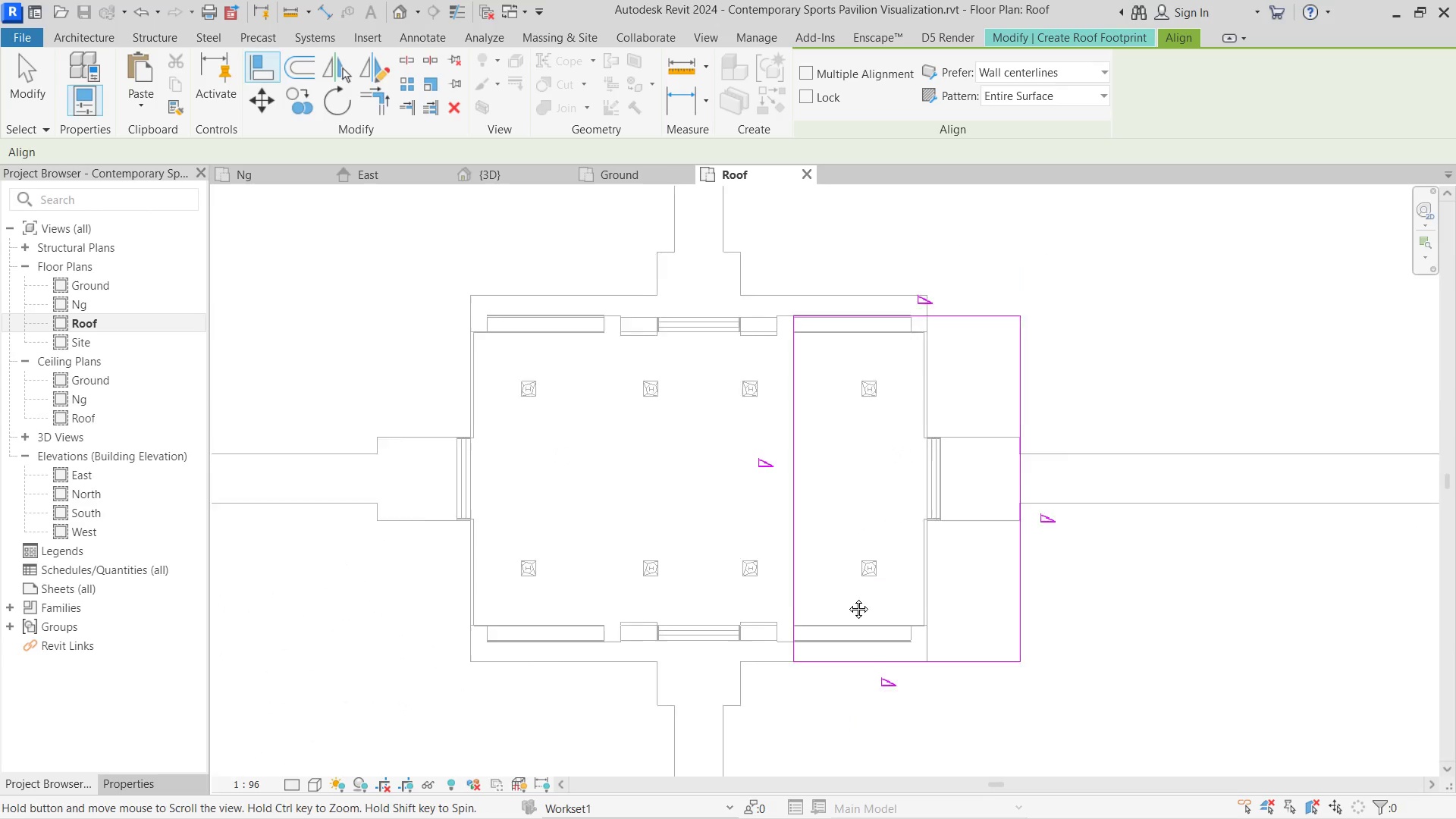 
key(Escape)
 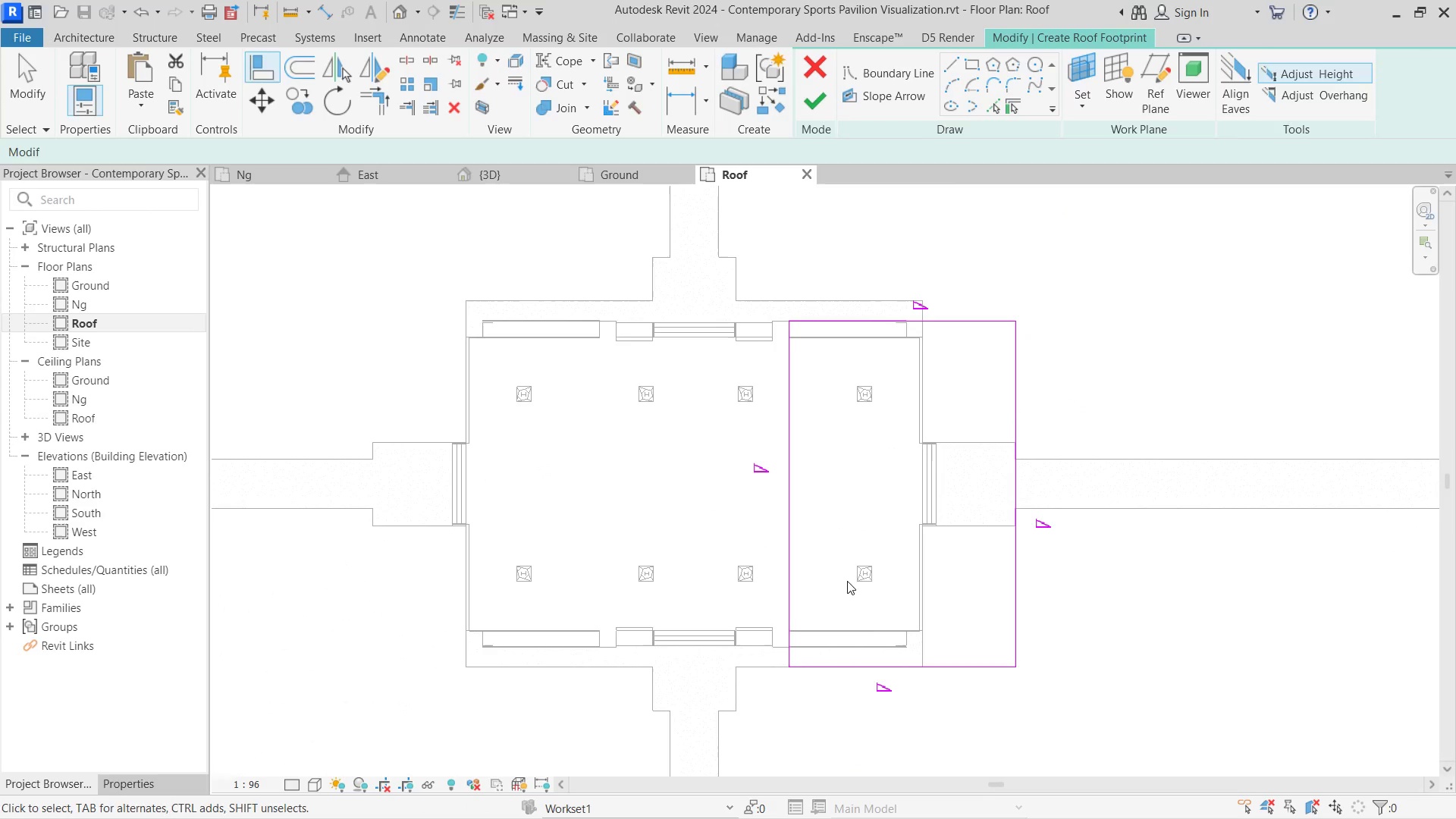 
key(Escape)
 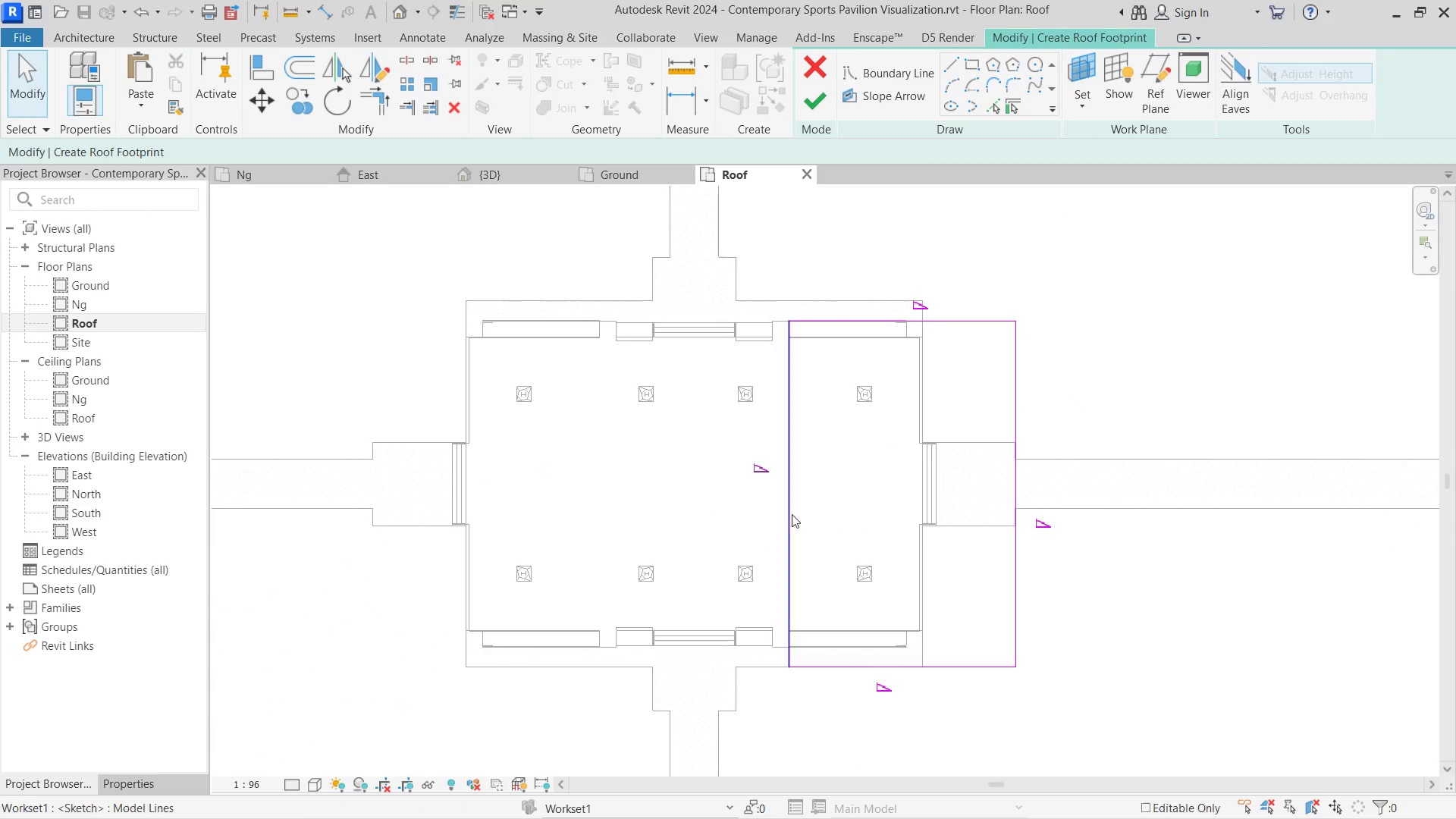 
key(Escape)
 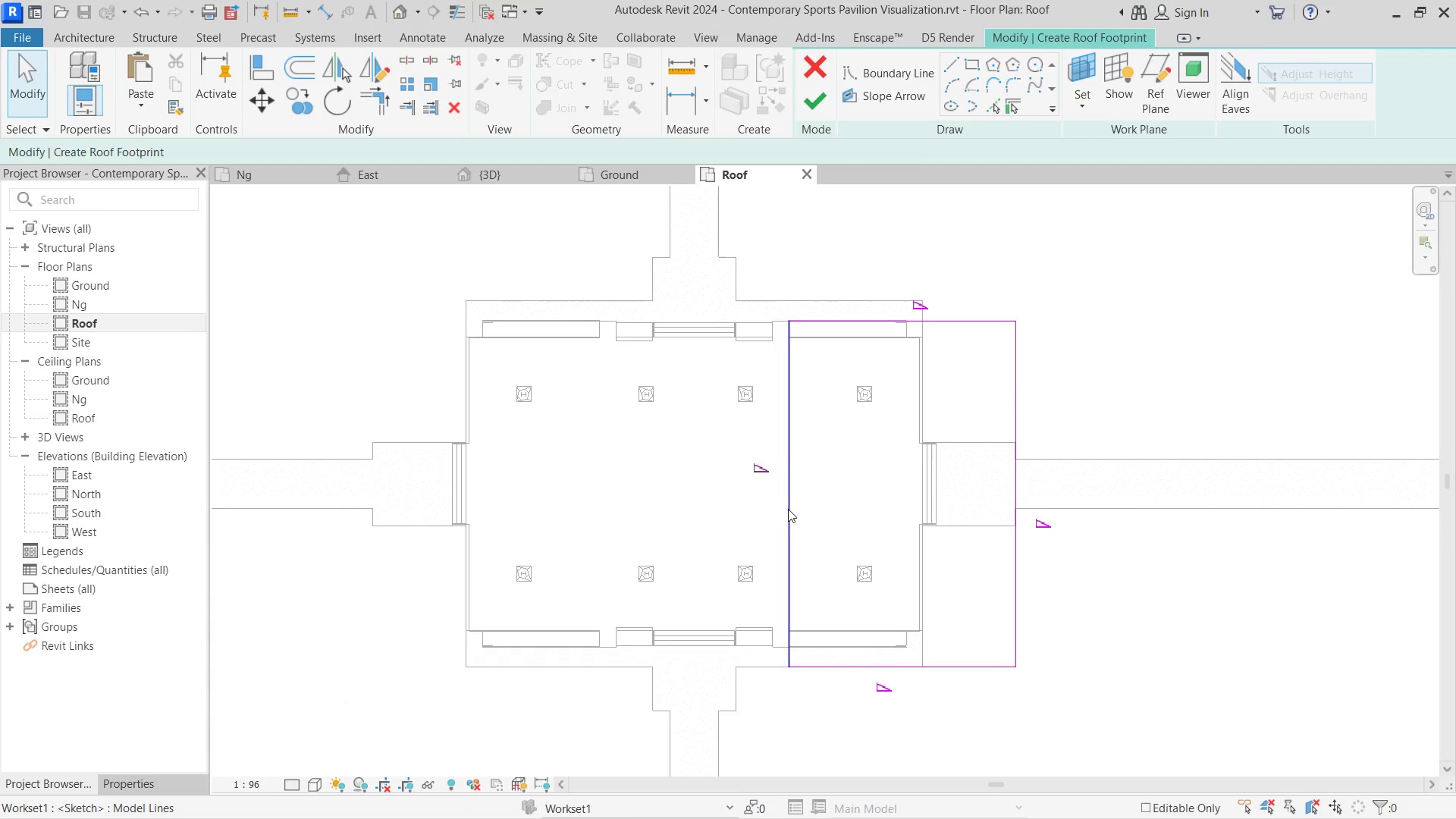 
left_click([788, 509])
 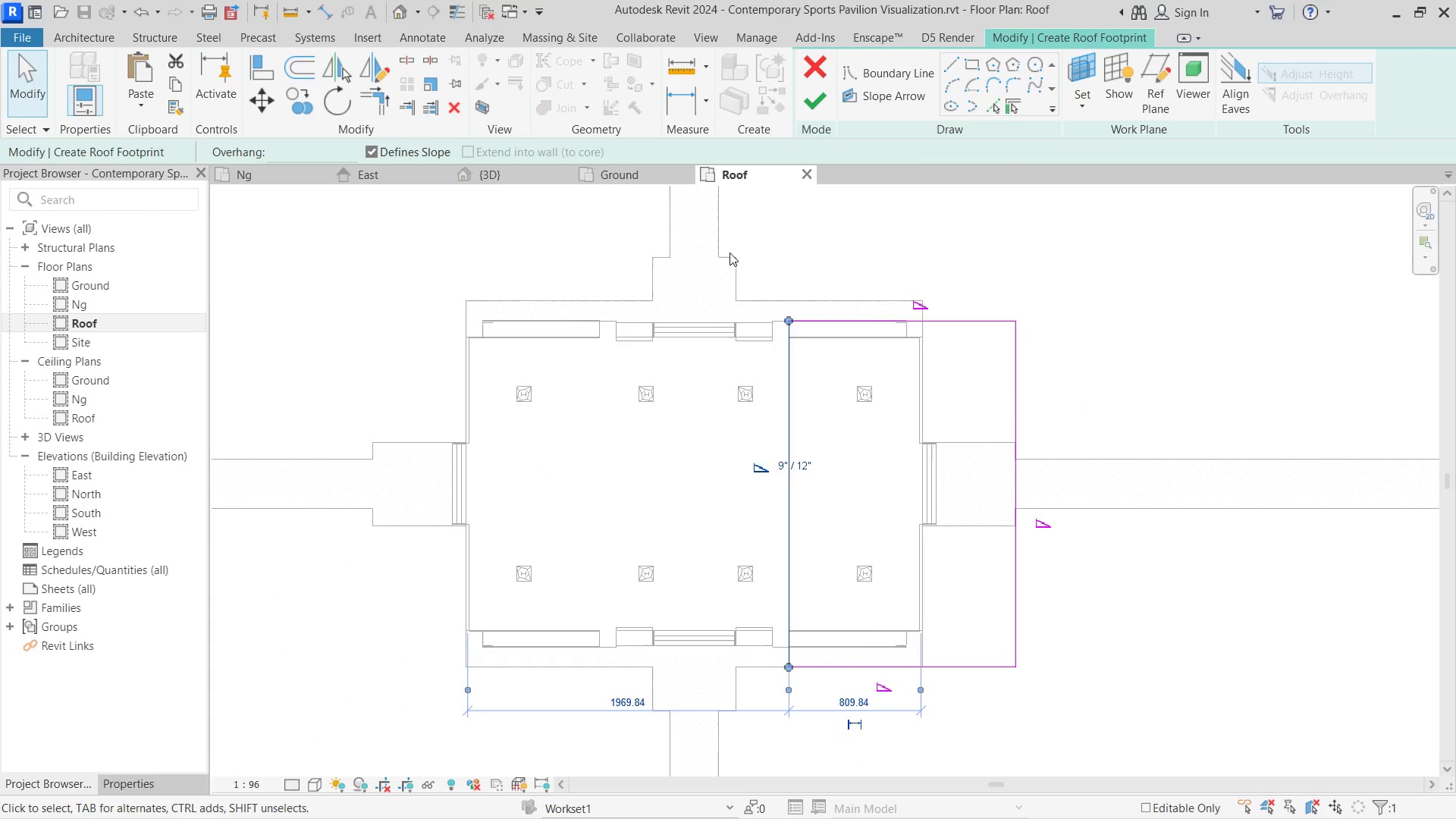 
left_click([397, 150])
 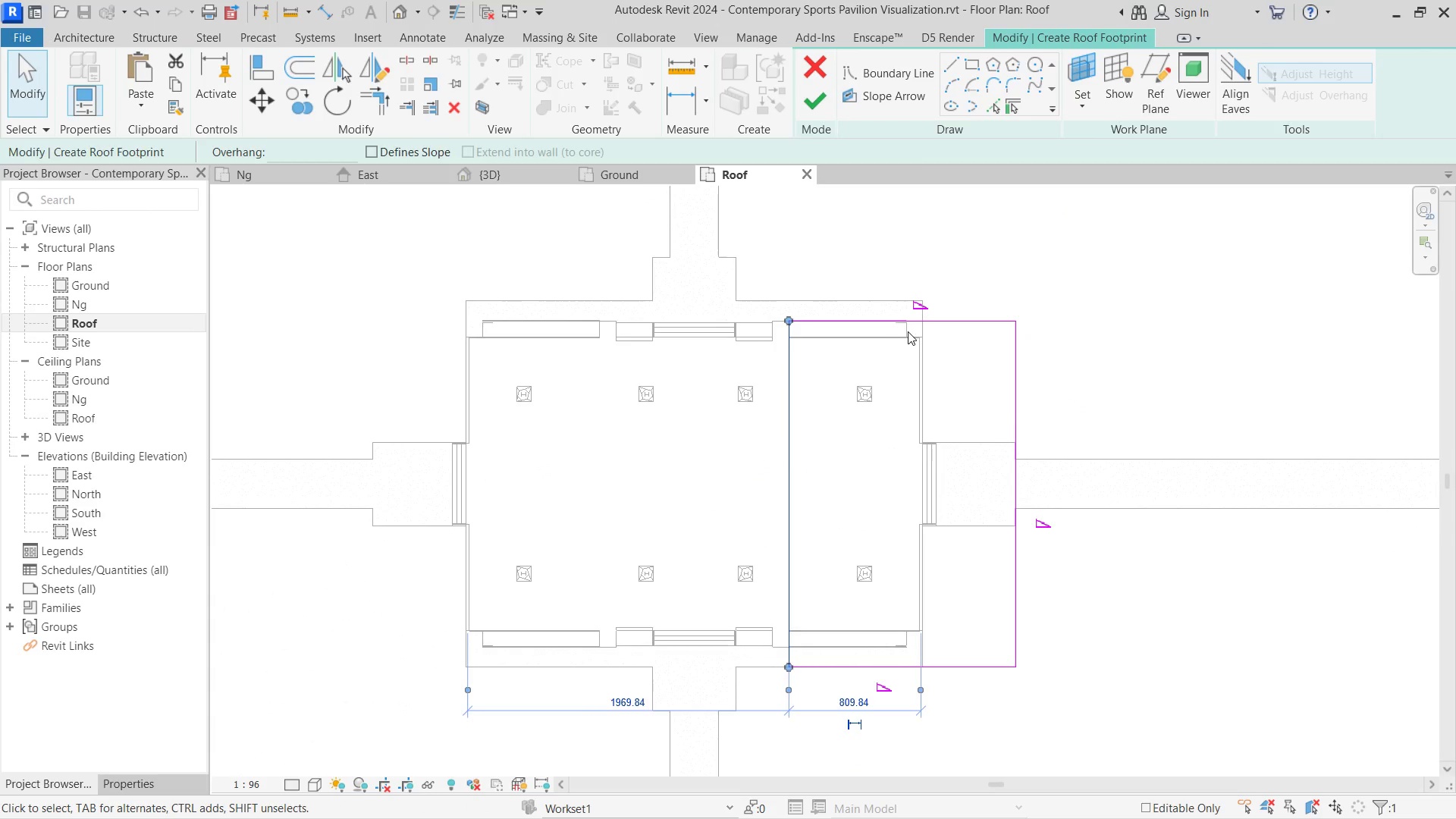 
left_click_drag(start_coordinate=[909, 330], to_coordinate=[934, 320])
 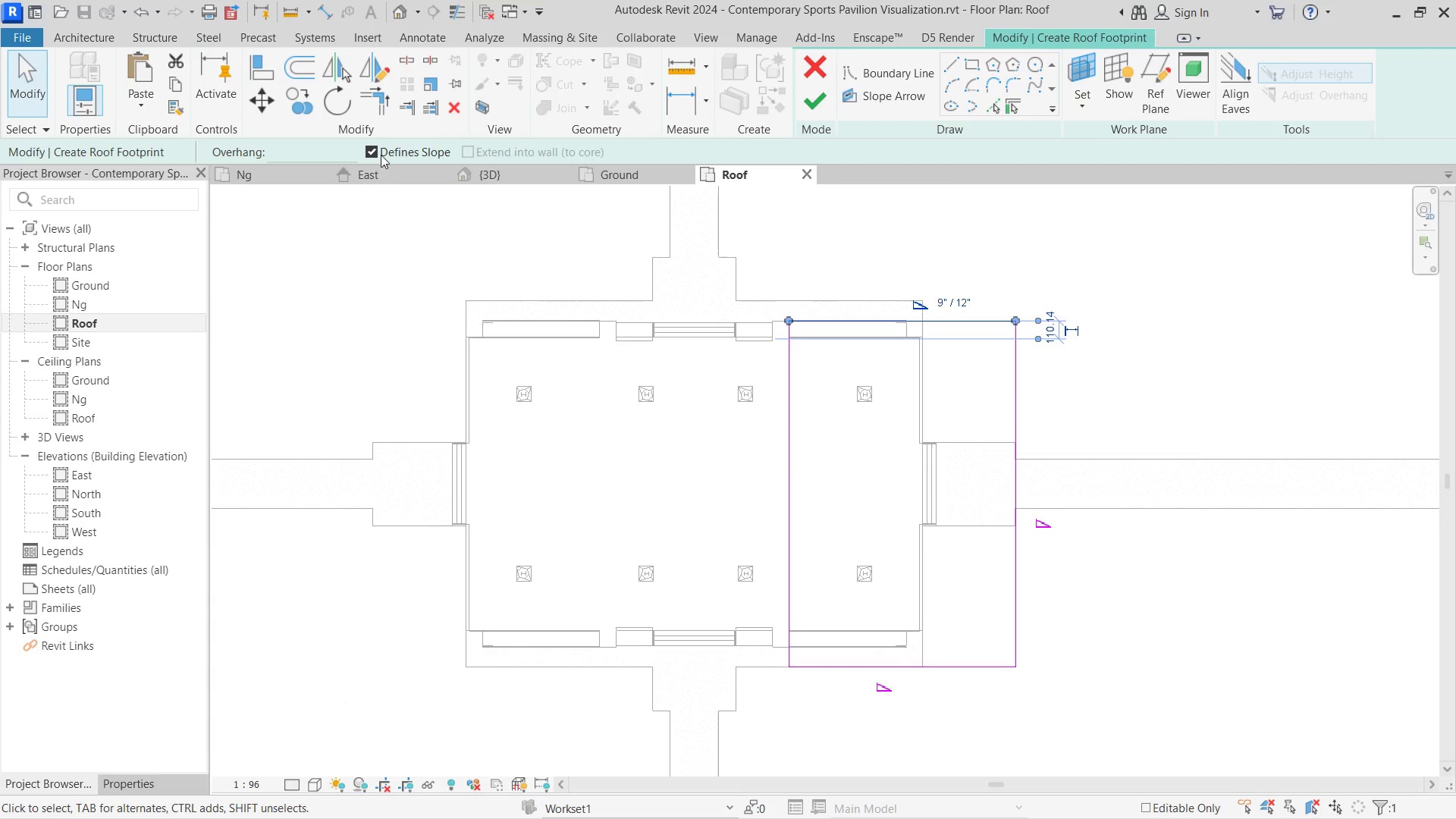 
left_click([934, 320])
 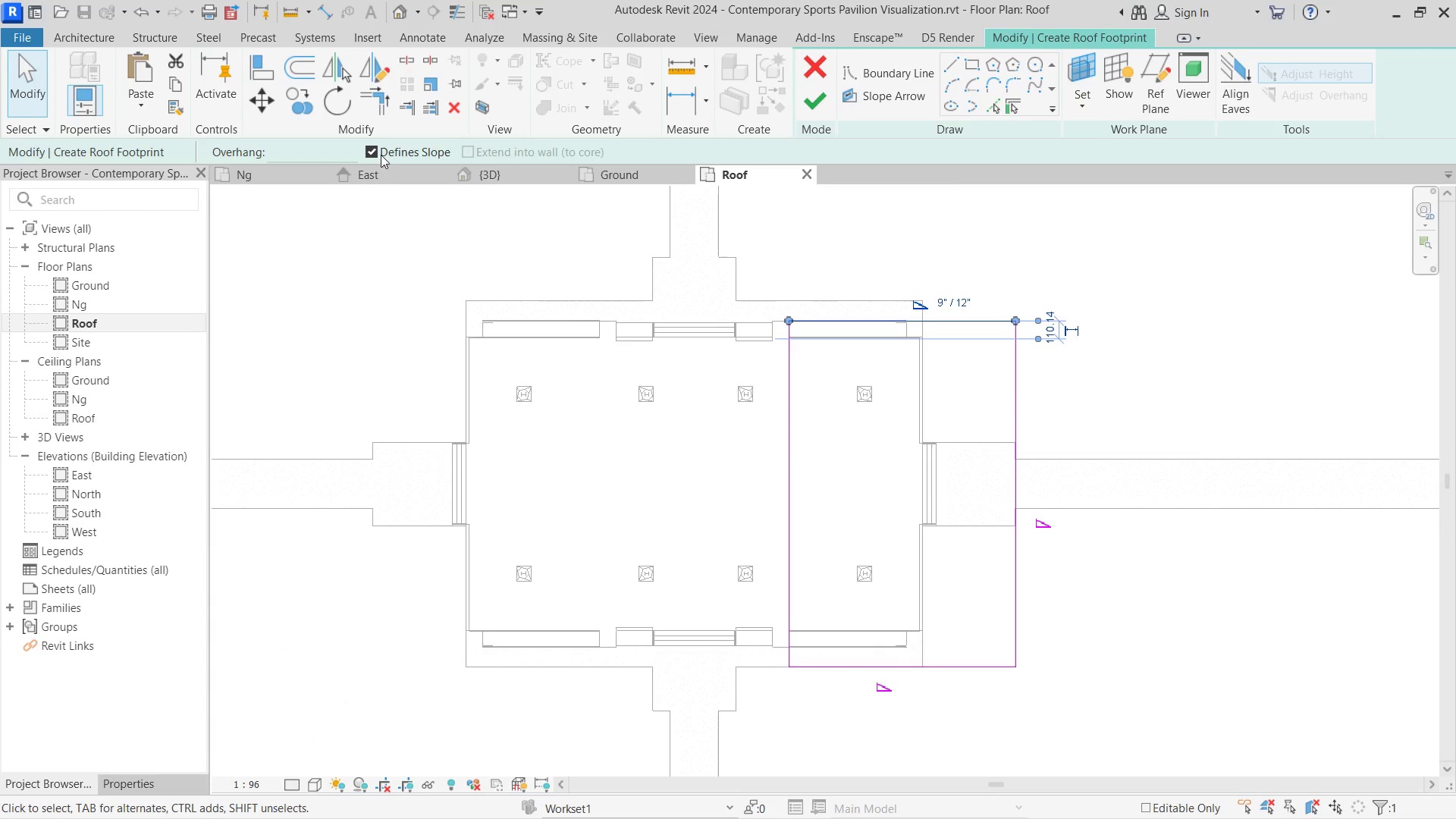 
left_click([378, 150])
 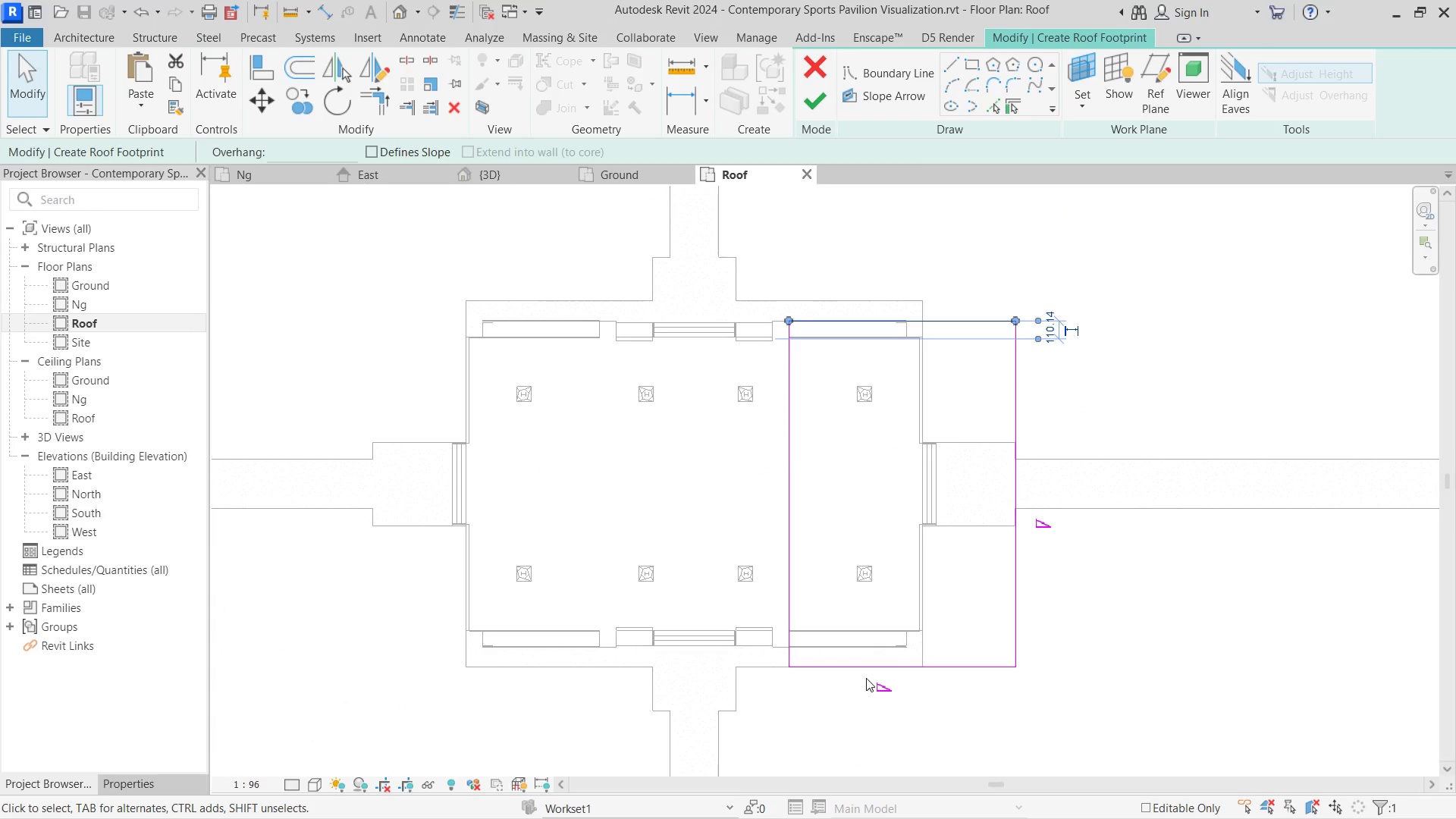 
left_click([853, 667])
 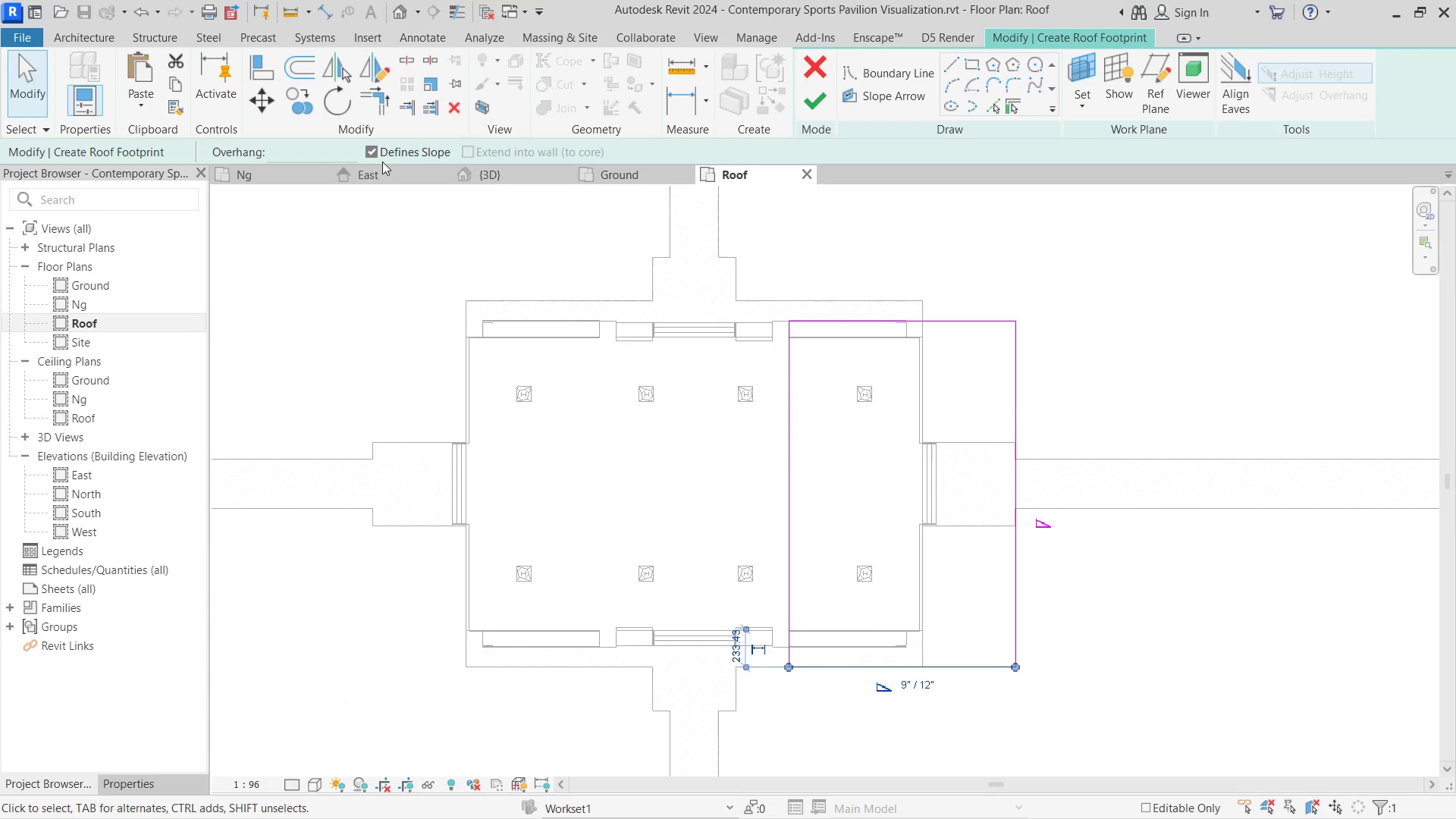 
left_click([374, 149])
 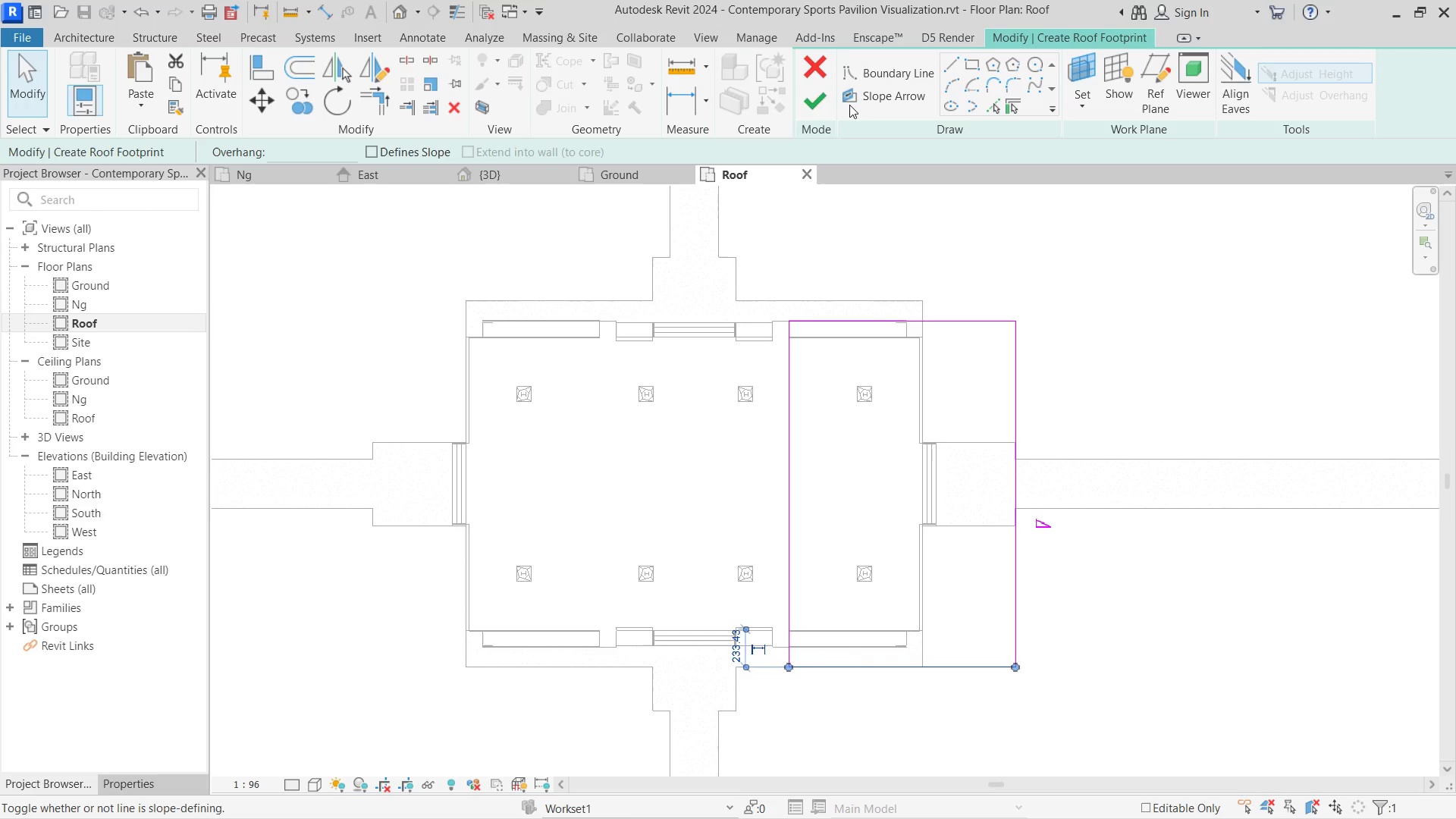 
left_click([816, 93])
 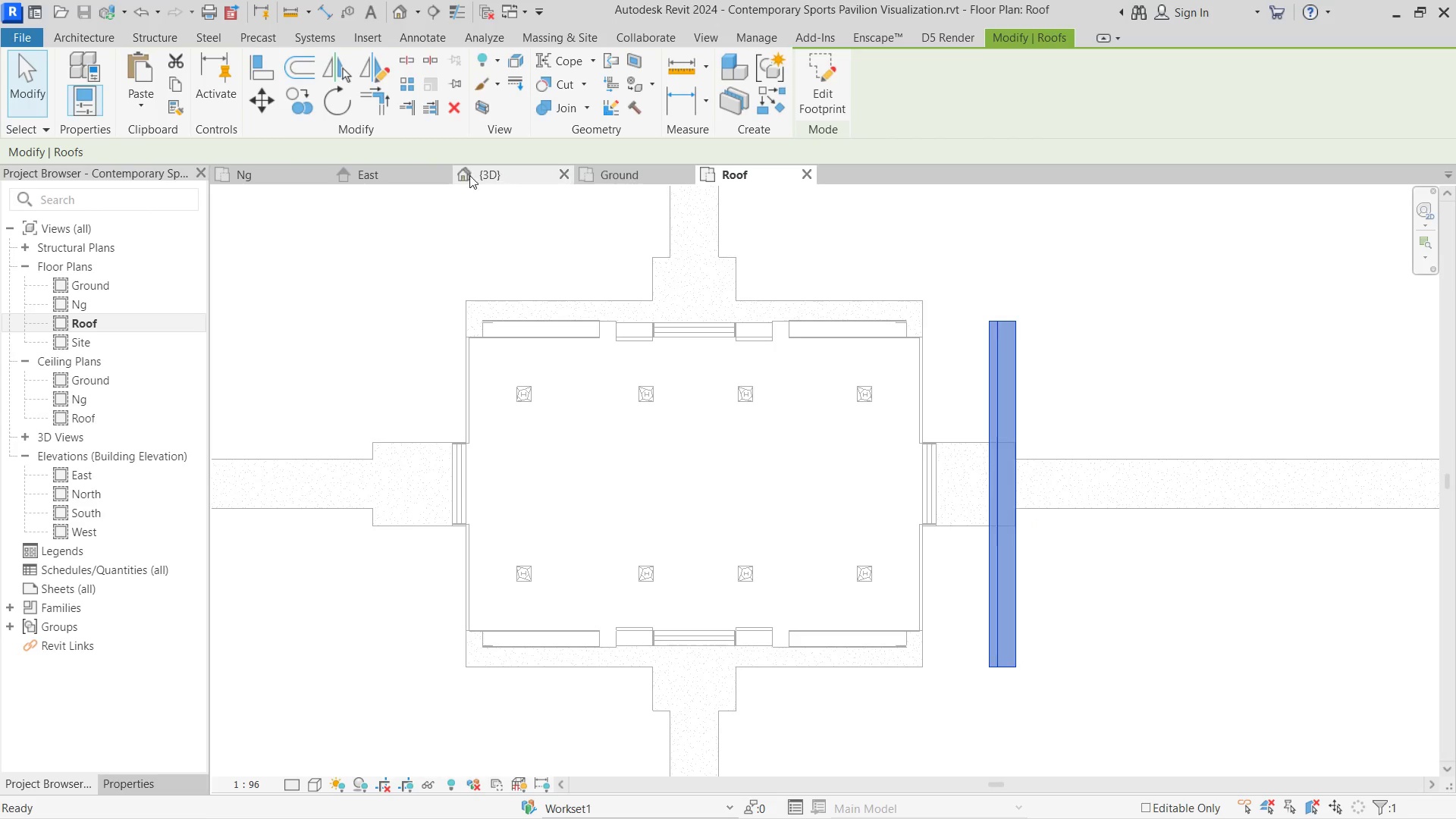 
left_click([469, 175])
 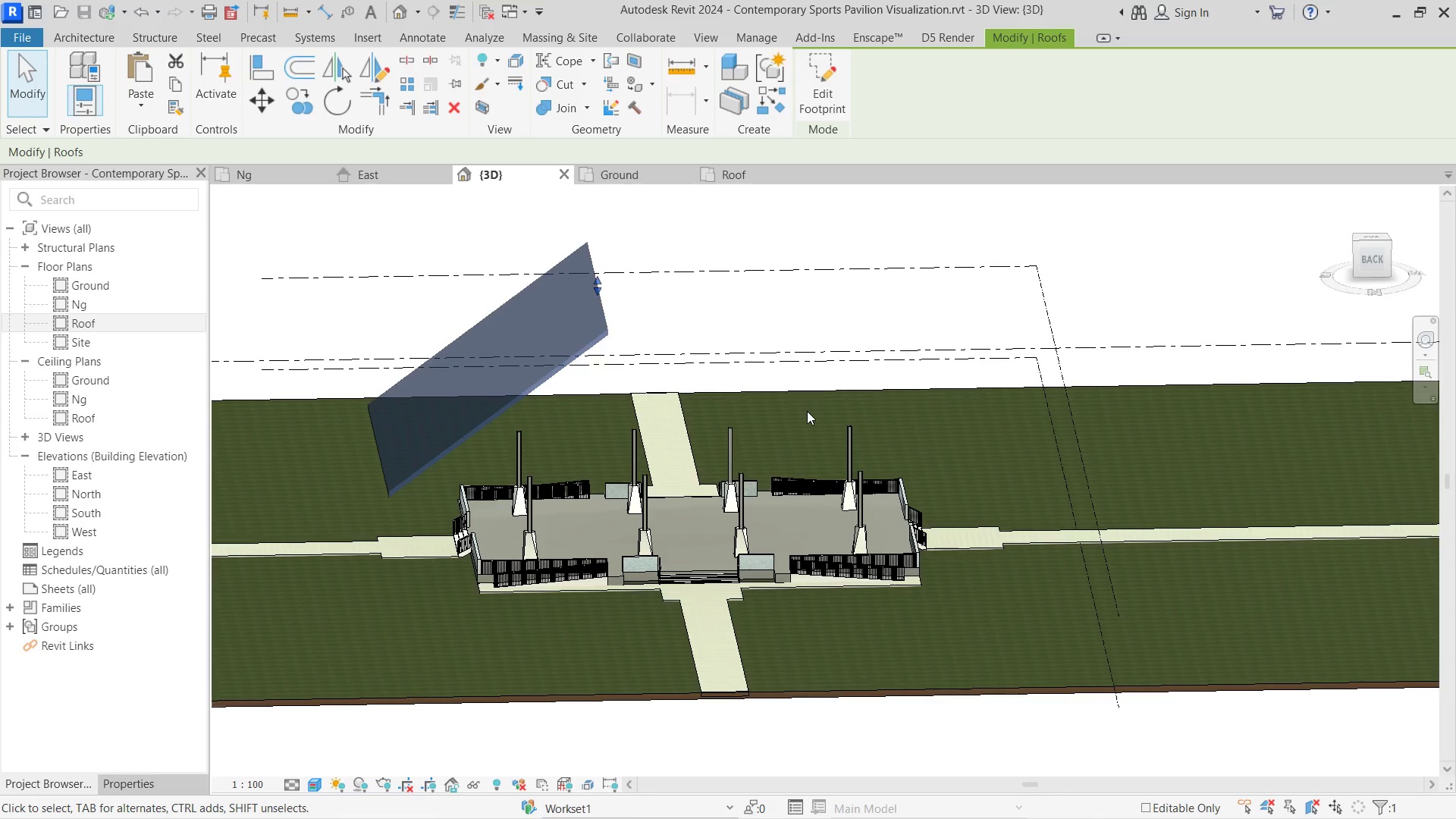 
hold_key(key=ShiftLeft, duration=2.52)
 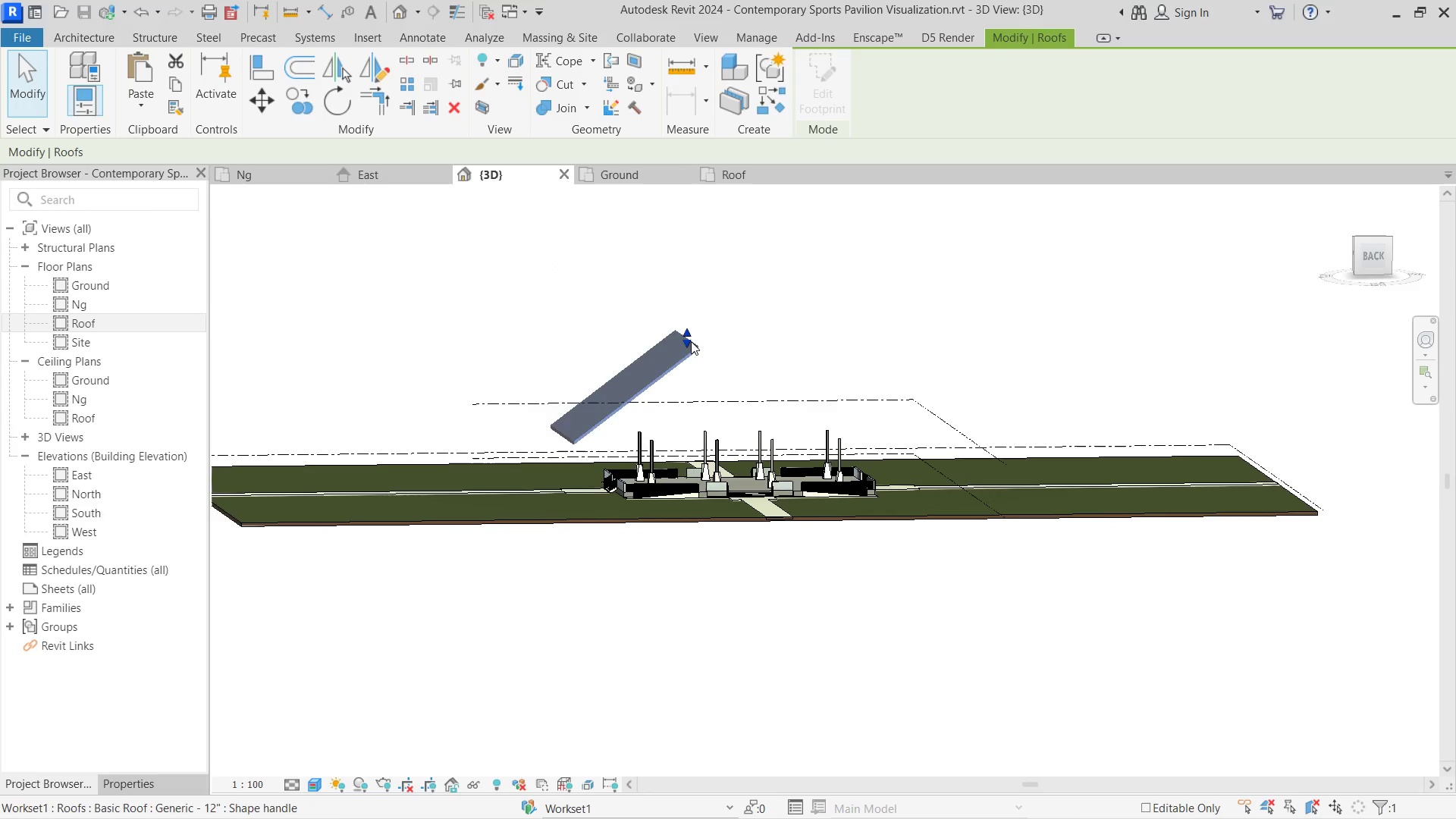 
scroll: coordinate [807, 411], scroll_direction: down, amount: 4.0
 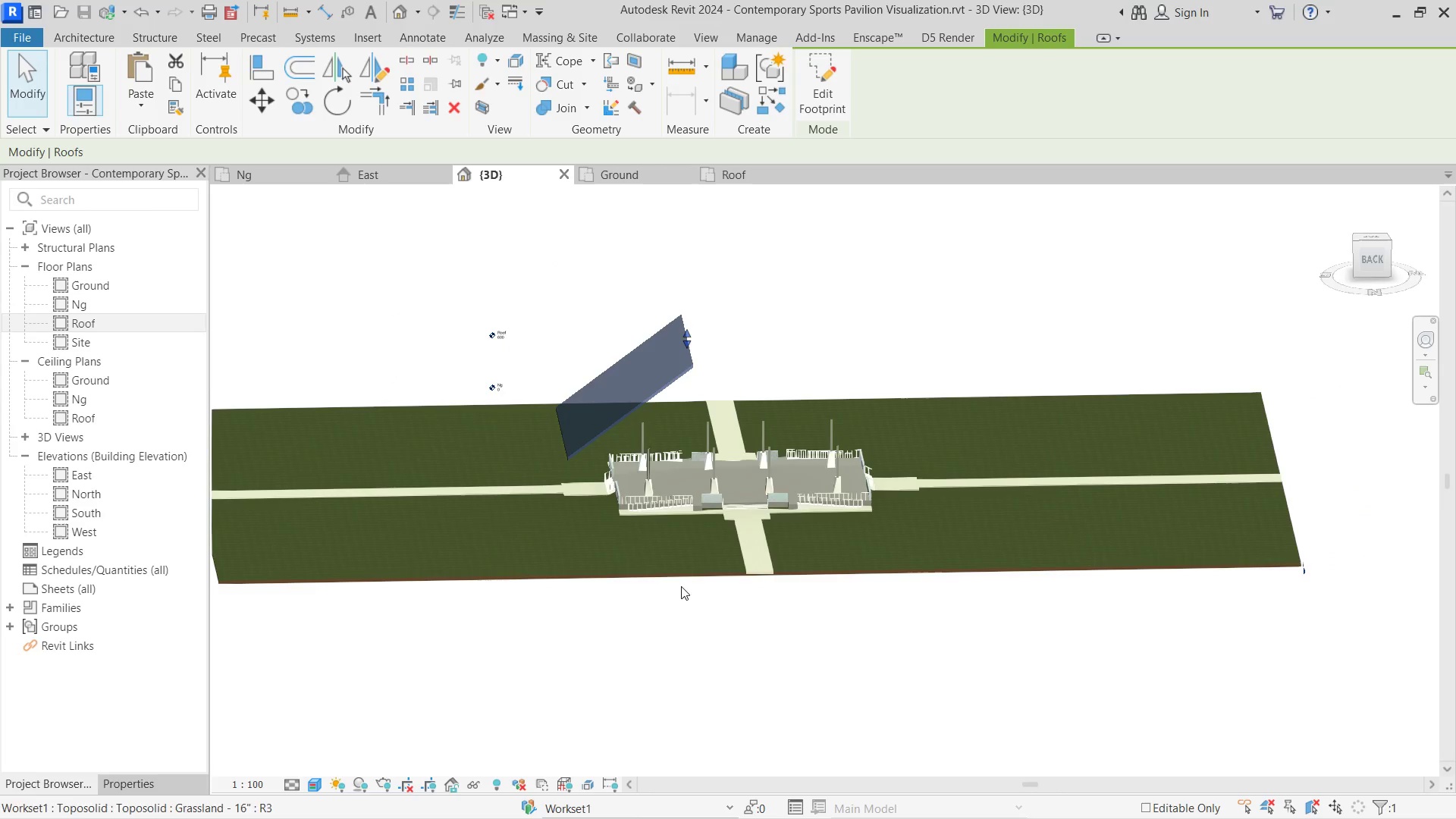 
left_click_drag(start_coordinate=[691, 338], to_coordinate=[664, 412])
 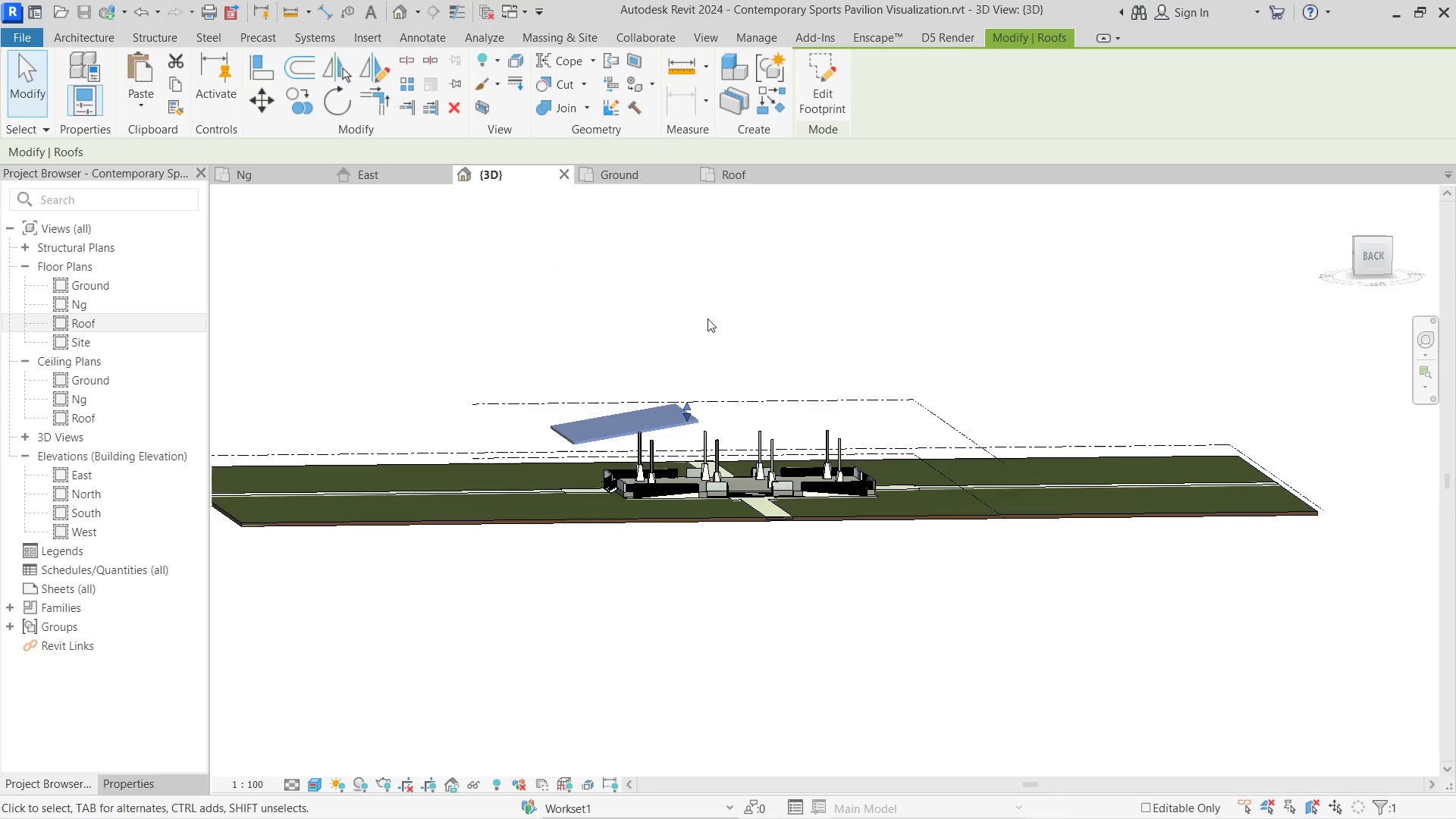 
left_click([714, 298])
 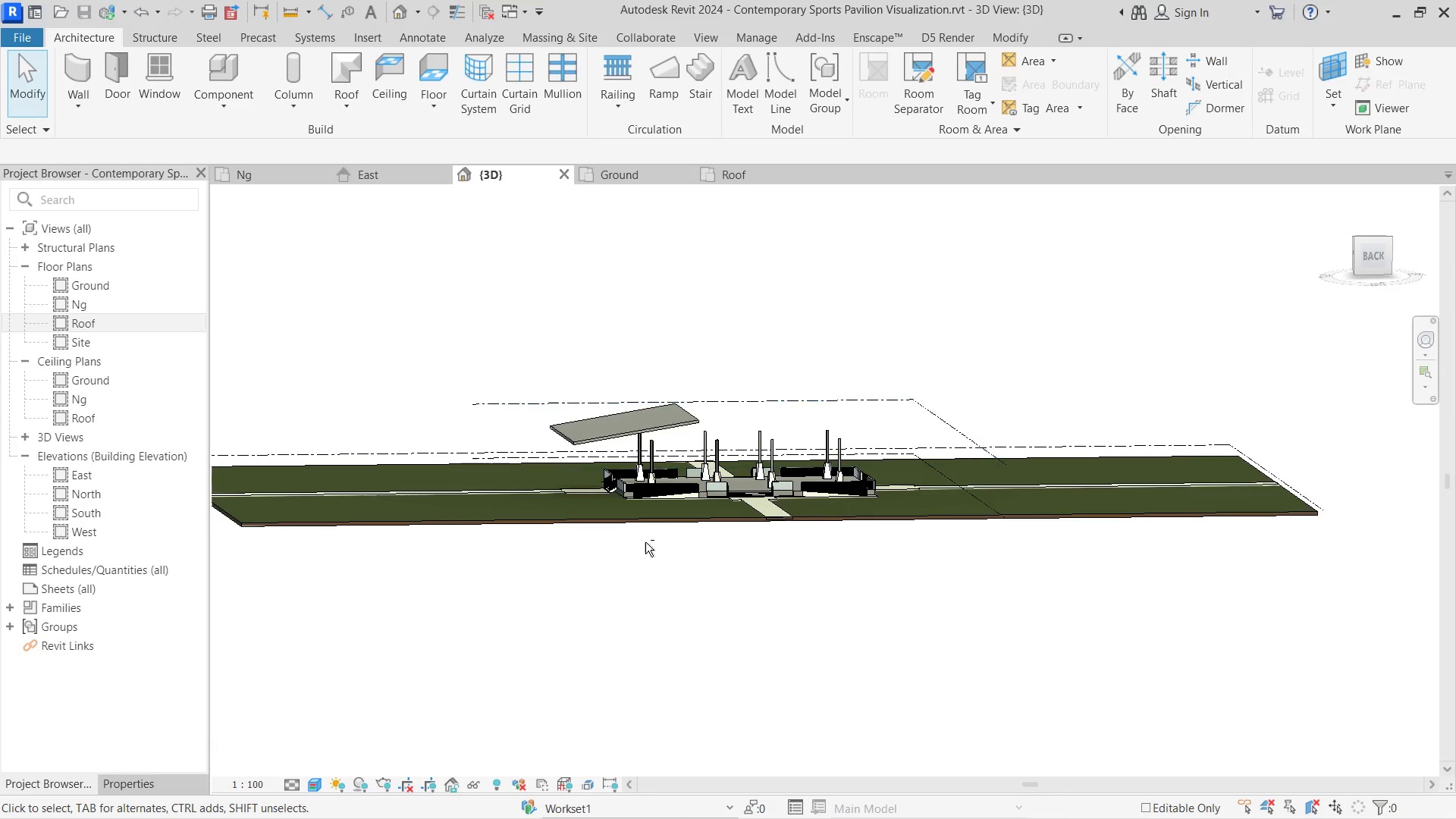 
hold_key(key=ShiftLeft, duration=4.44)
 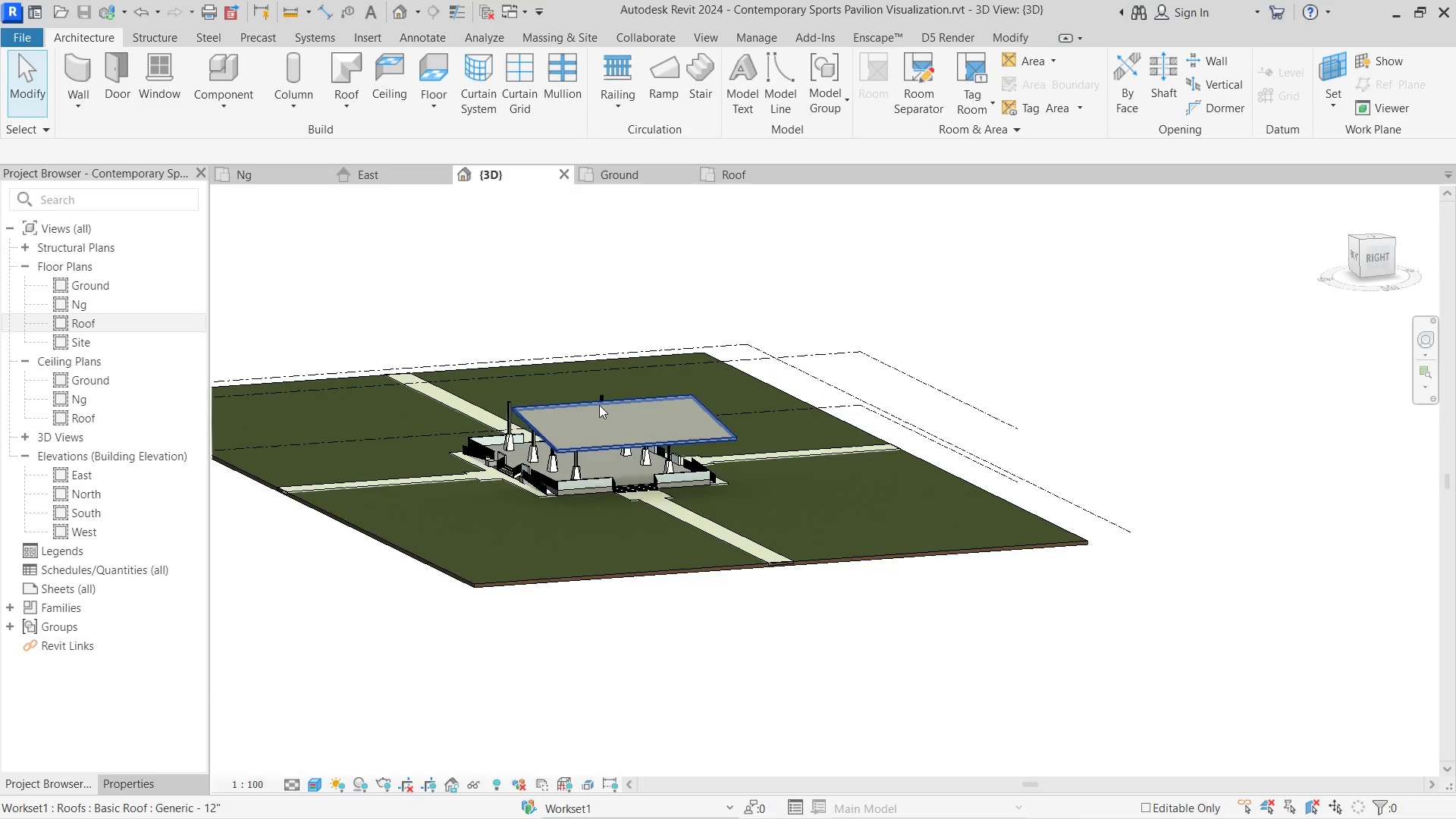 
hold_key(key=ShiftLeft, duration=2.22)
 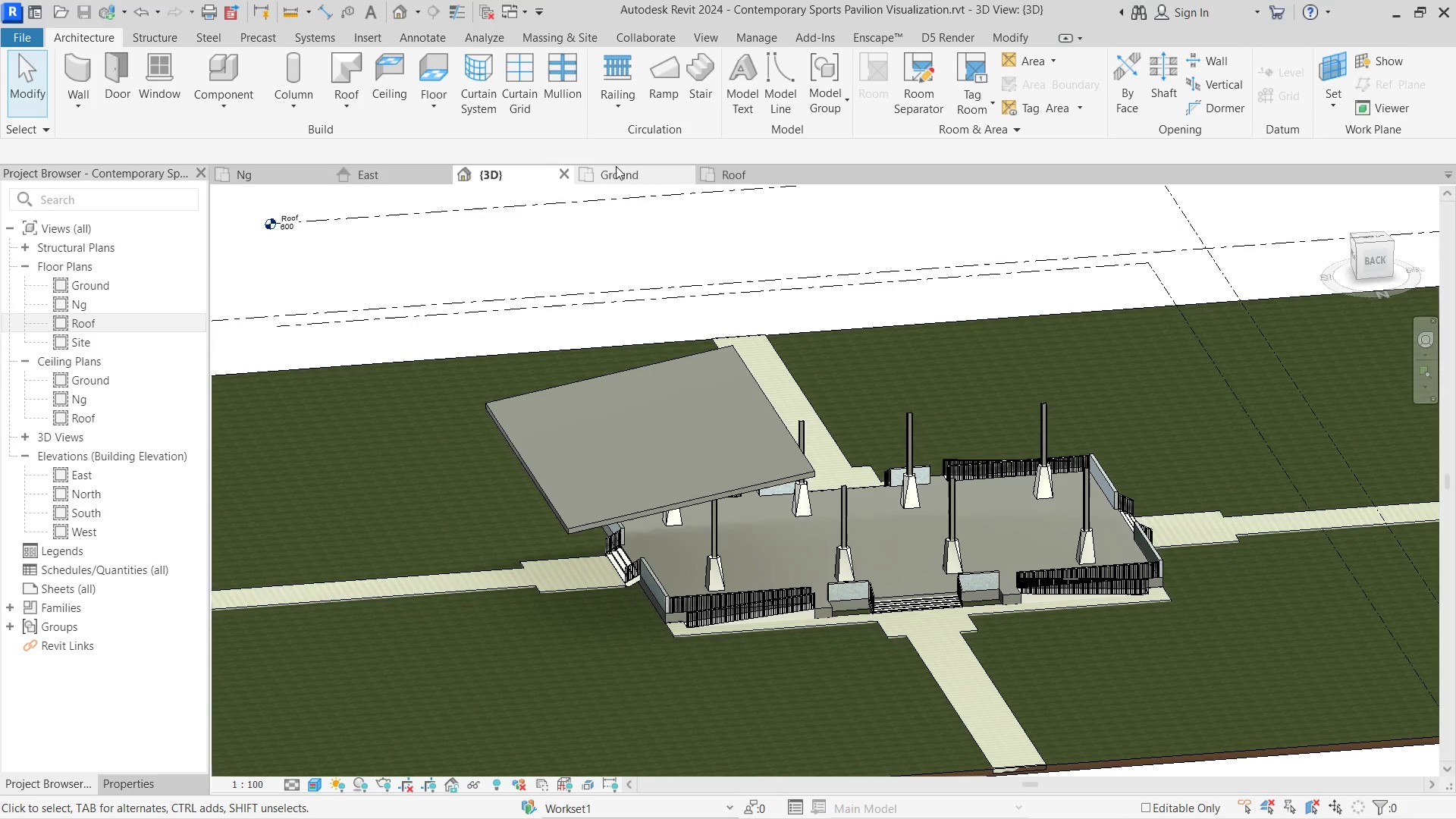 
scroll: coordinate [599, 405], scroll_direction: up, amount: 5.0
 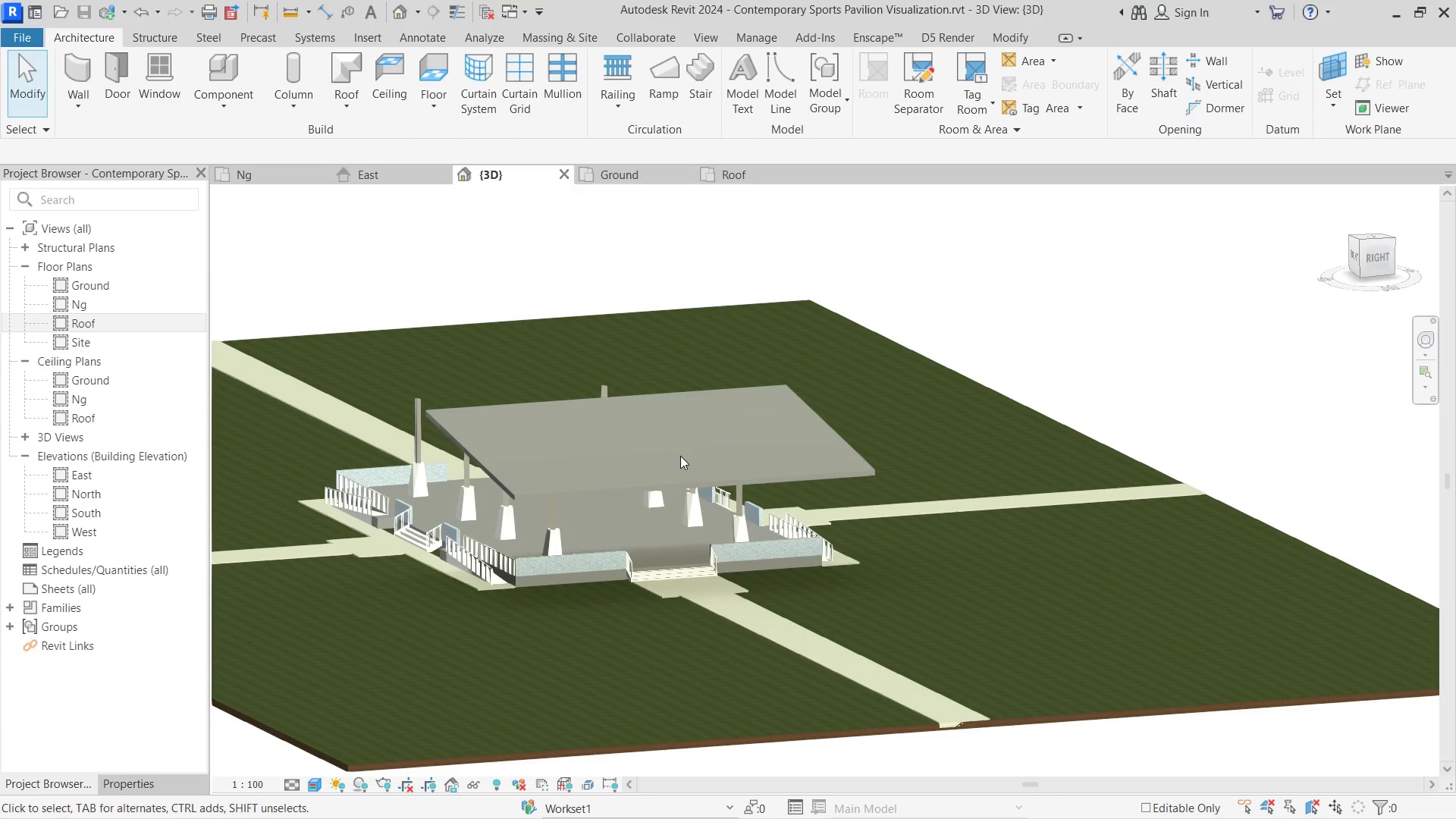 
left_click([616, 166])
 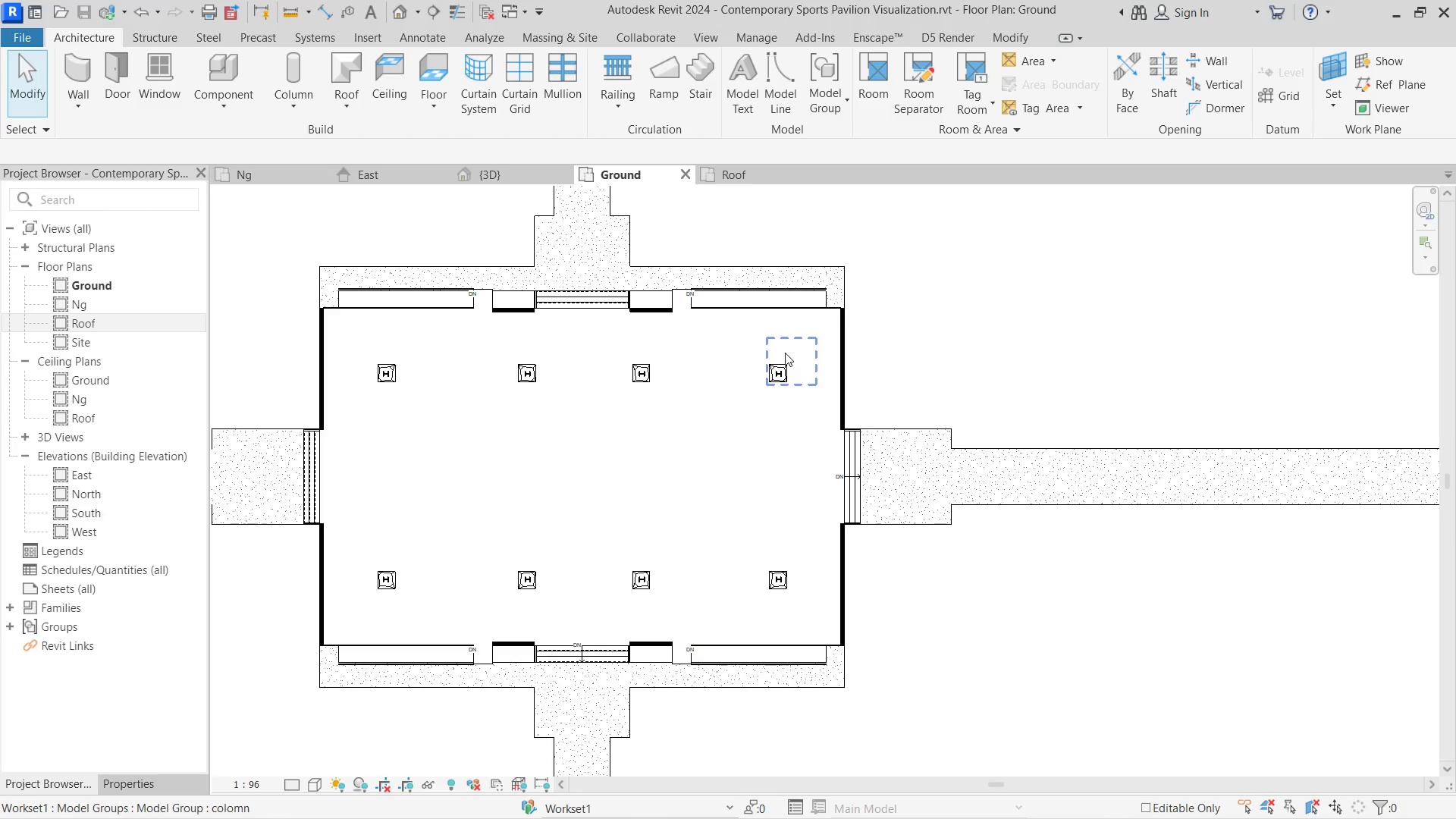 
left_click([785, 353])
 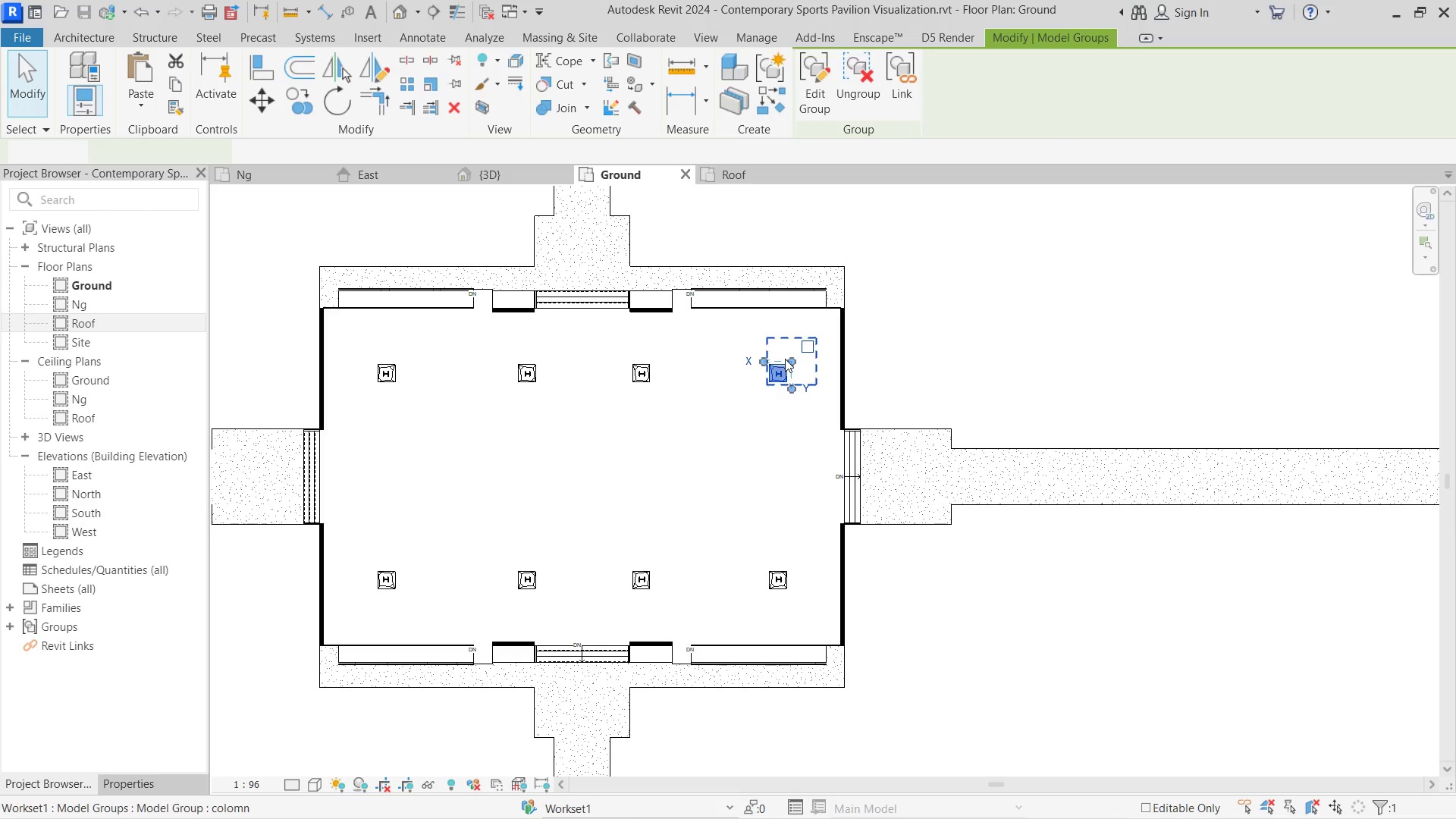 
hold_key(key=ControlLeft, duration=0.47)
left_click([777, 578])
 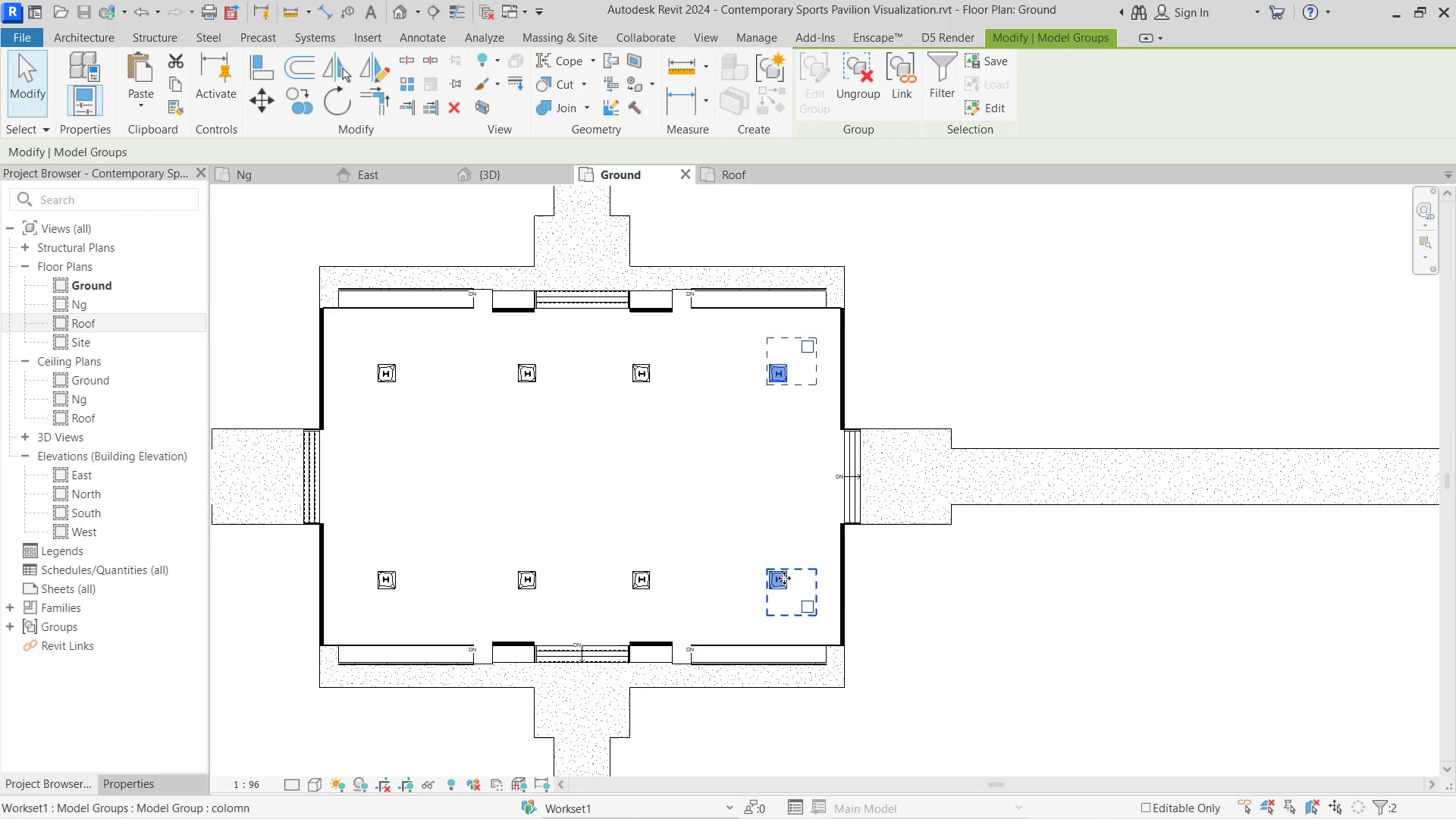 
hold_key(key=ControlLeft, duration=2.05)
left_click_drag(start_coordinate=[784, 578], to_coordinate=[952, 591])
 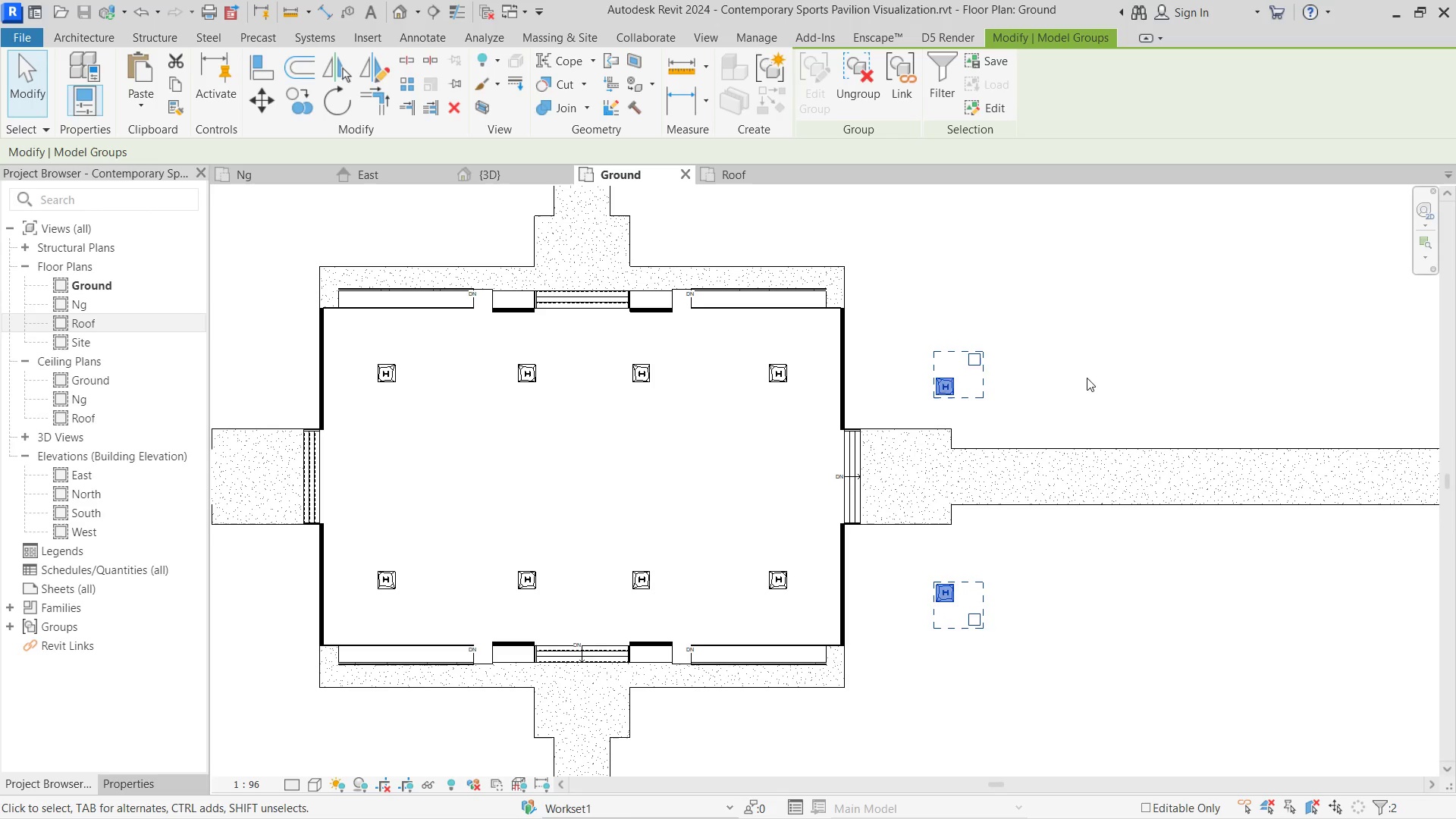 
left_click([1087, 378])
 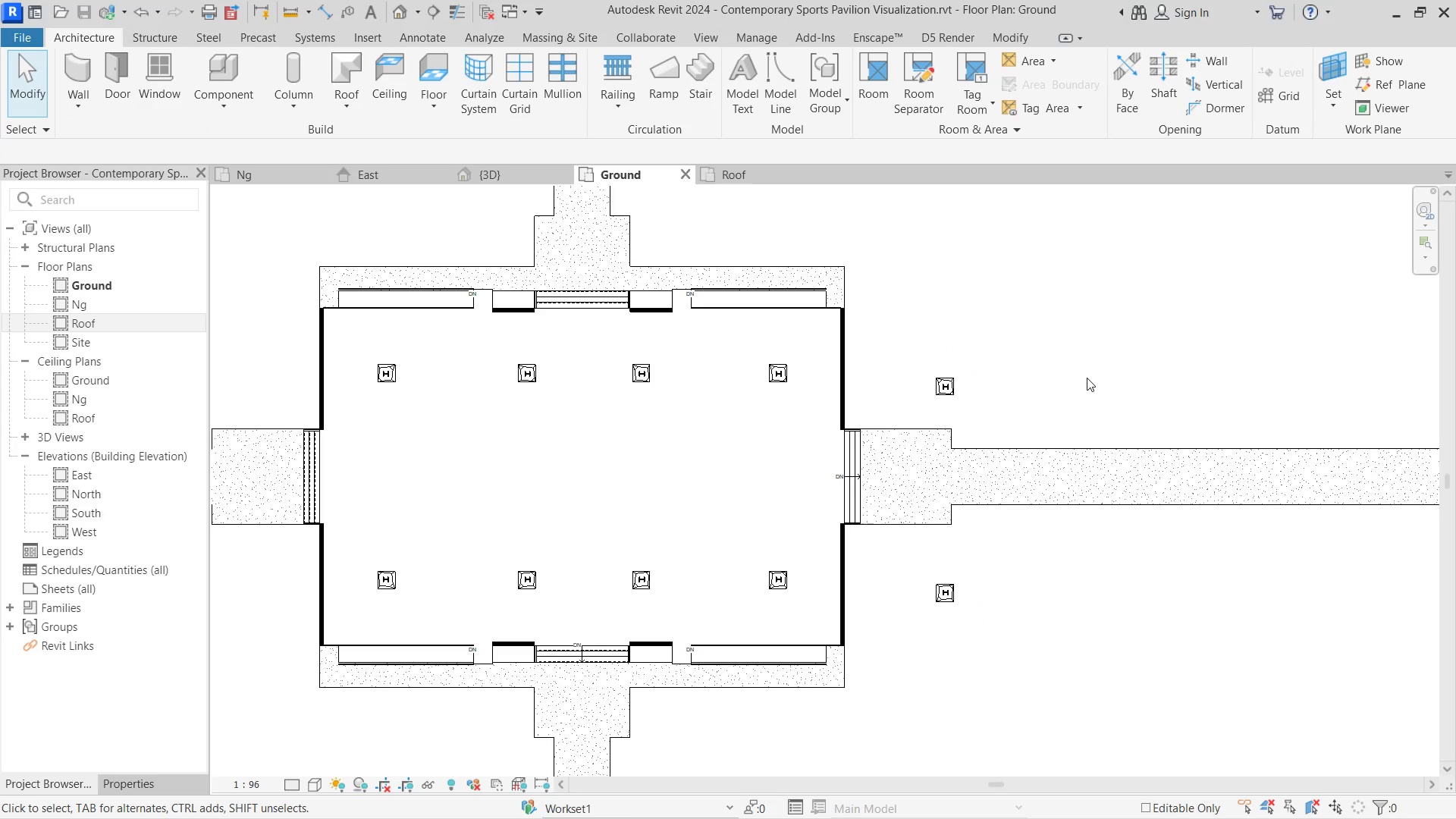 
key(Control+ControlLeft)
 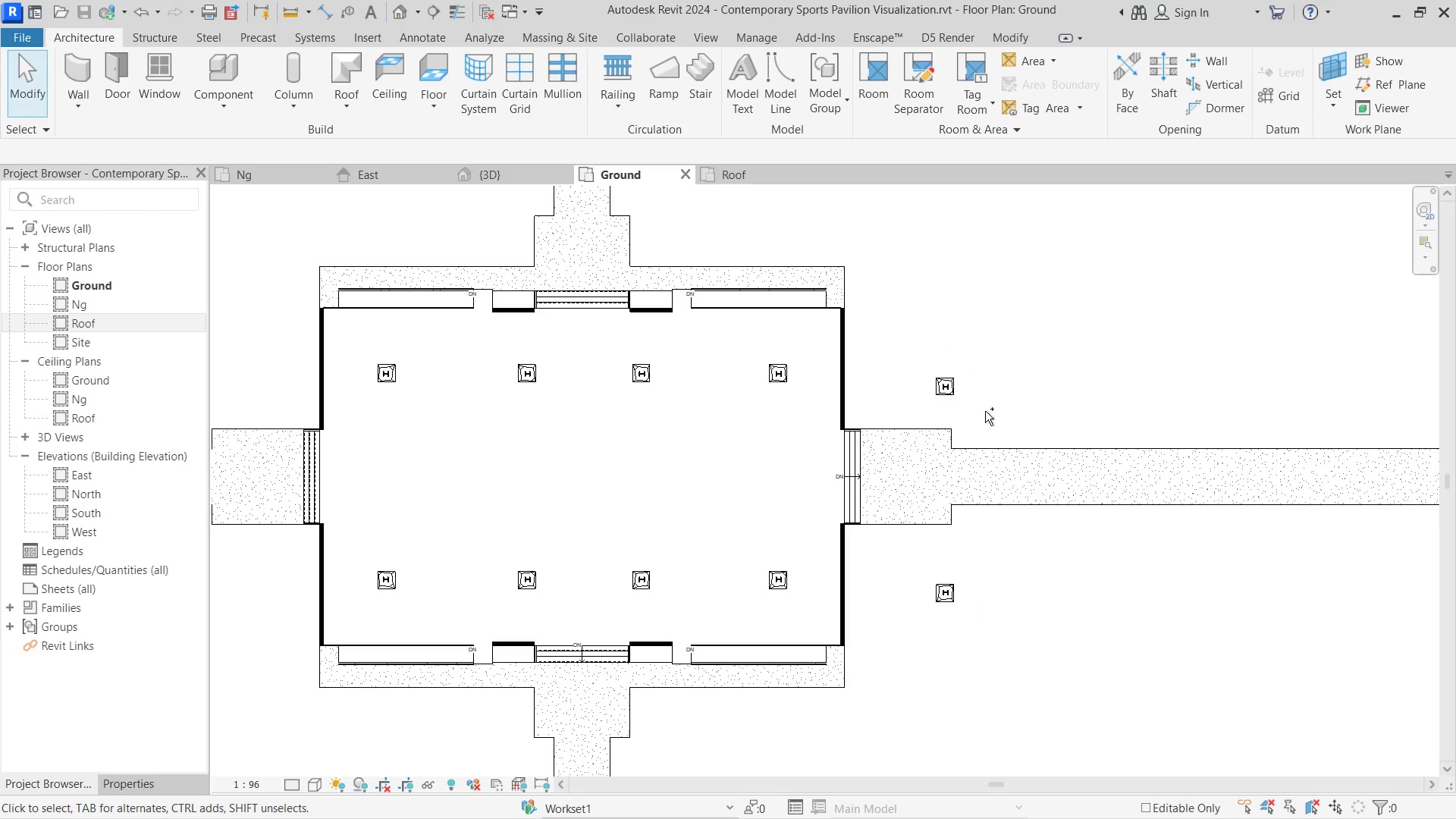 
key(Control+Z)
 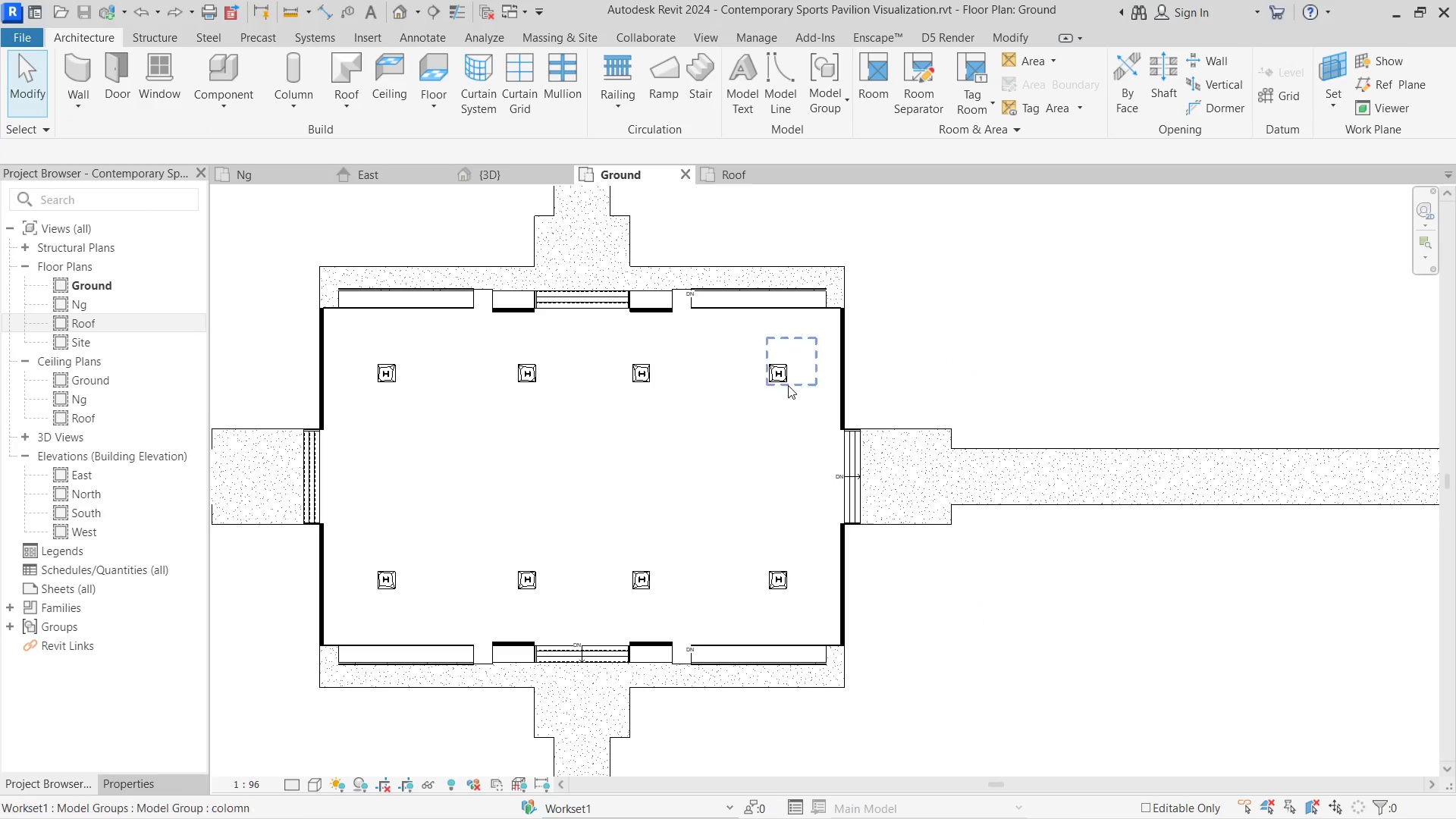 
left_click([788, 385])
 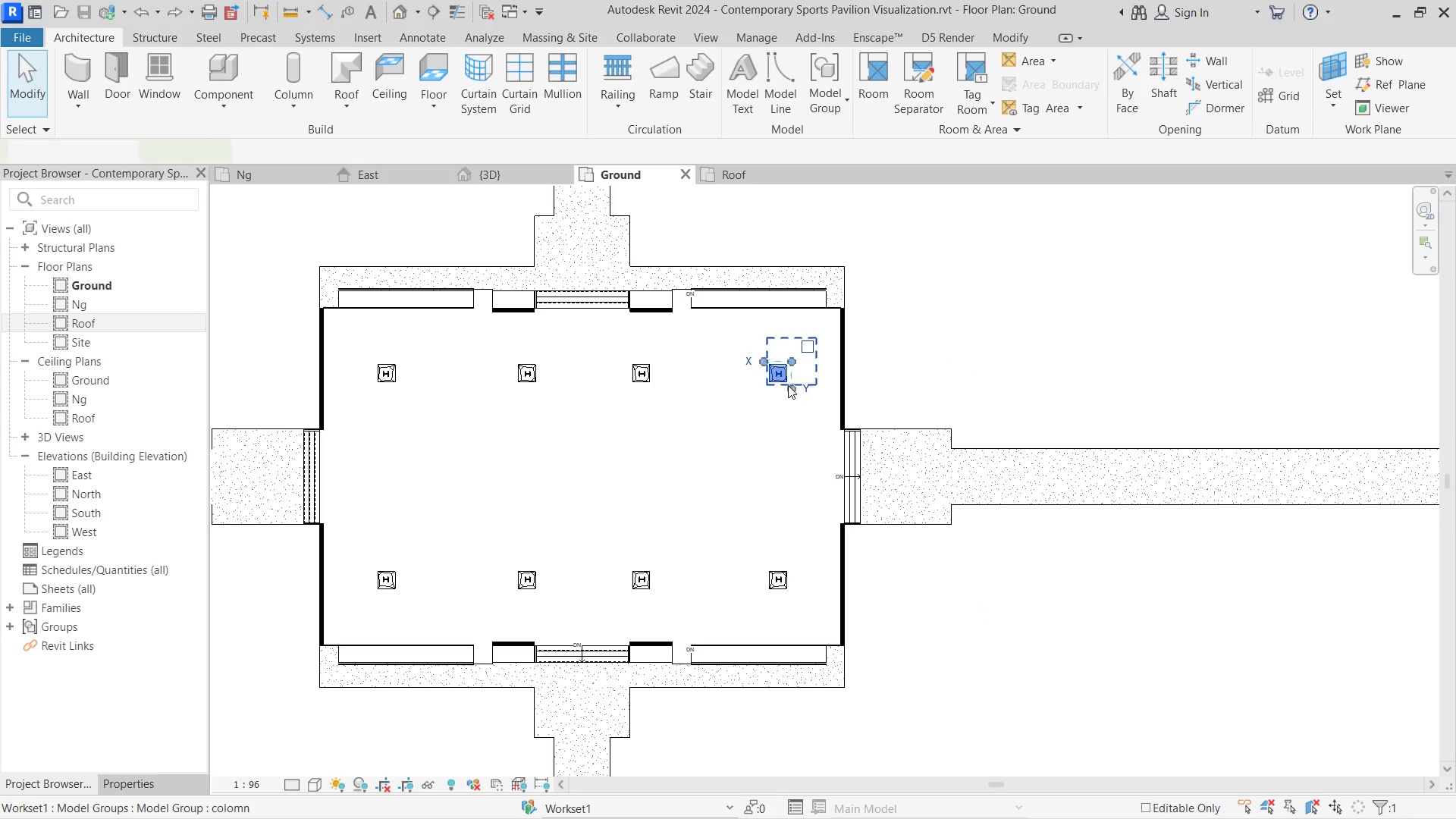 
hold_key(key=ControlLeft, duration=0.75)
left_click([774, 583])
 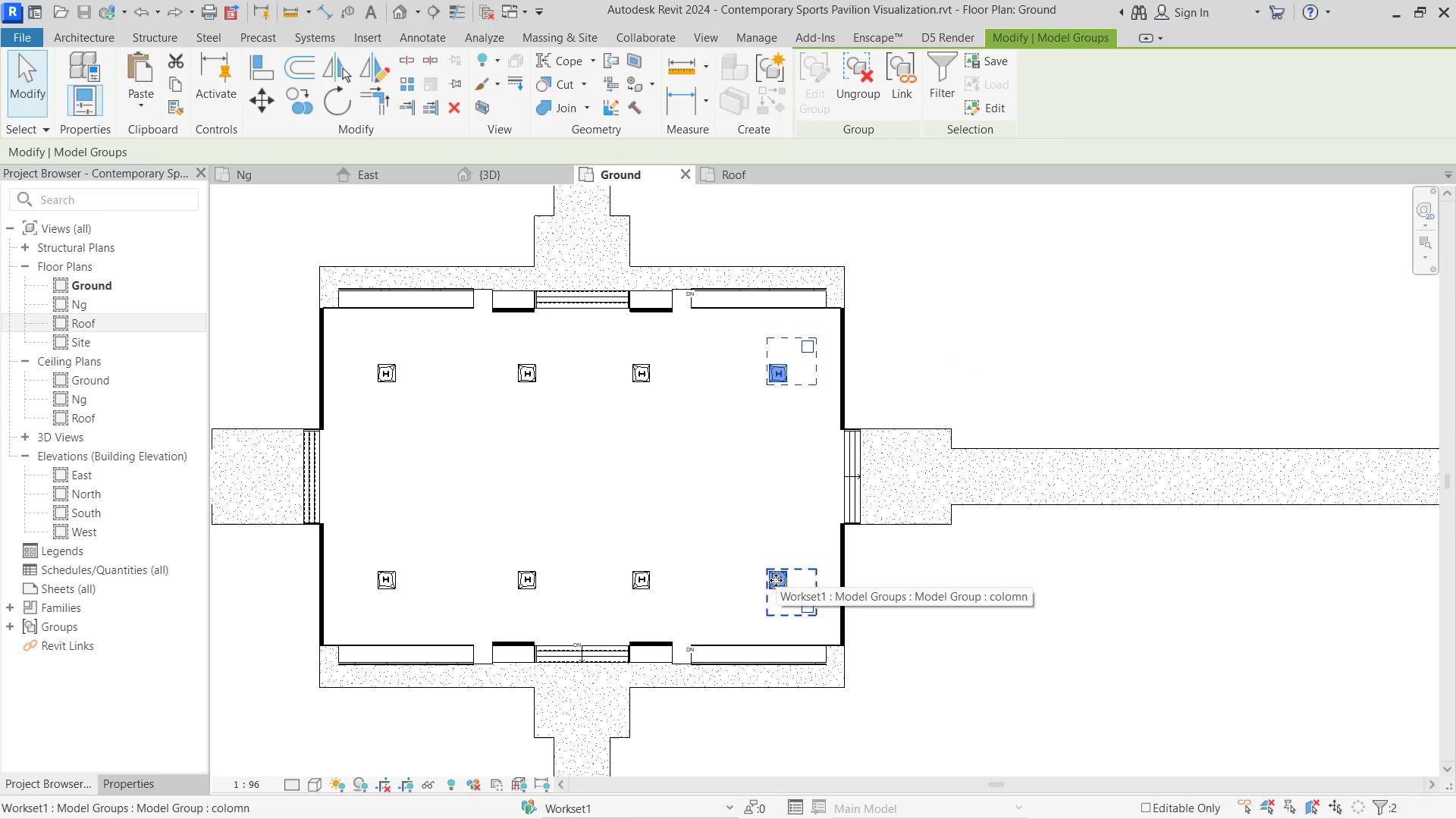 
hold_key(key=ControlLeft, duration=4.91)
left_click_drag(start_coordinate=[776, 580], to_coordinate=[918, 582])
 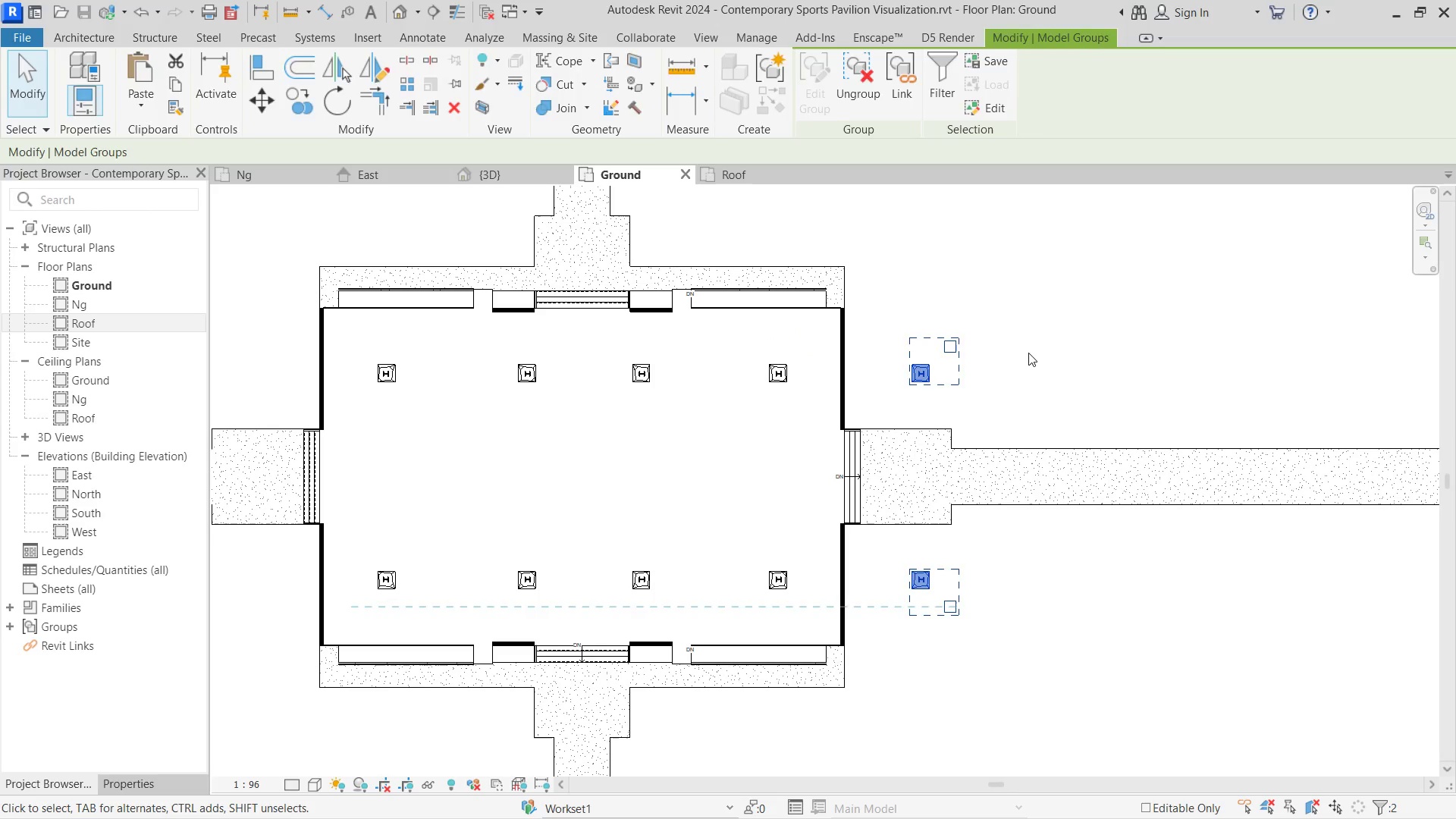 
hold_key(key=ShiftLeft, duration=3.92)
 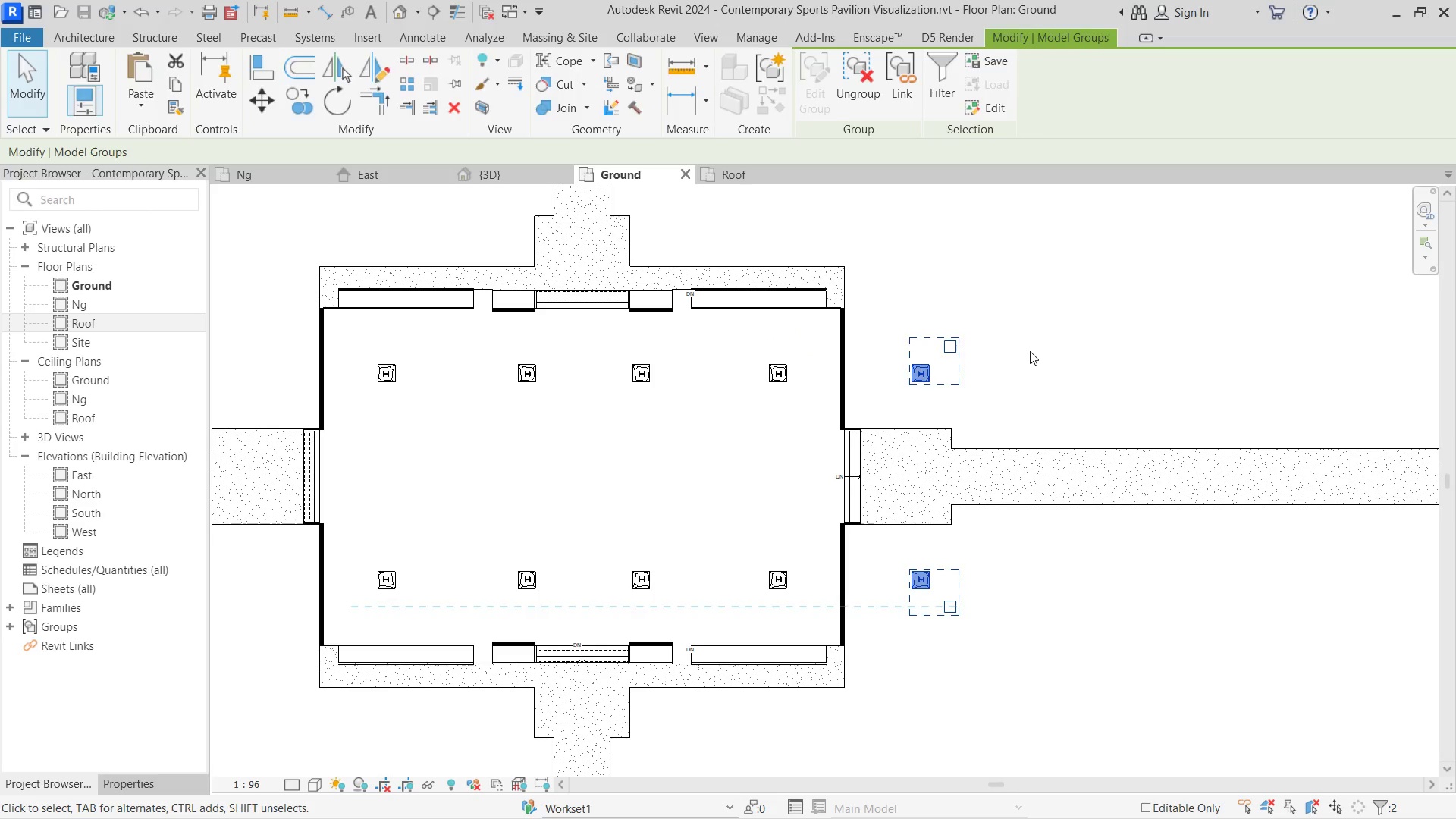 
left_click([1030, 351])
 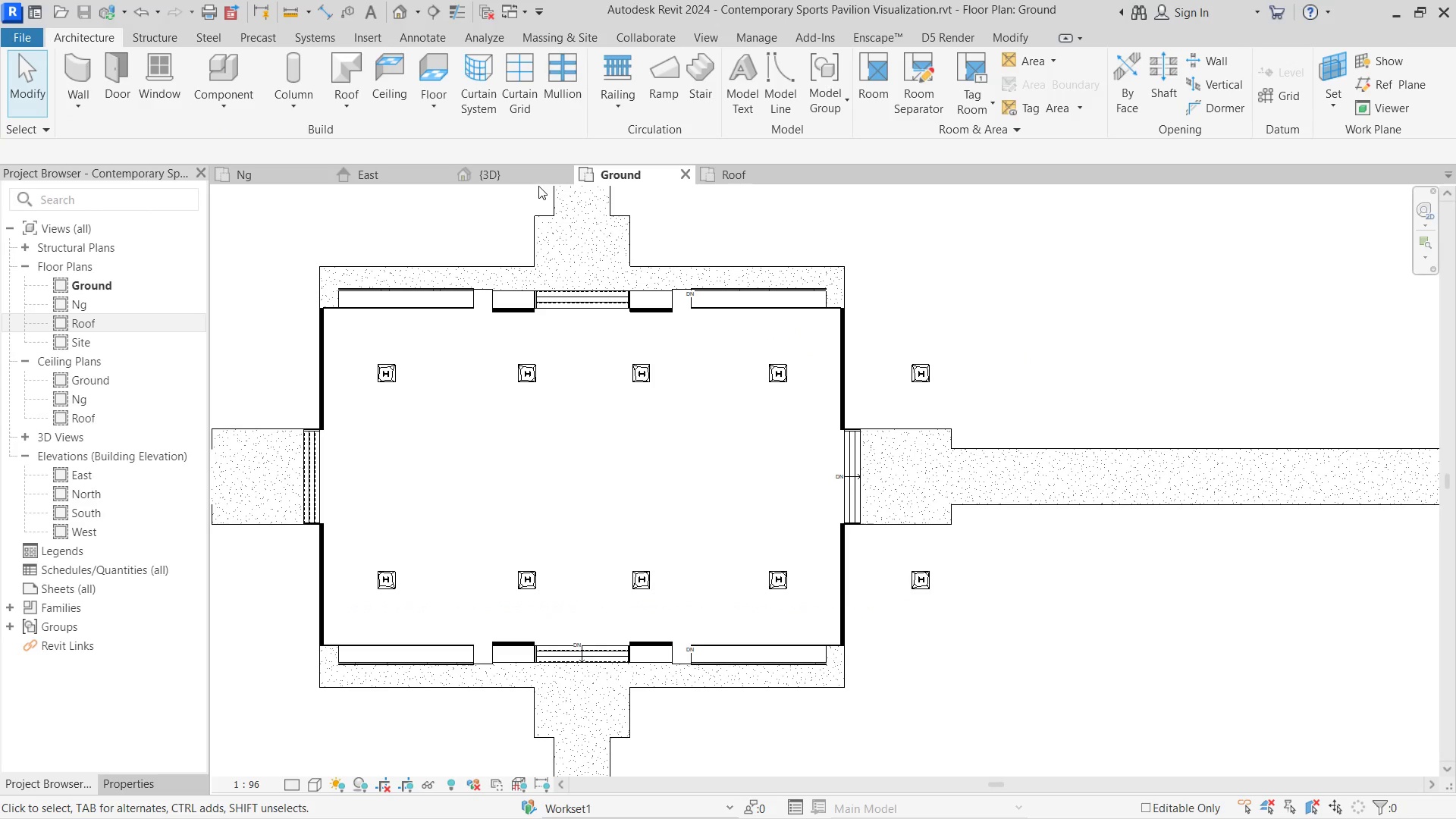 
left_click([530, 176])
 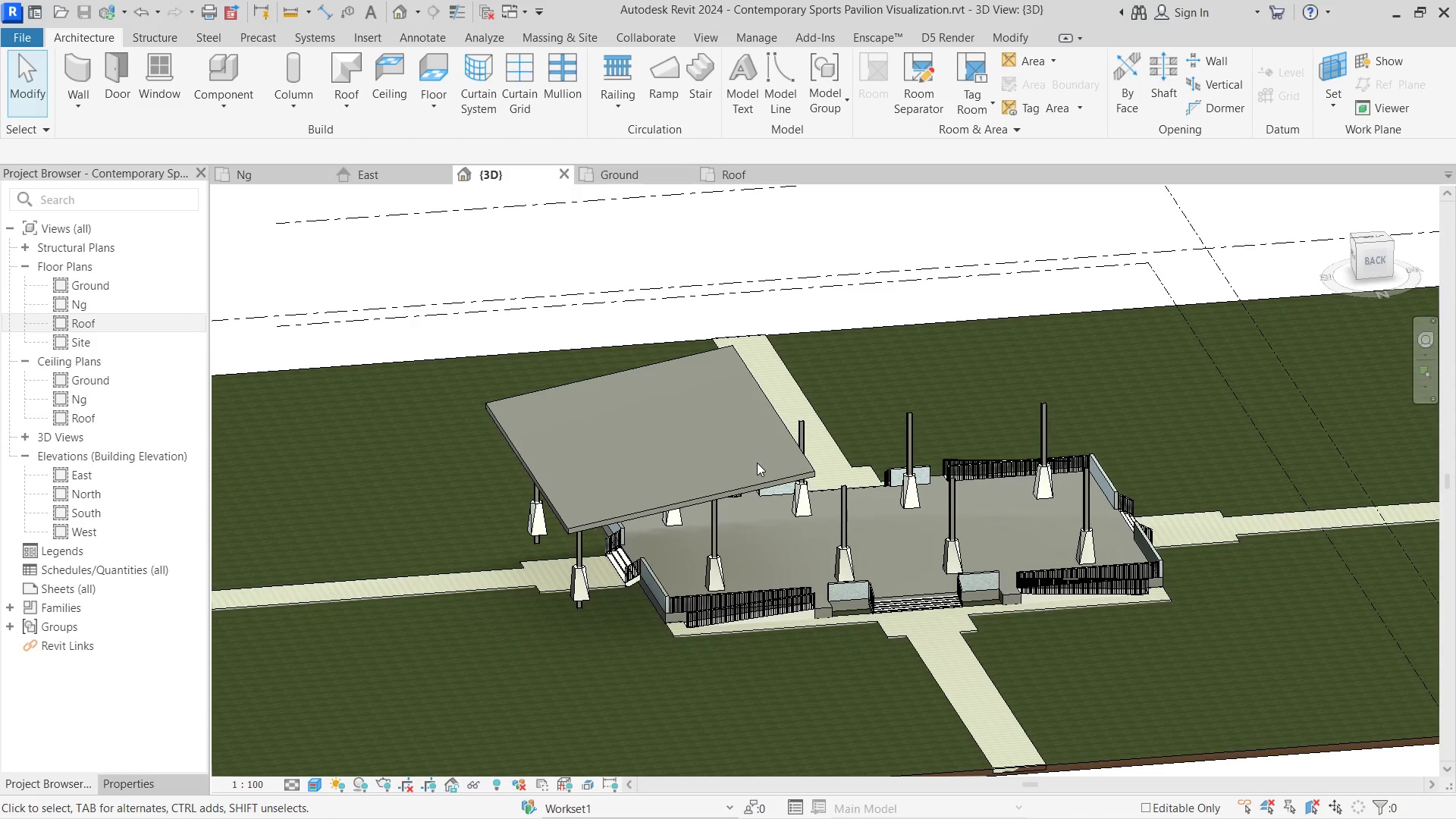 
hold_key(key=ShiftLeft, duration=2.31)
 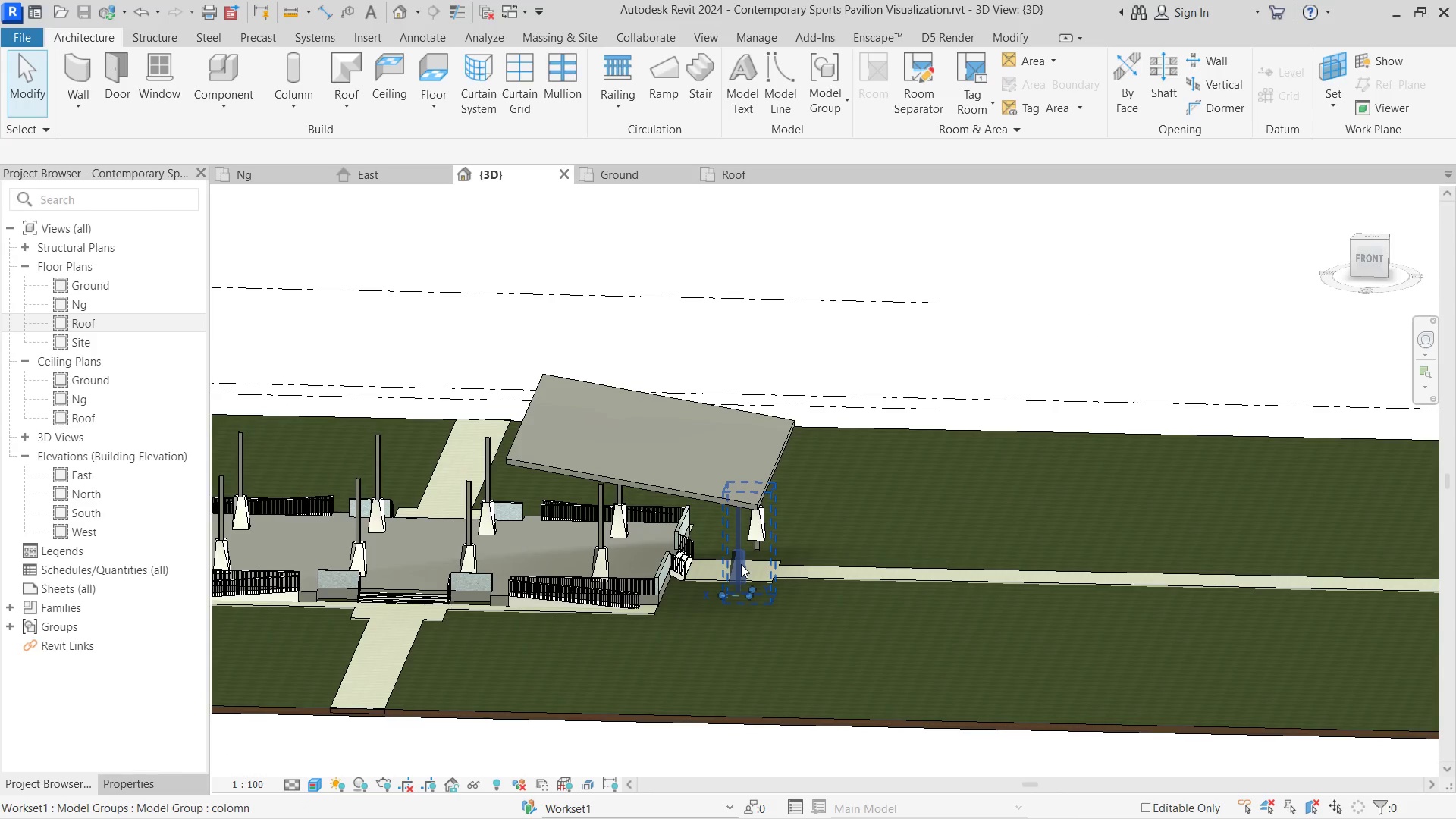 
double_click([739, 565])
 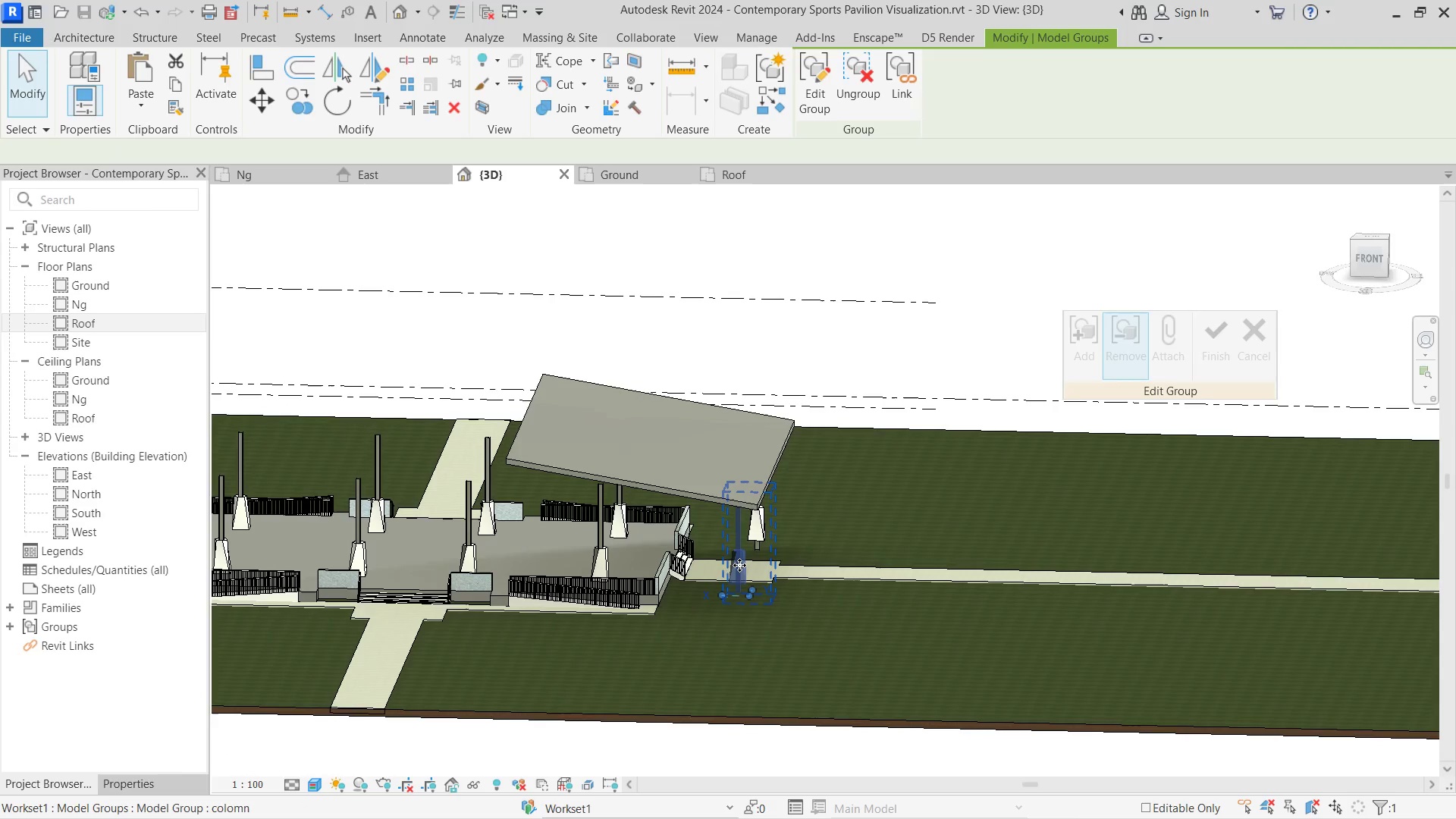 
triple_click([739, 565])
 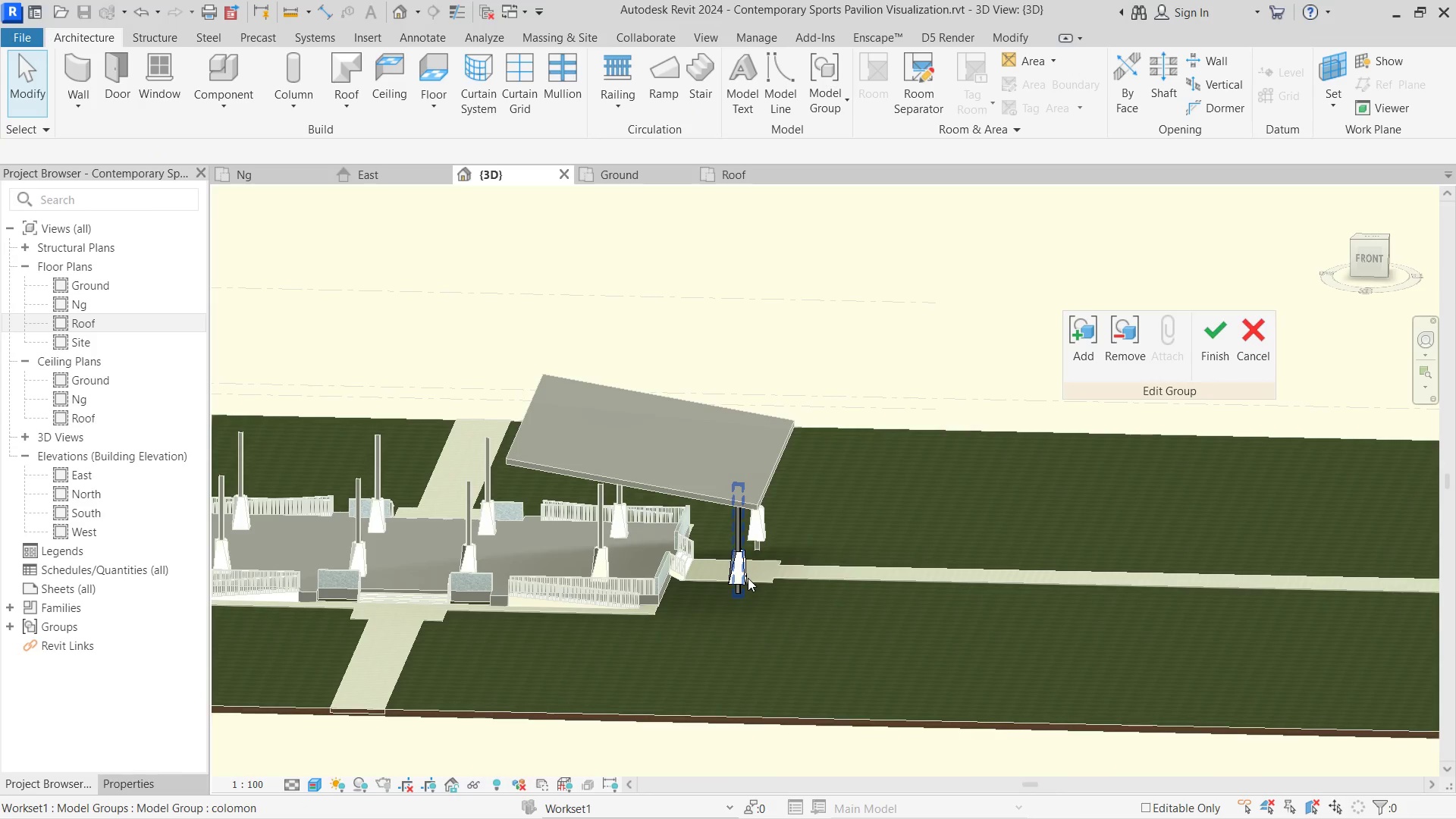 
left_click([742, 570])
 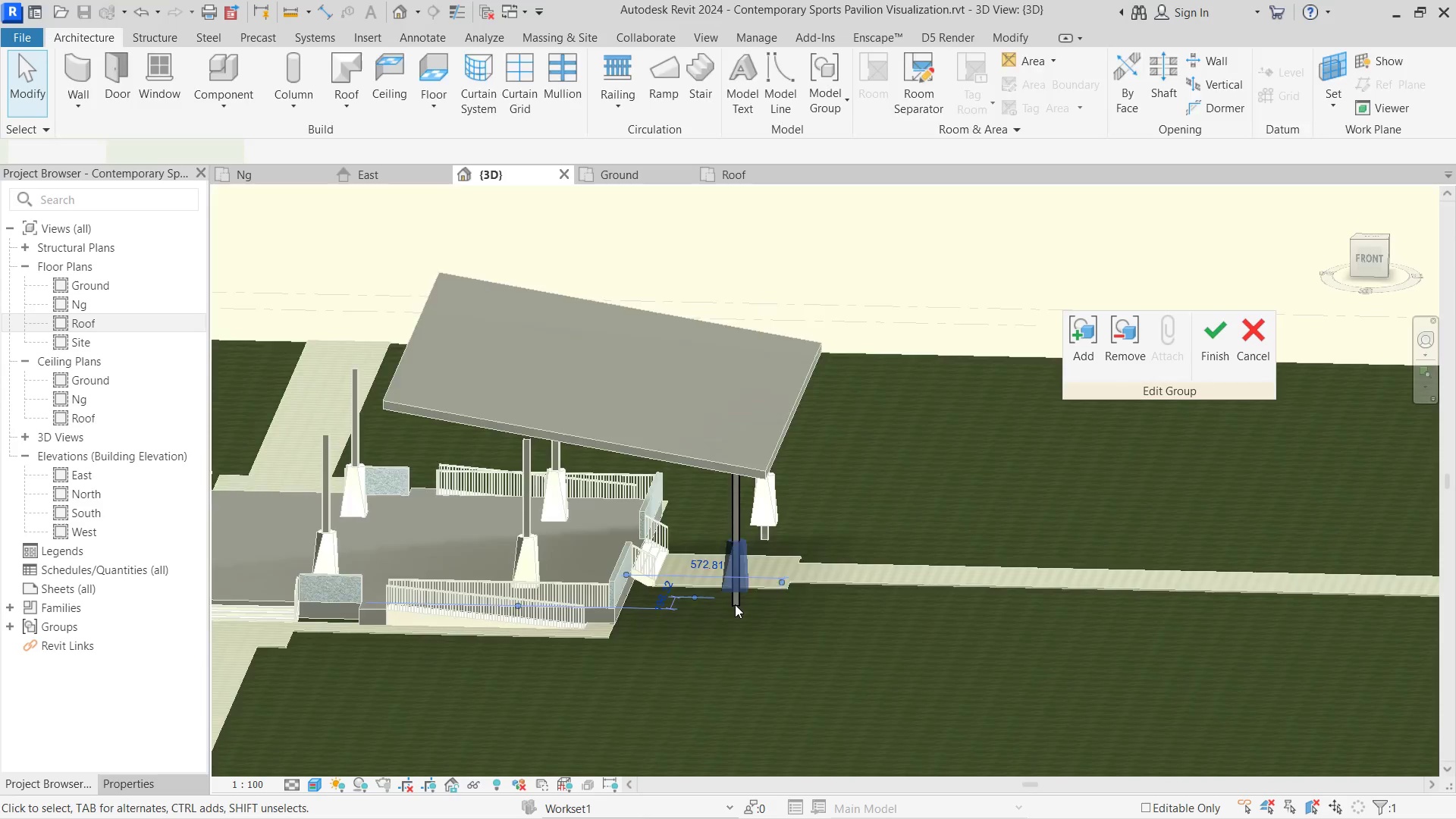 
scroll: coordinate [735, 604], scroll_direction: up, amount: 10.0
 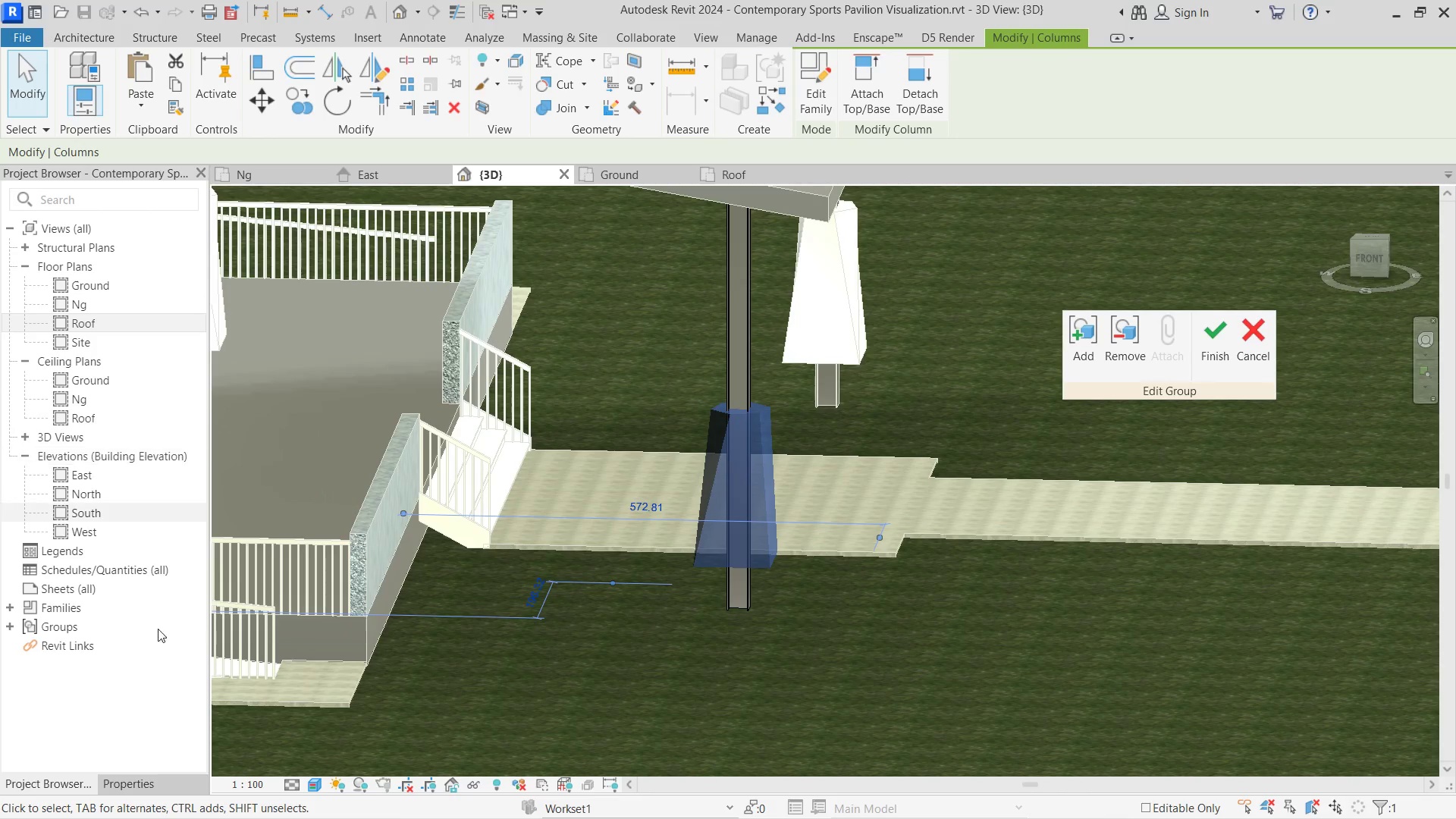 
left_click([124, 777])
 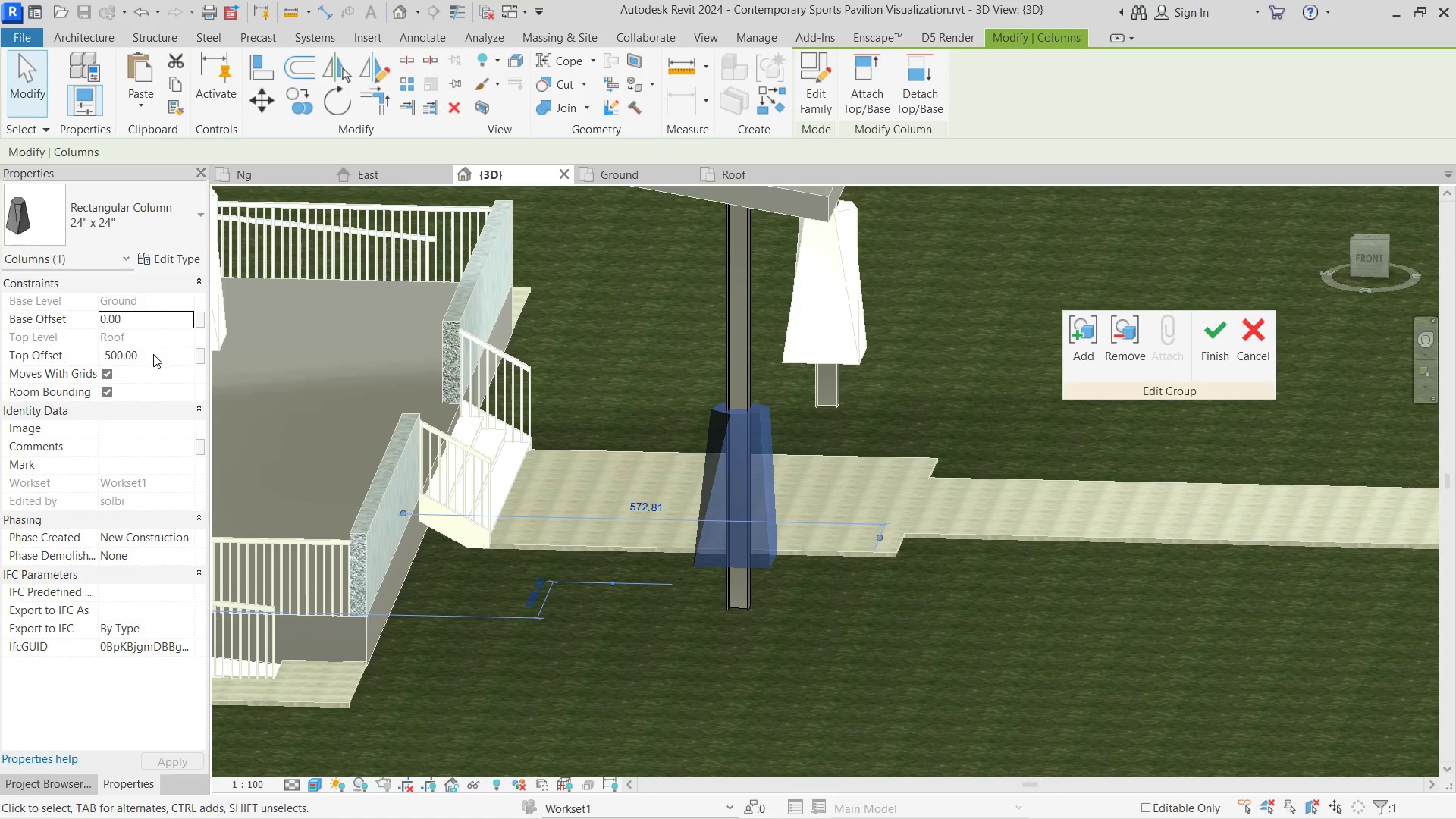 
left_click_drag(start_coordinate=[158, 356], to_coordinate=[42, 356])
 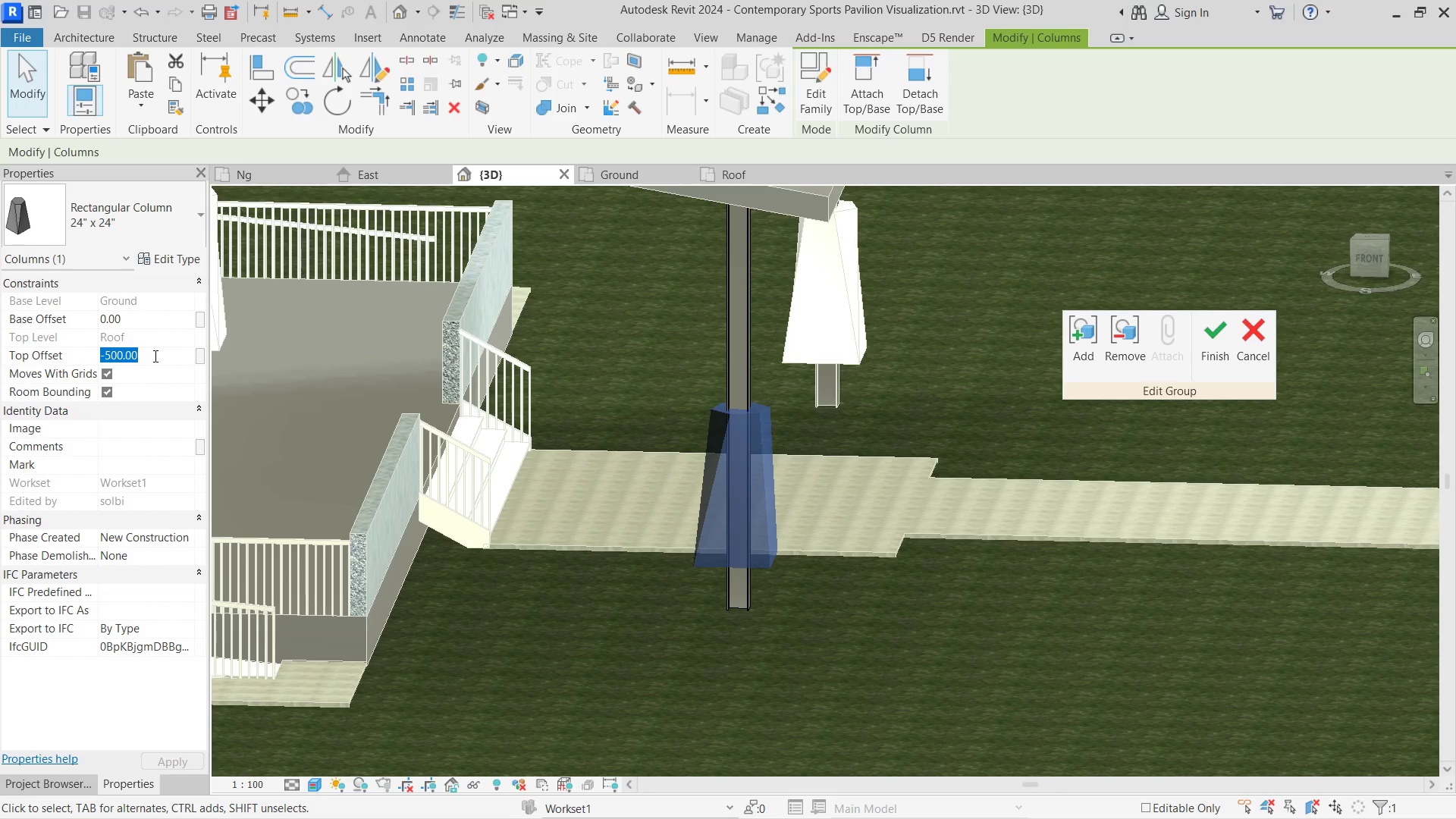 
key(Numpad0)
 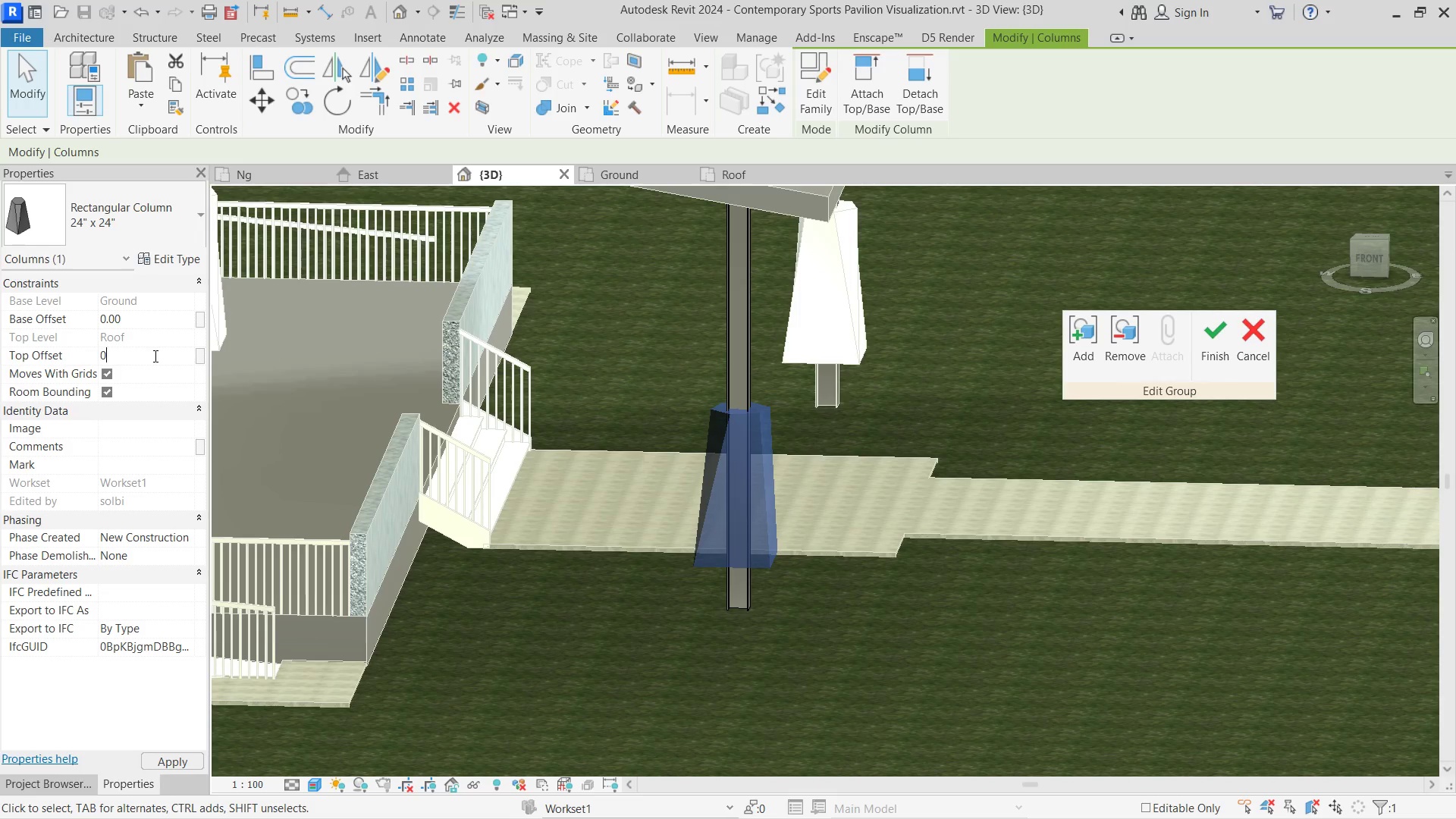 
key(NumpadEnter)
 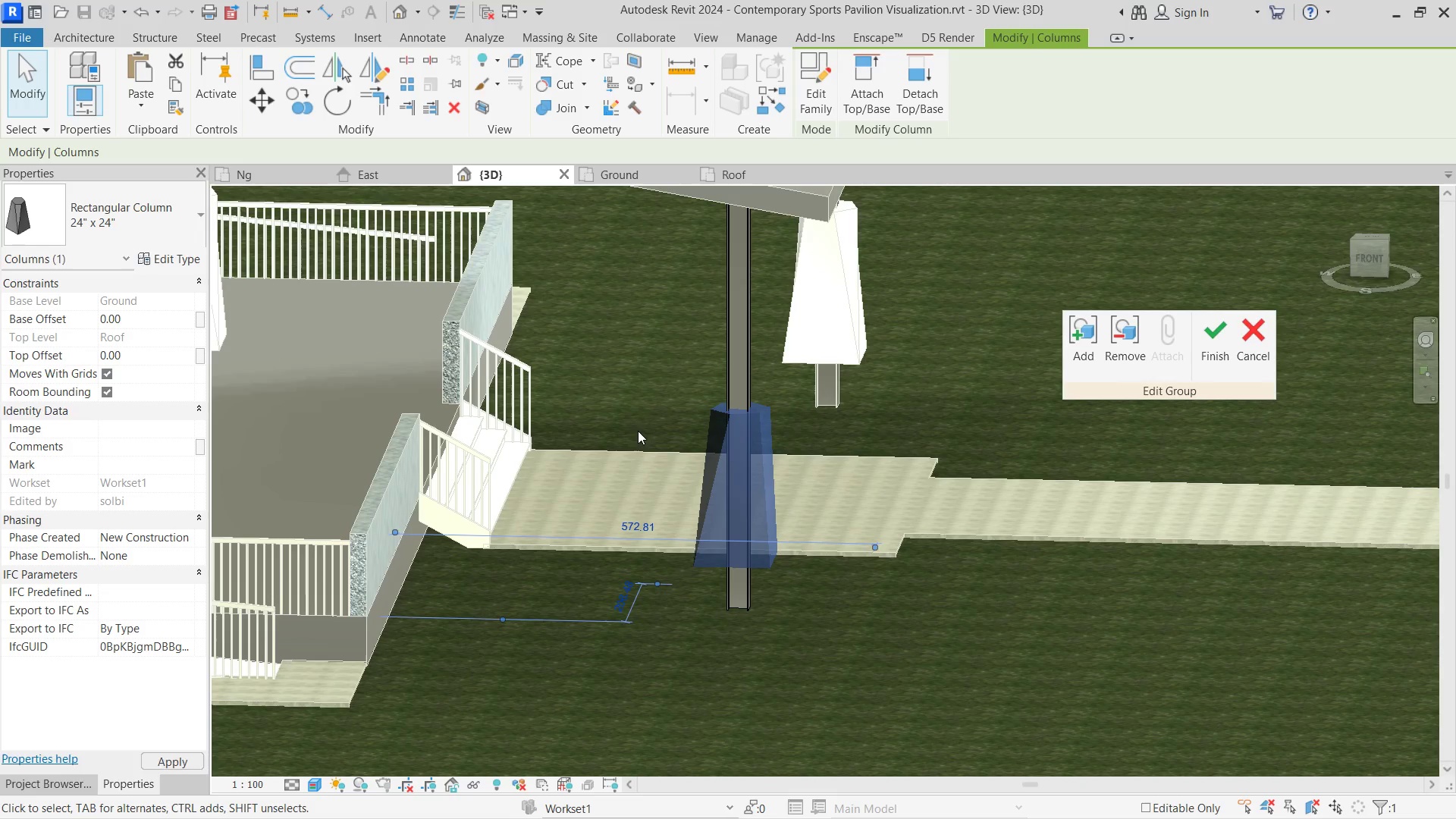 
left_click([653, 421])
 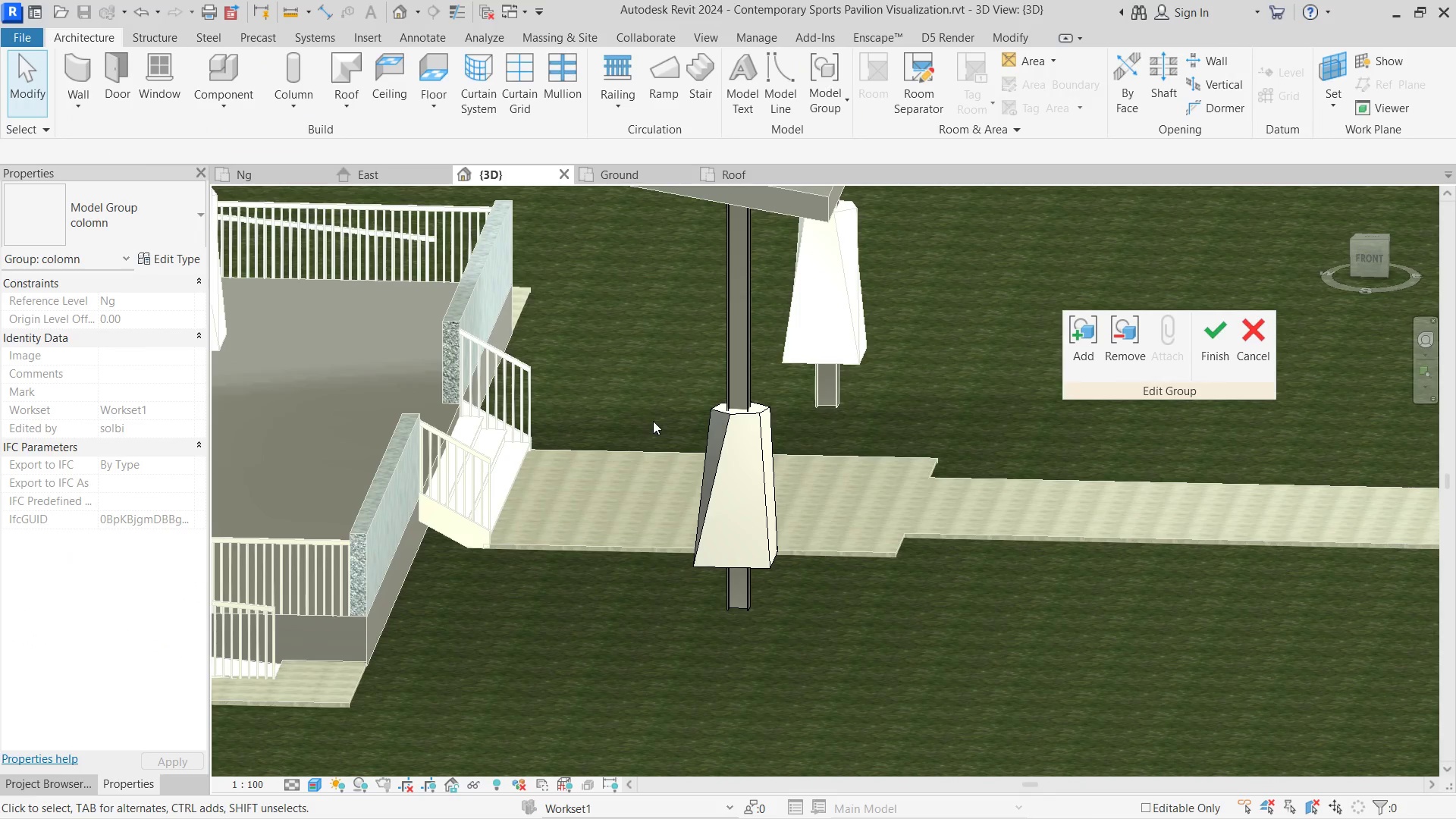 
hold_key(key=ShiftLeft, duration=3.08)
 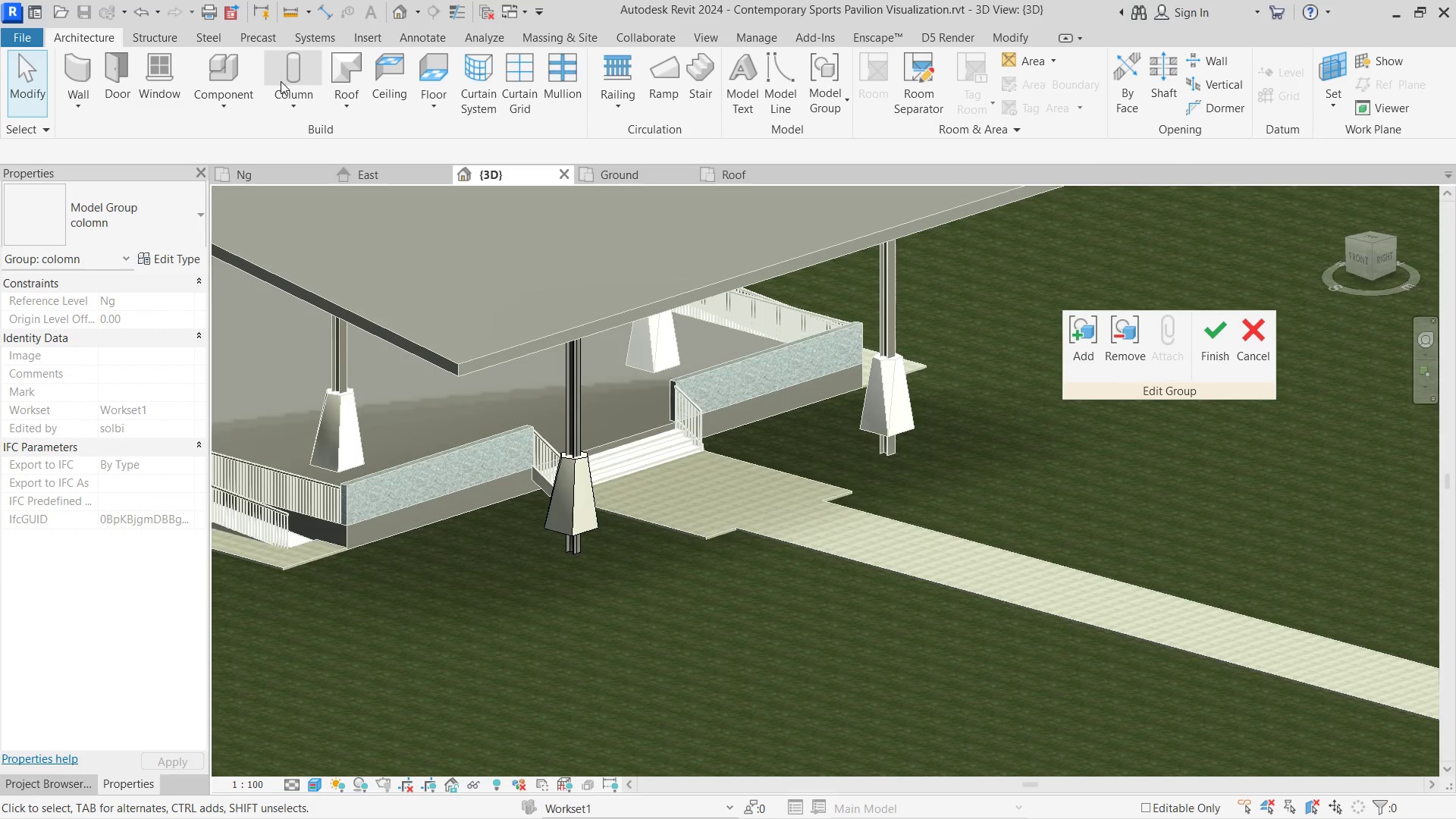 
scroll: coordinate [768, 443], scroll_direction: down, amount: 5.0
 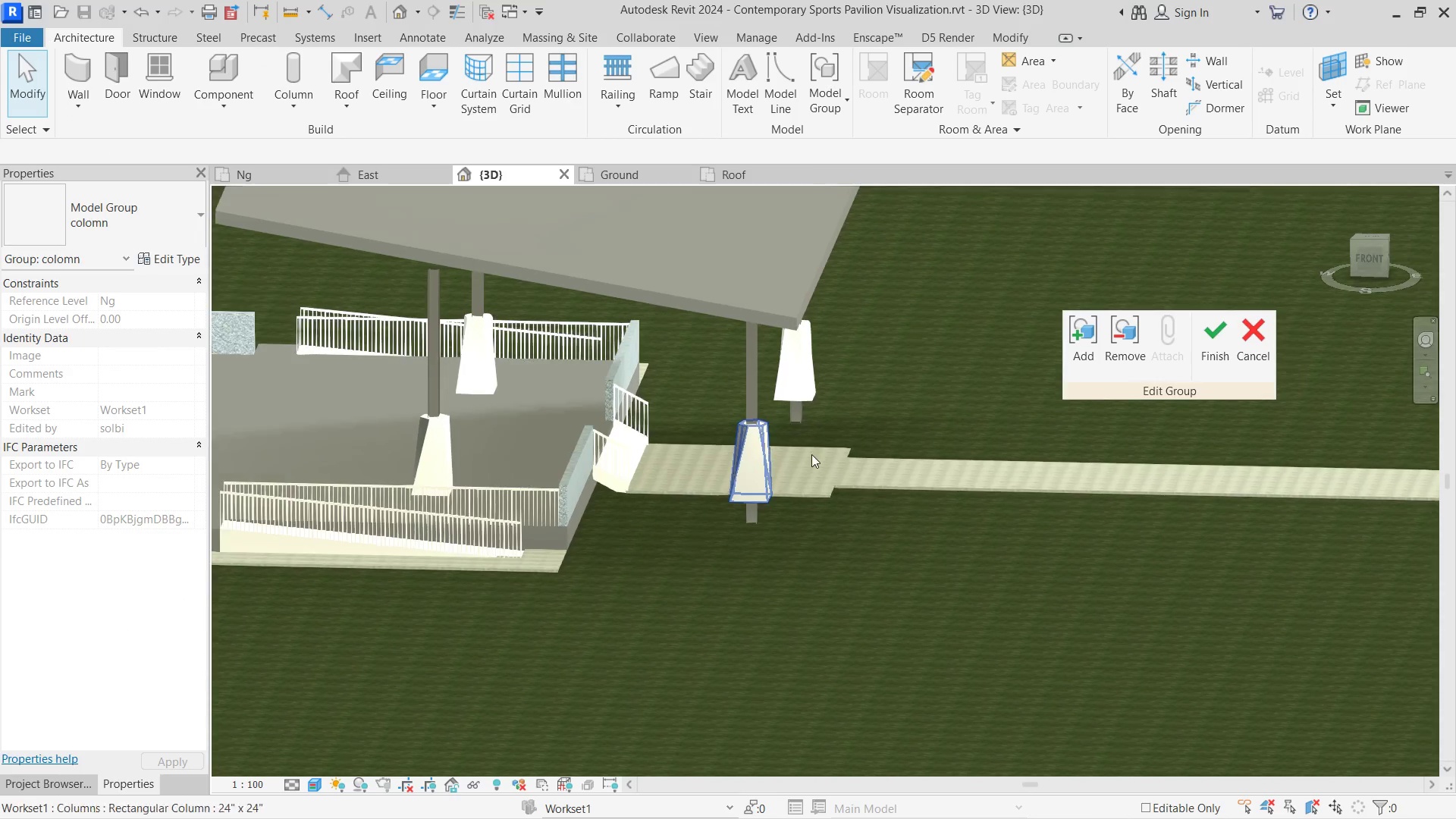 
left_click([281, 107])
 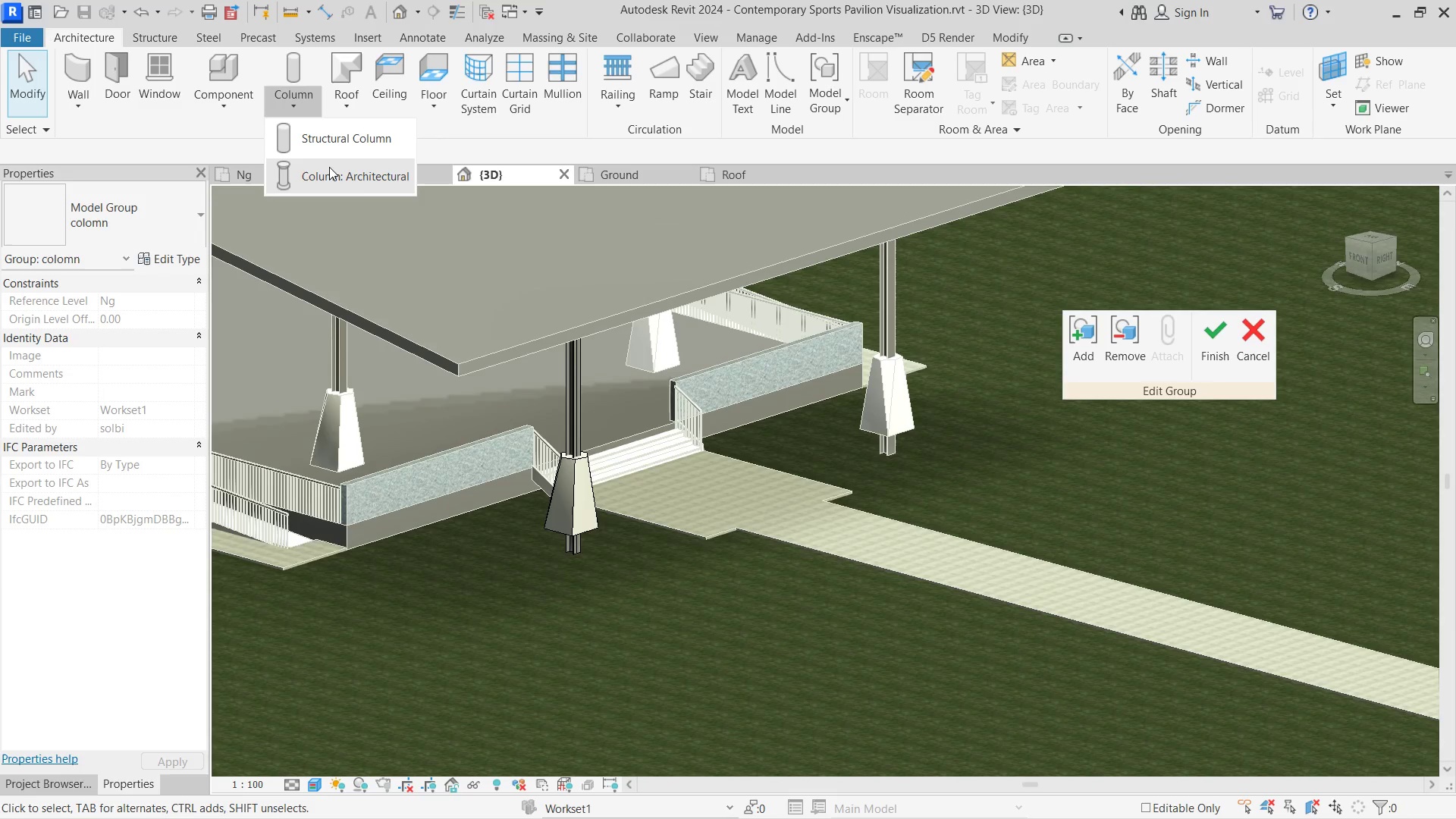 
left_click_drag(start_coordinate=[329, 167], to_coordinate=[339, 168])
 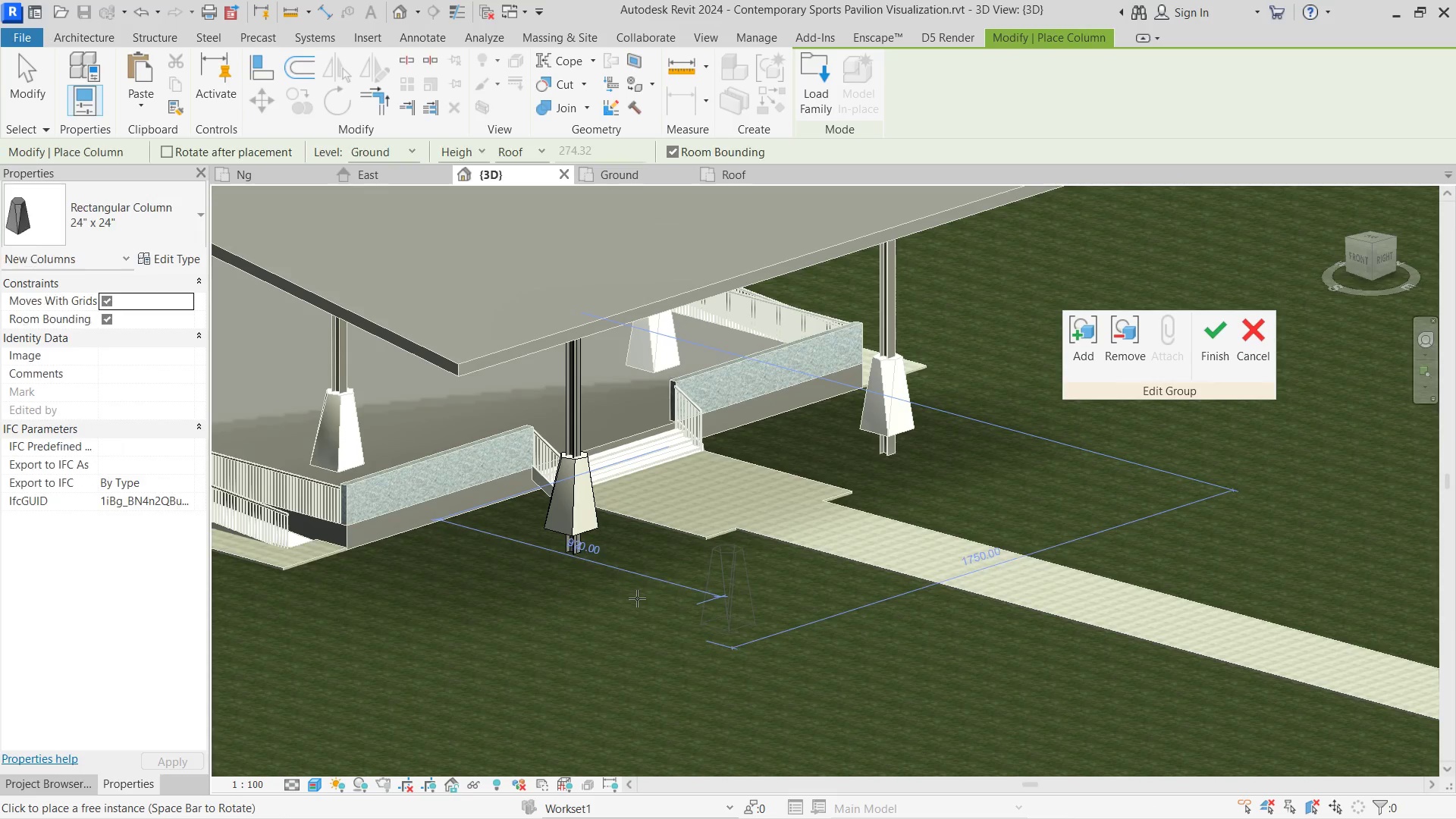 
left_click([637, 598])
 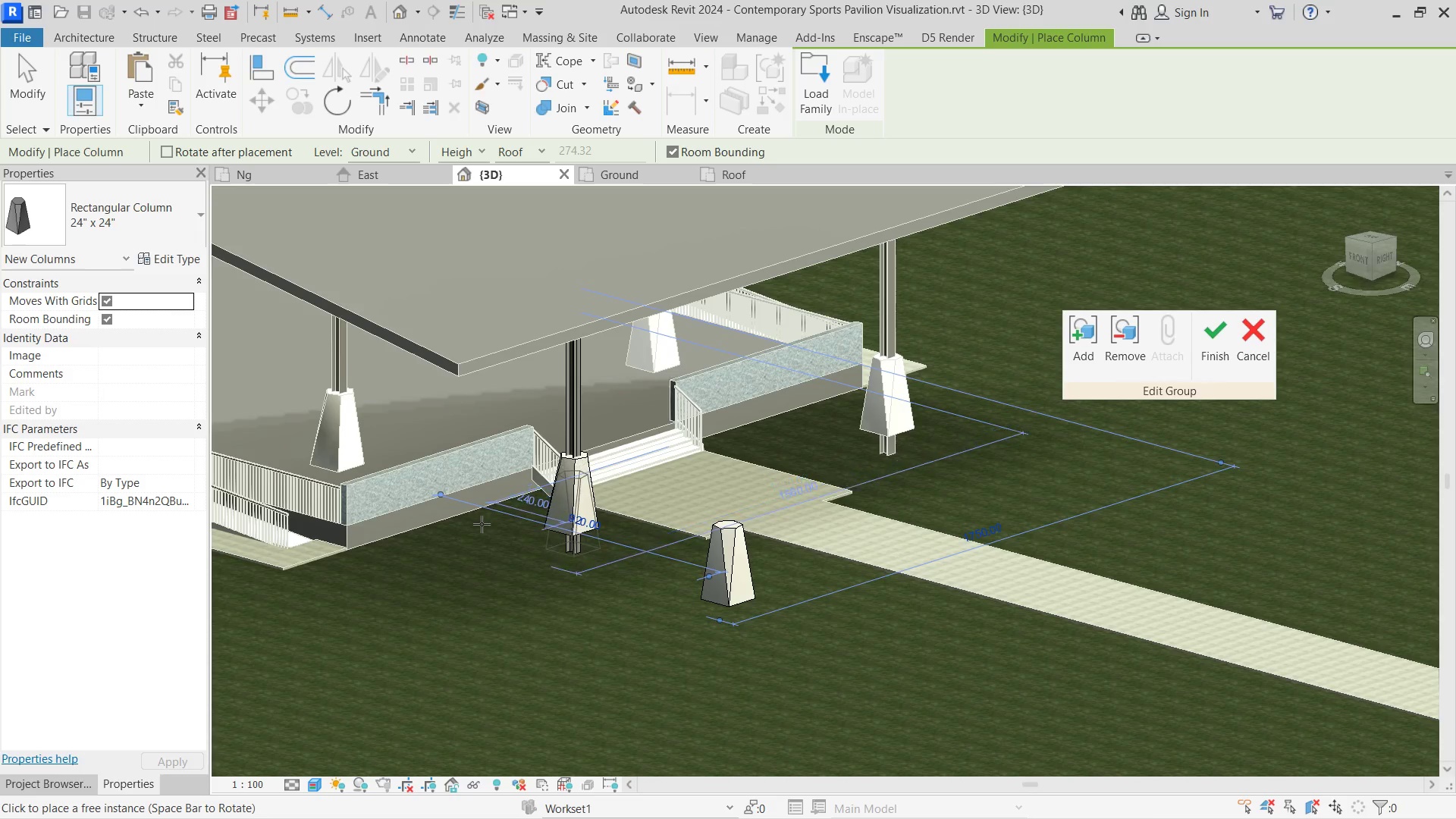 
left_click([482, 525])
 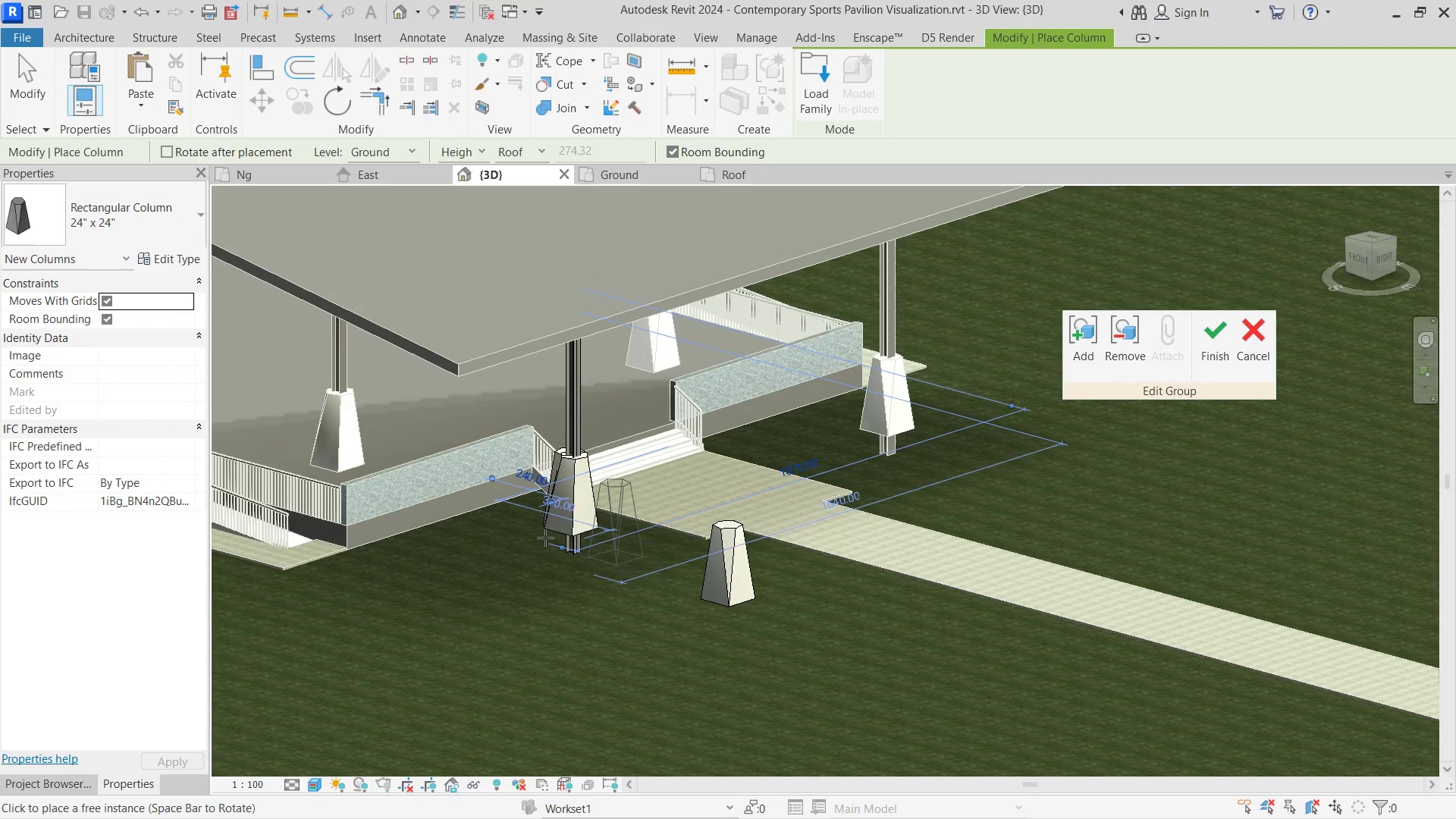 
key(Control+ControlLeft)
 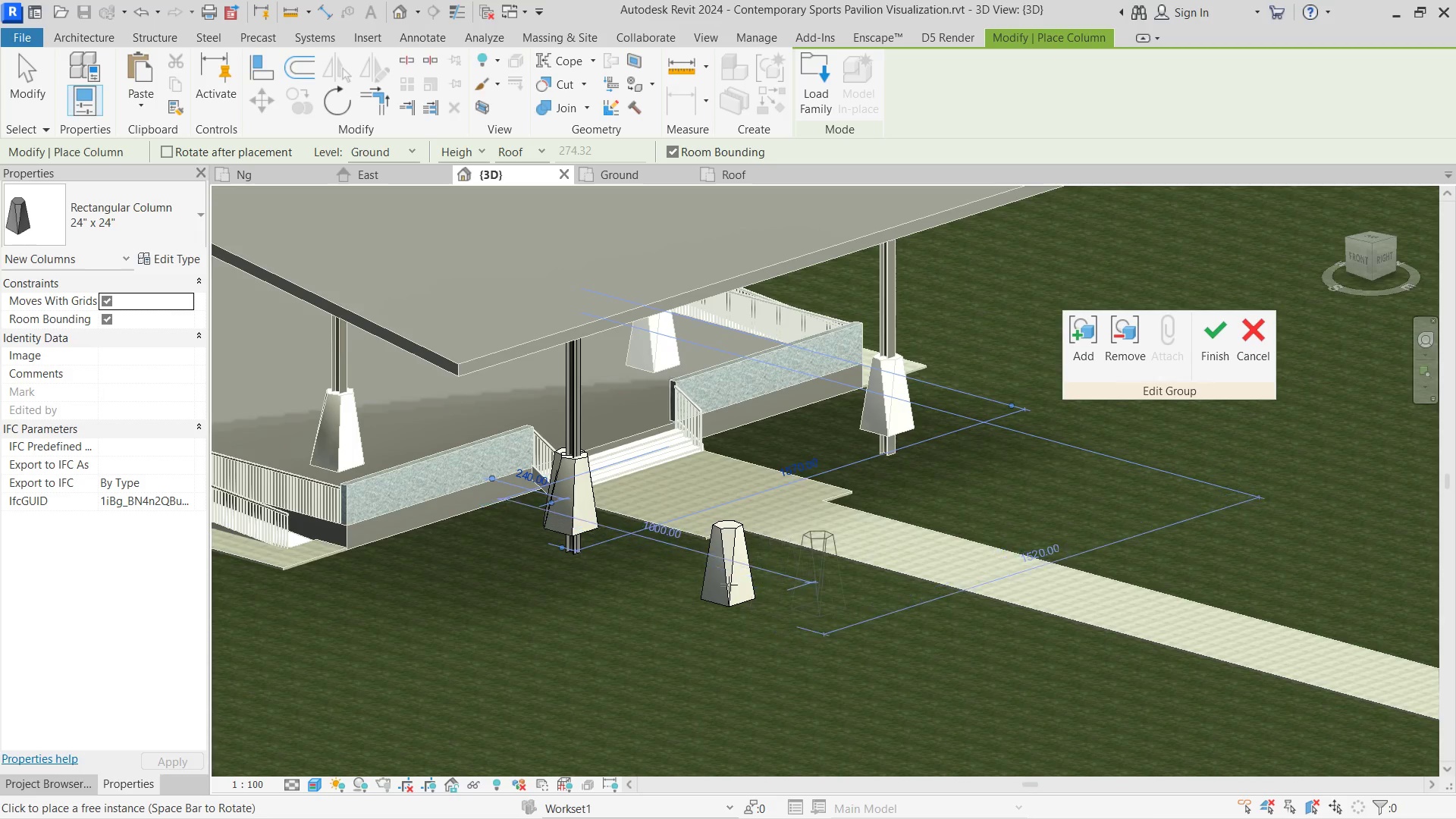 
hold_key(key=ShiftLeft, duration=1.03)
 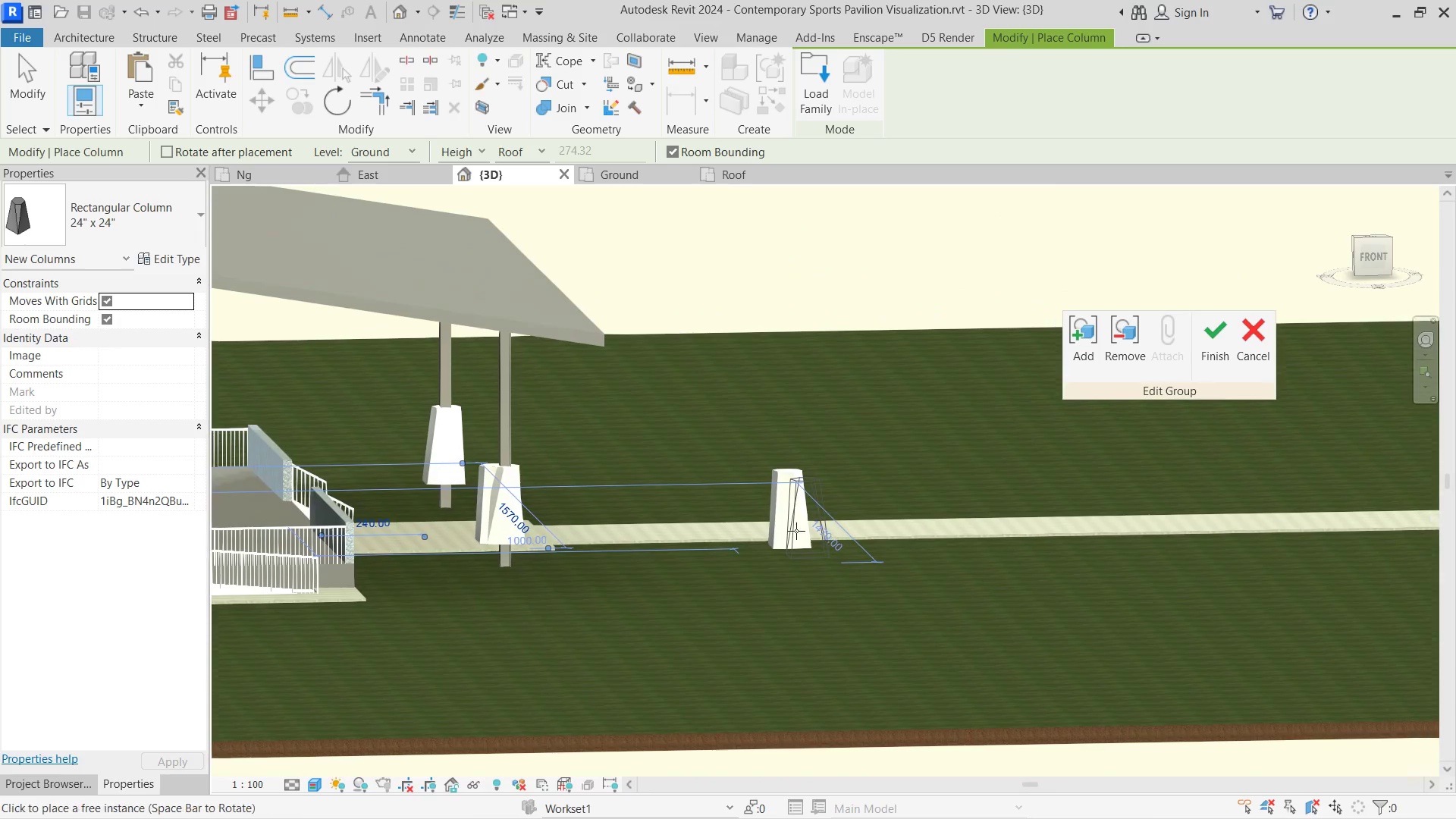 
key(Control+Z)
 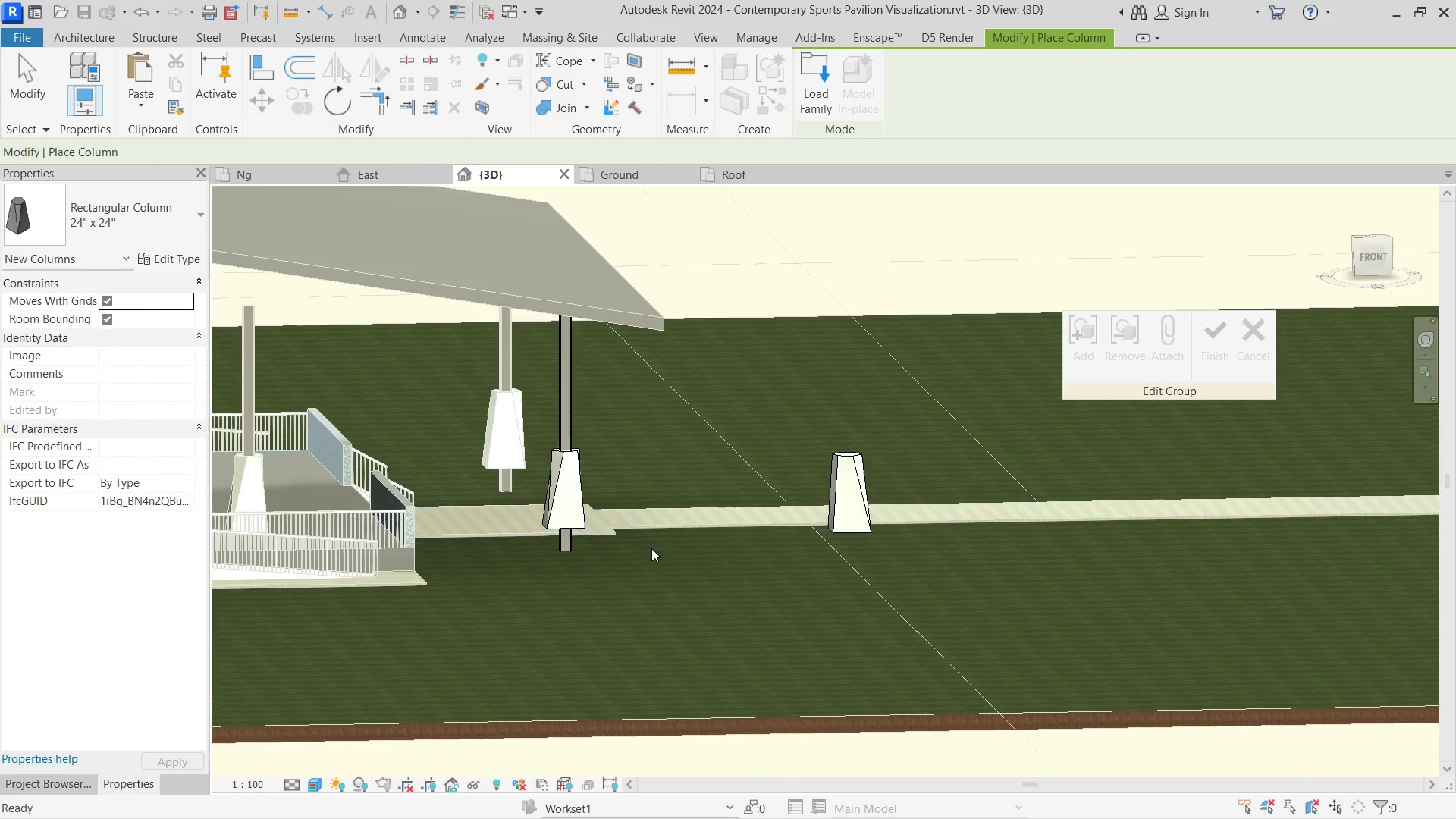 
key(Control+Z)
 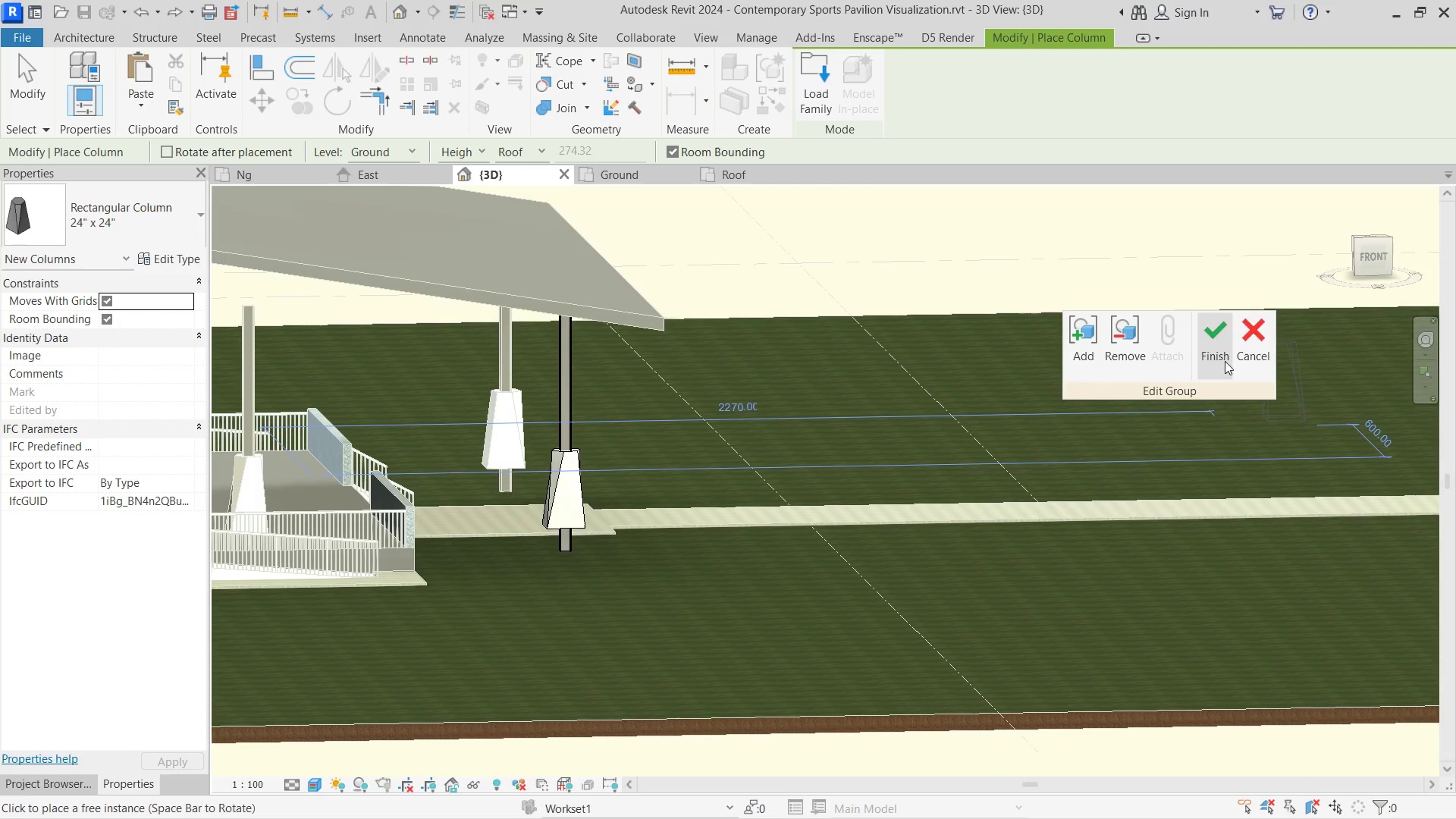 
left_click([1260, 353])
 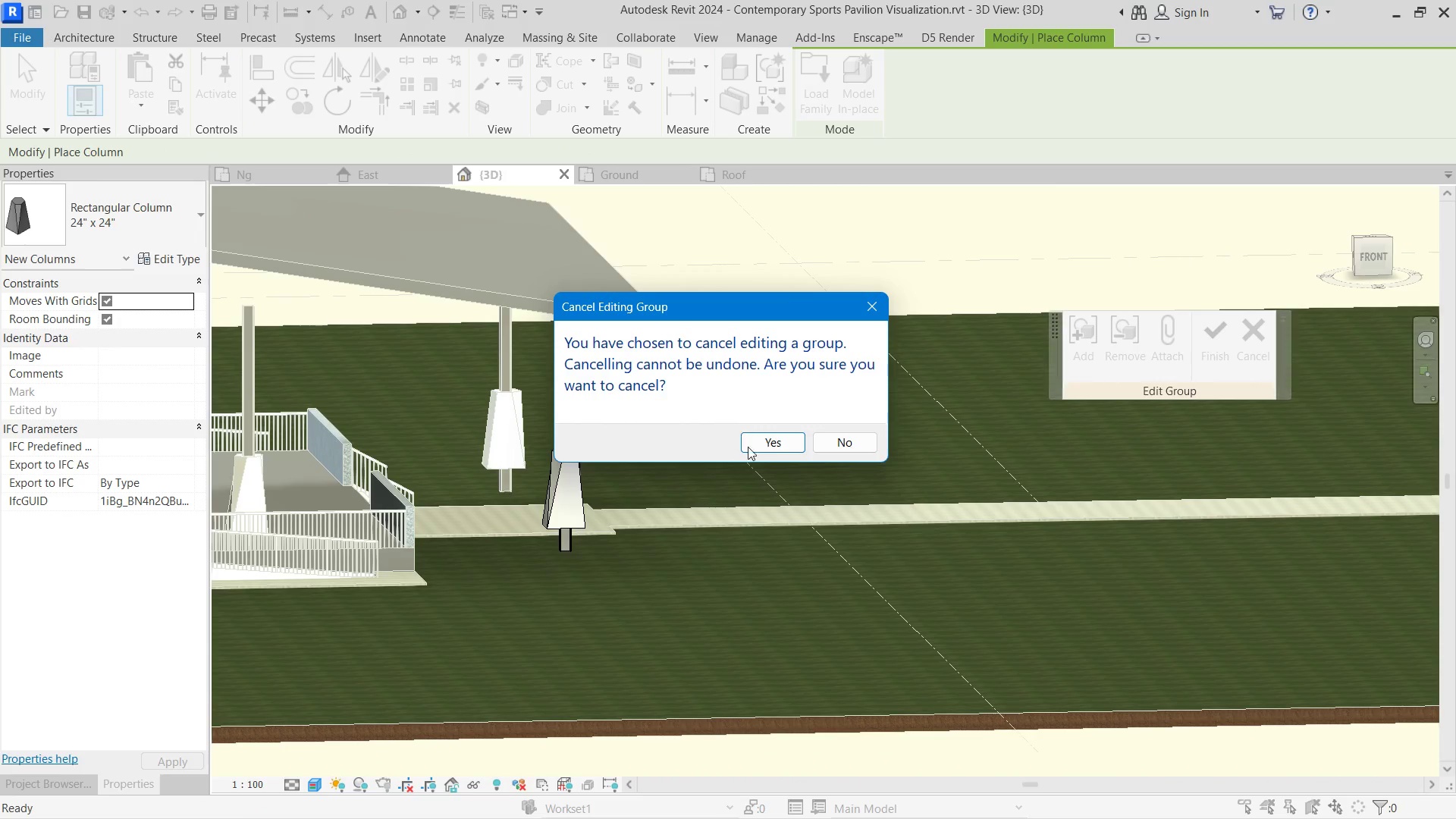 
left_click([757, 444])
 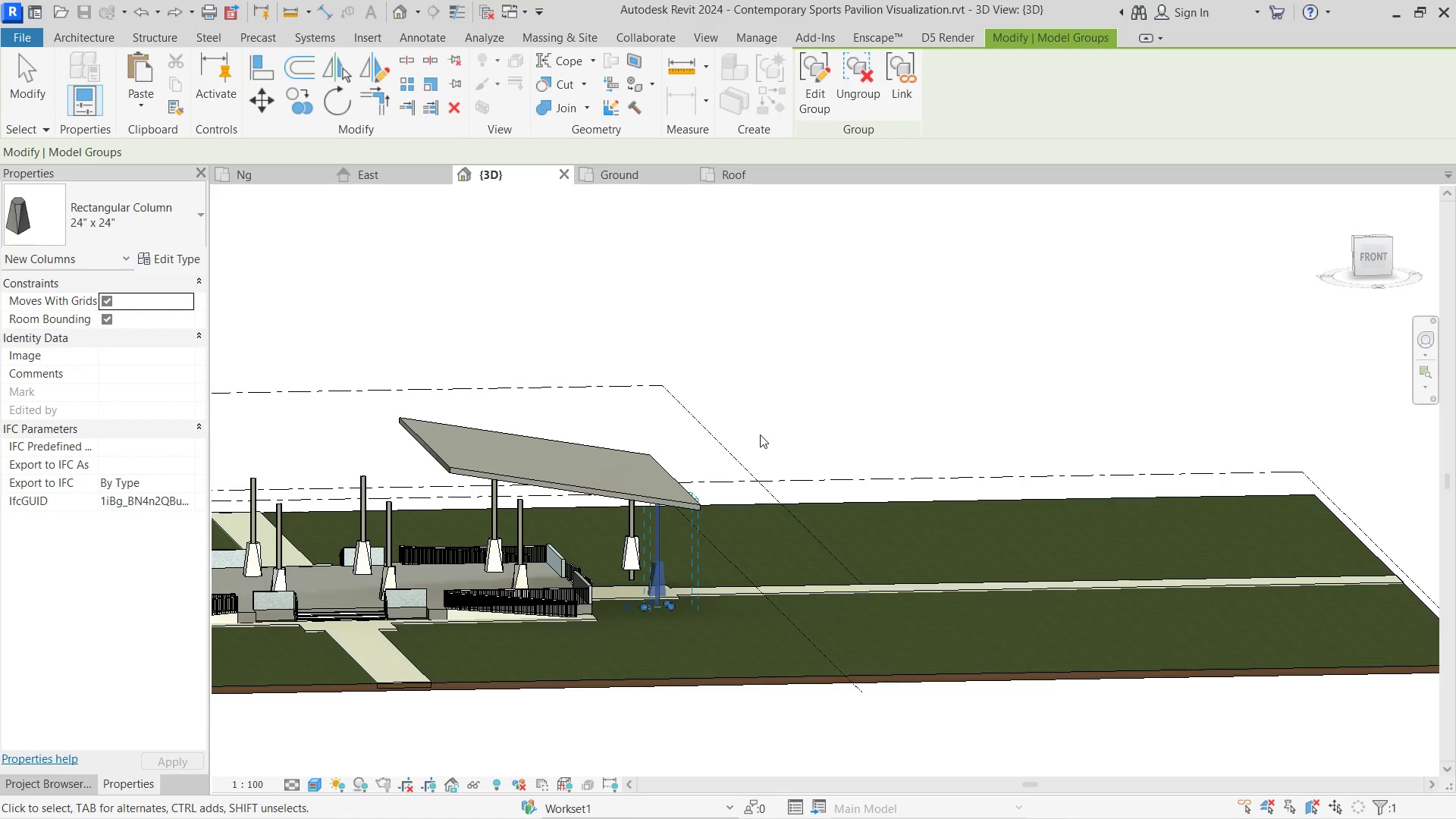 
hold_key(key=ShiftLeft, duration=1.3)
 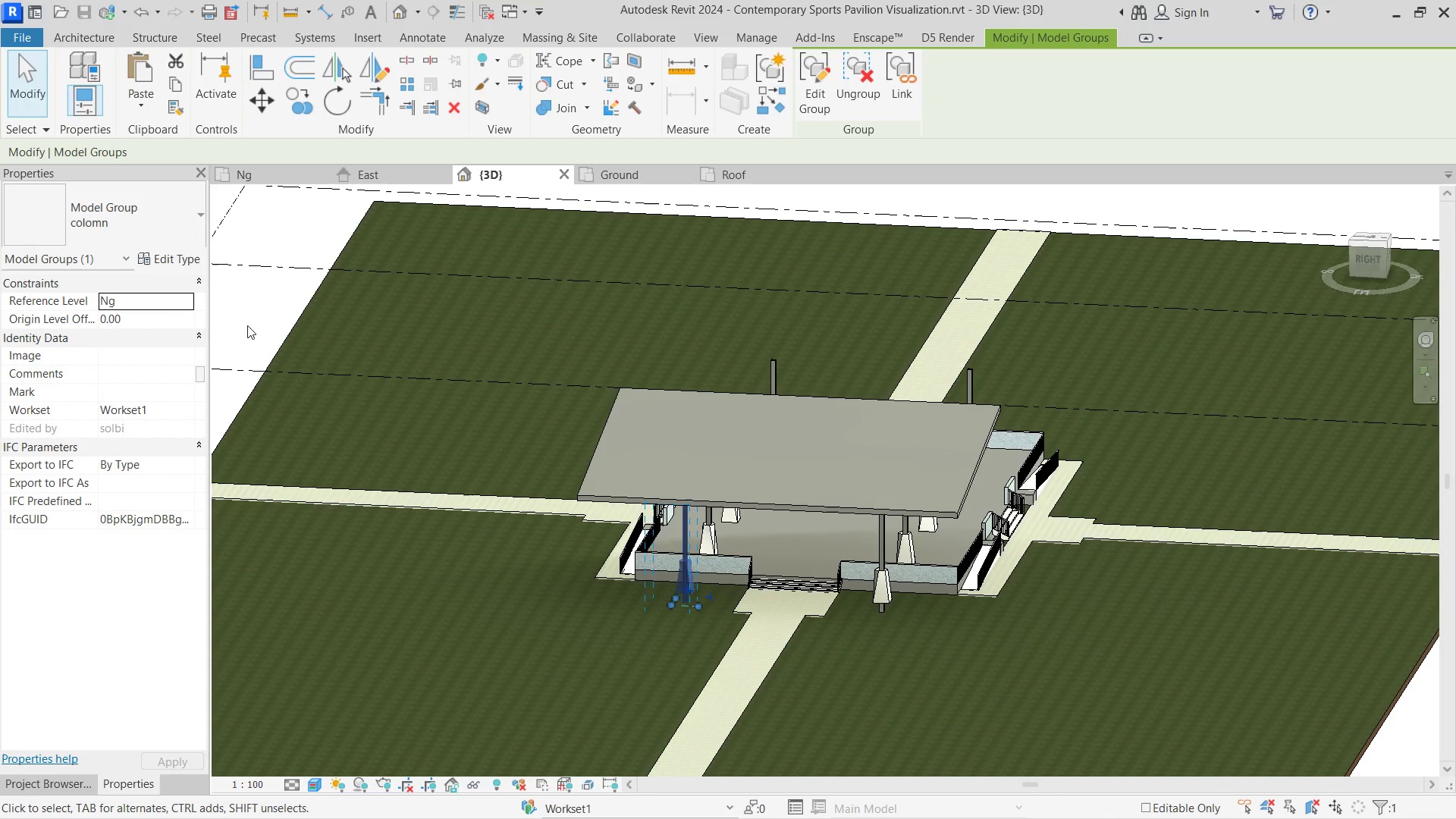 
left_click([253, 303])
 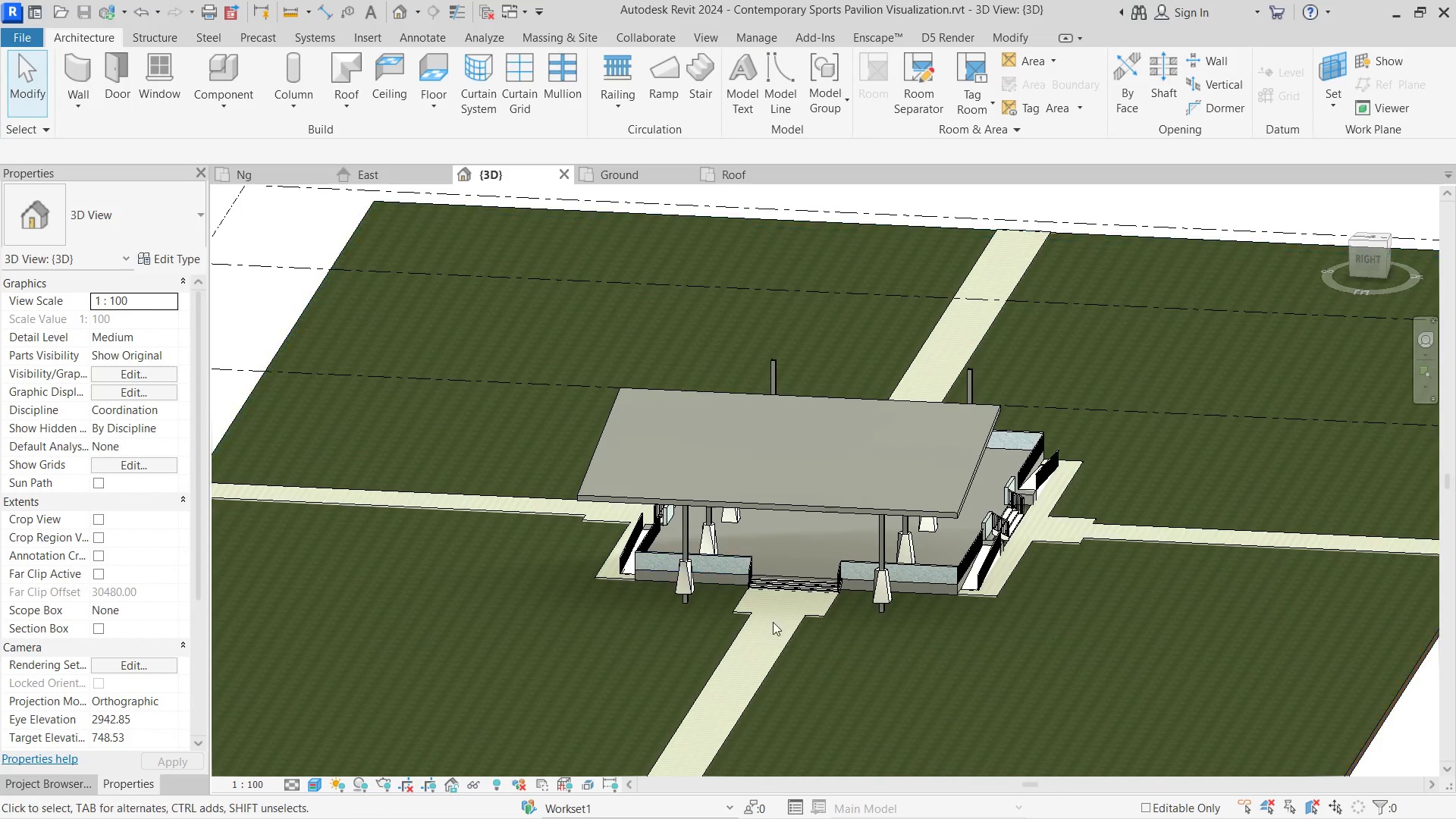 
hold_key(key=ShiftLeft, duration=3.88)
 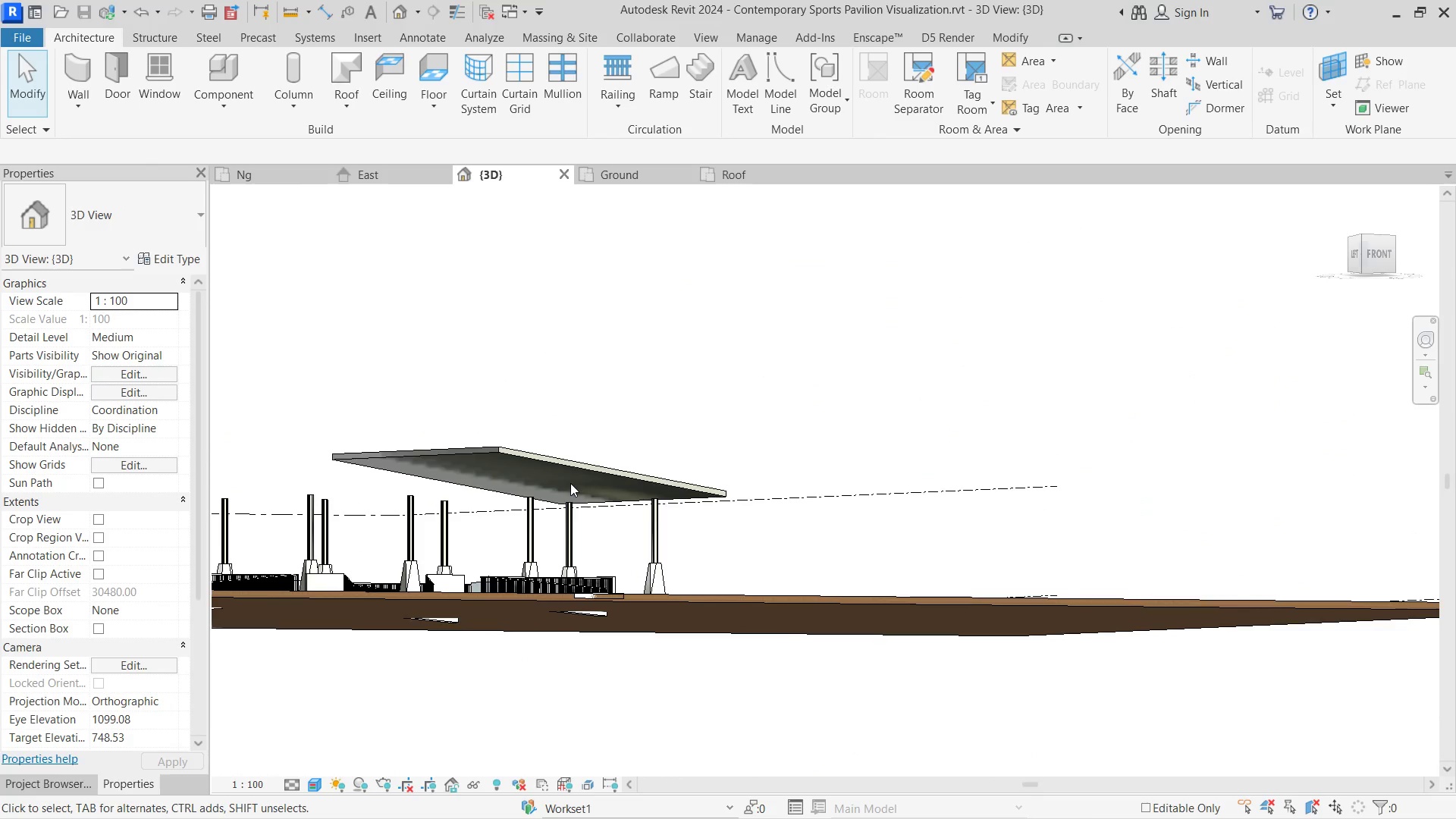 
hold_key(key=ShiftLeft, duration=5.66)
 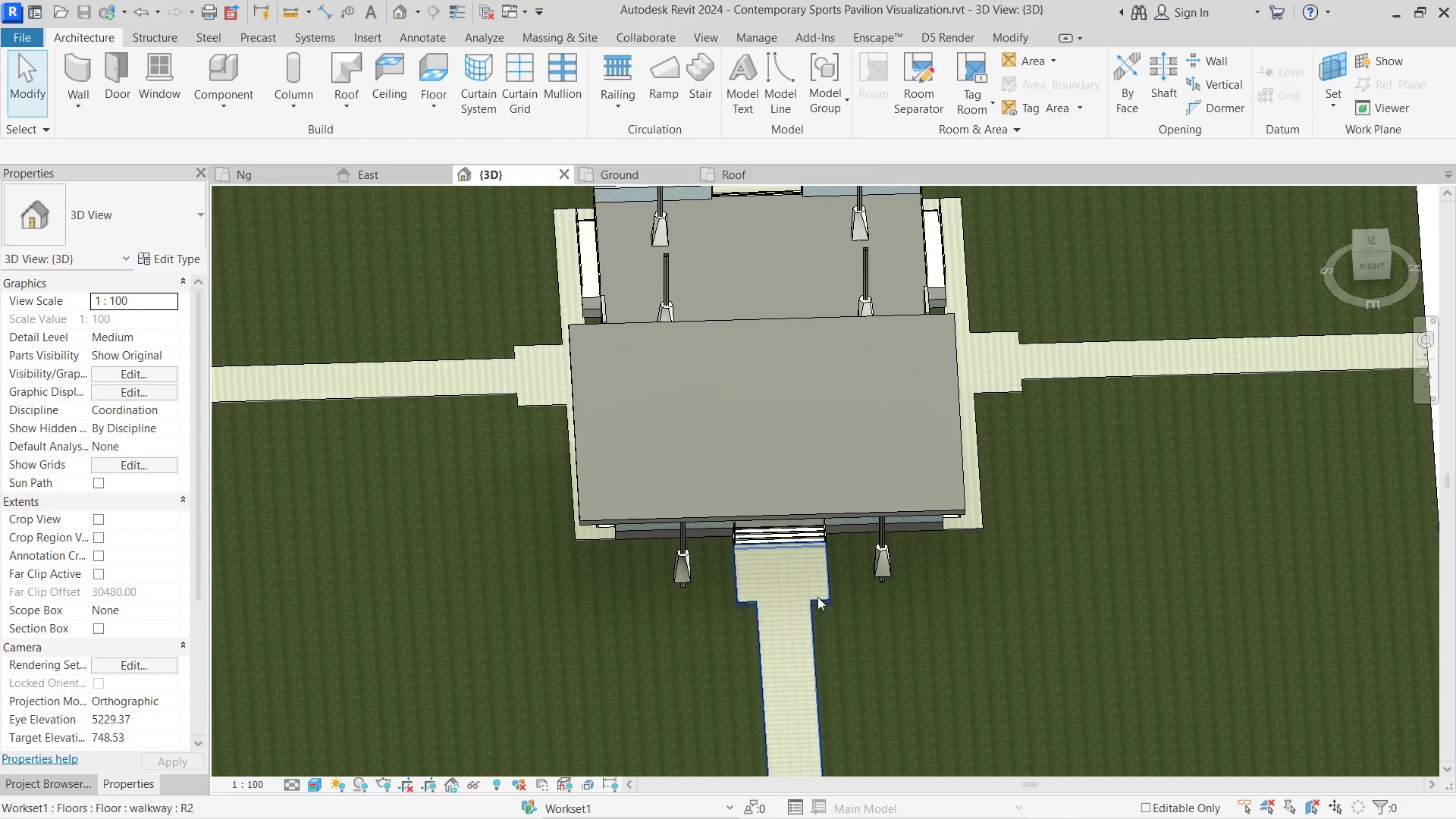 
key(Shift+ShiftLeft)
 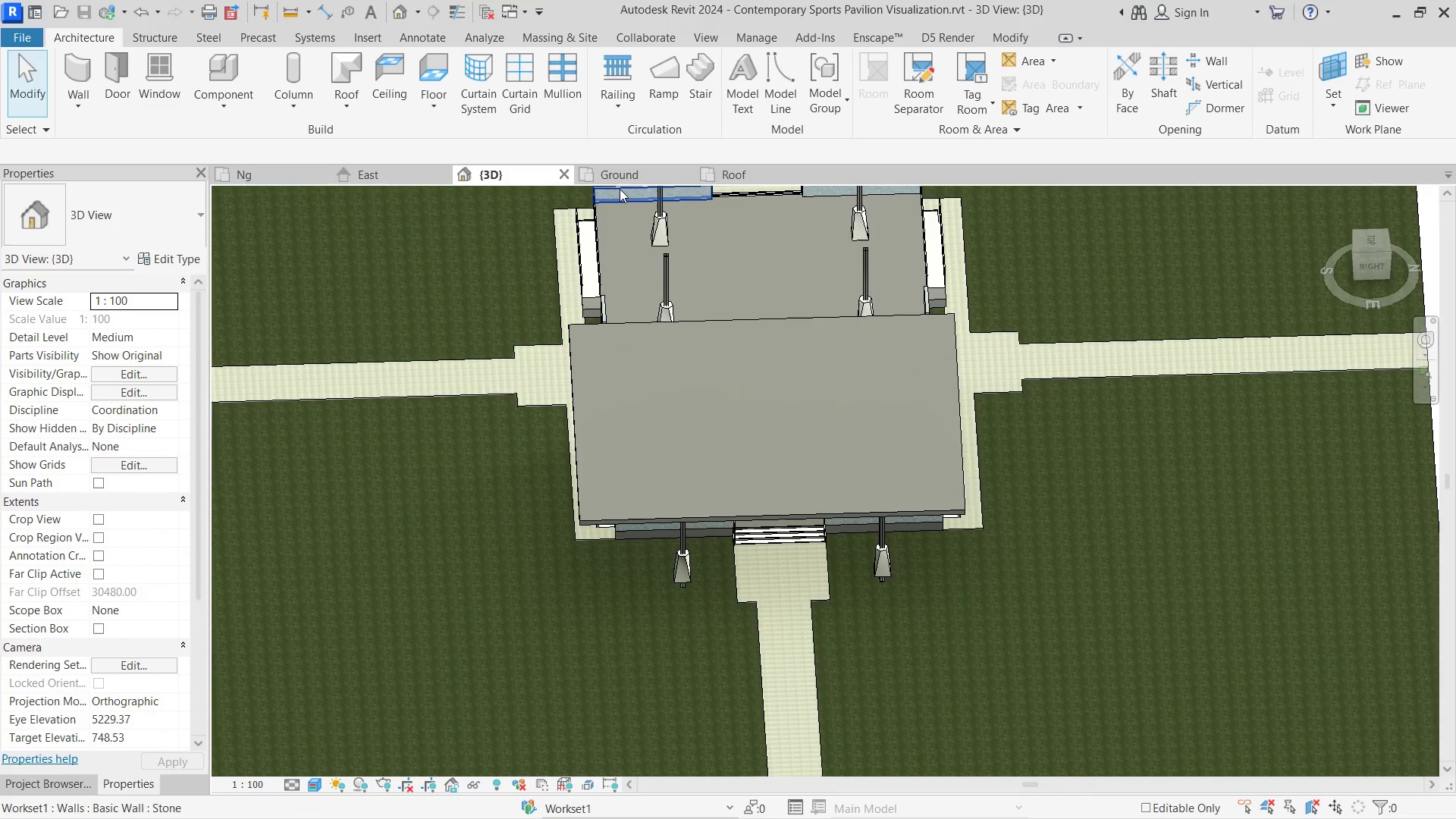 
left_click([620, 168])
 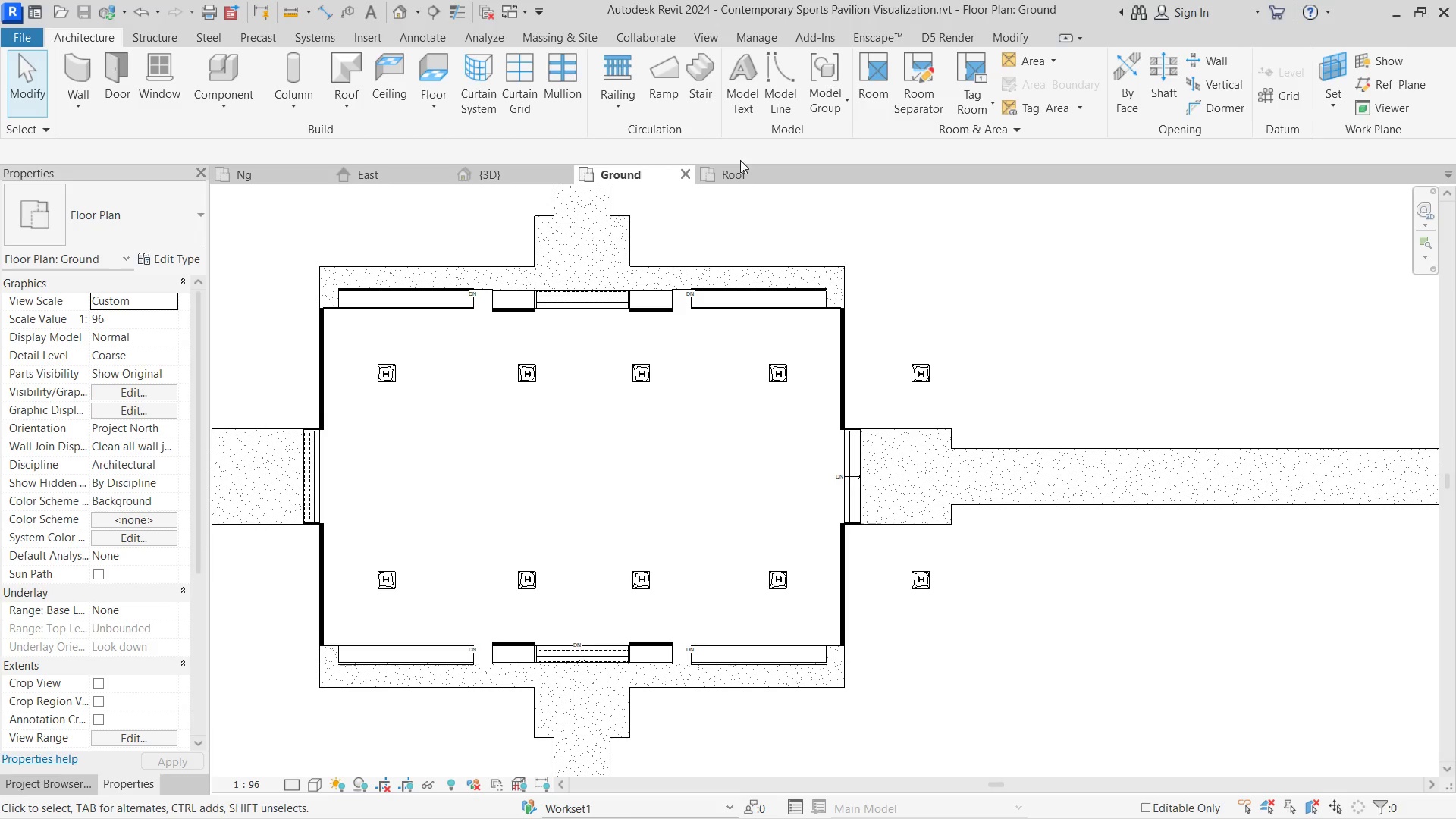 
double_click([738, 170])
 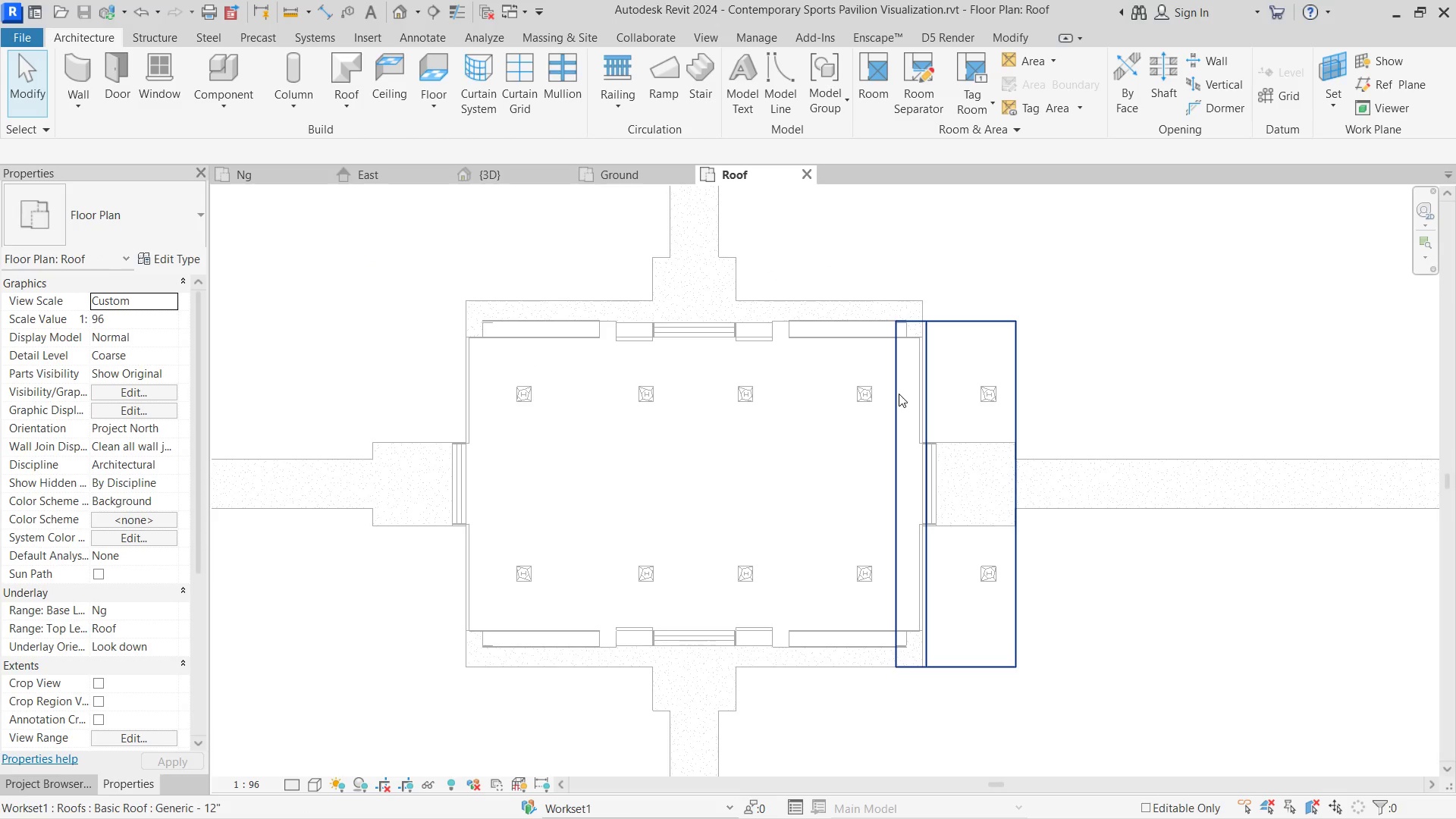 
left_click([899, 394])
 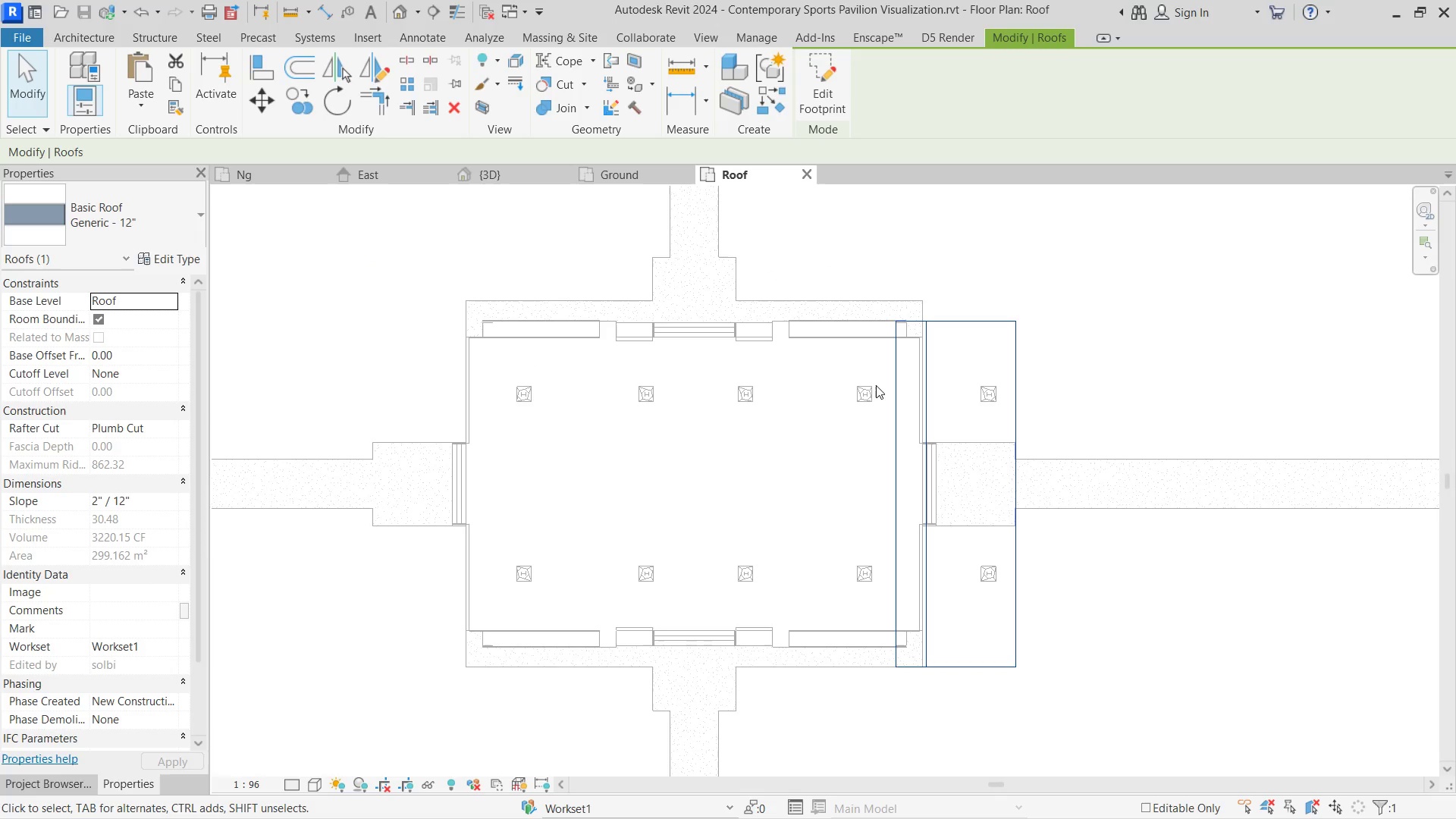 
left_click([527, 179])
 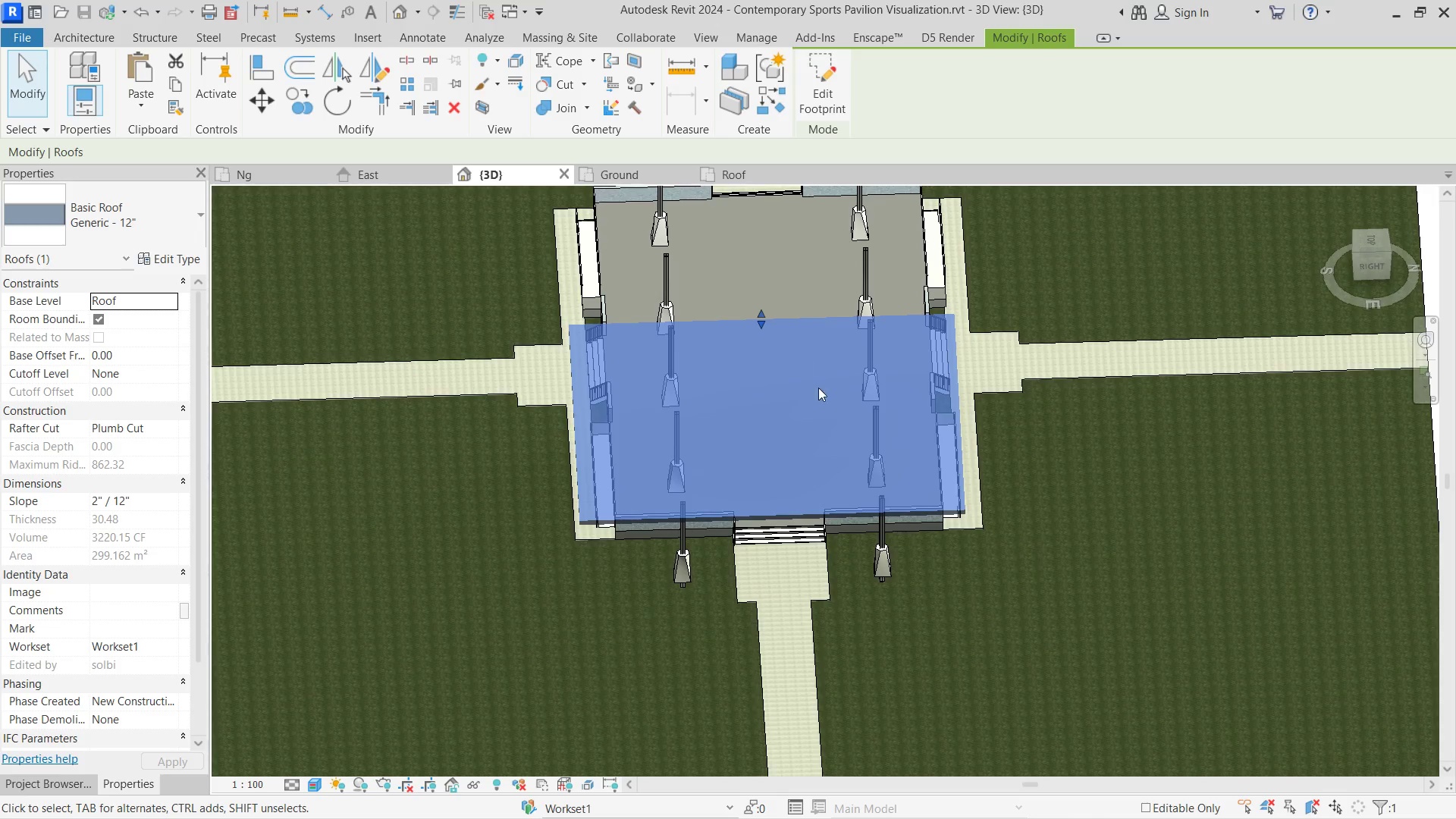 
hold_key(key=ShiftLeft, duration=1.56)
 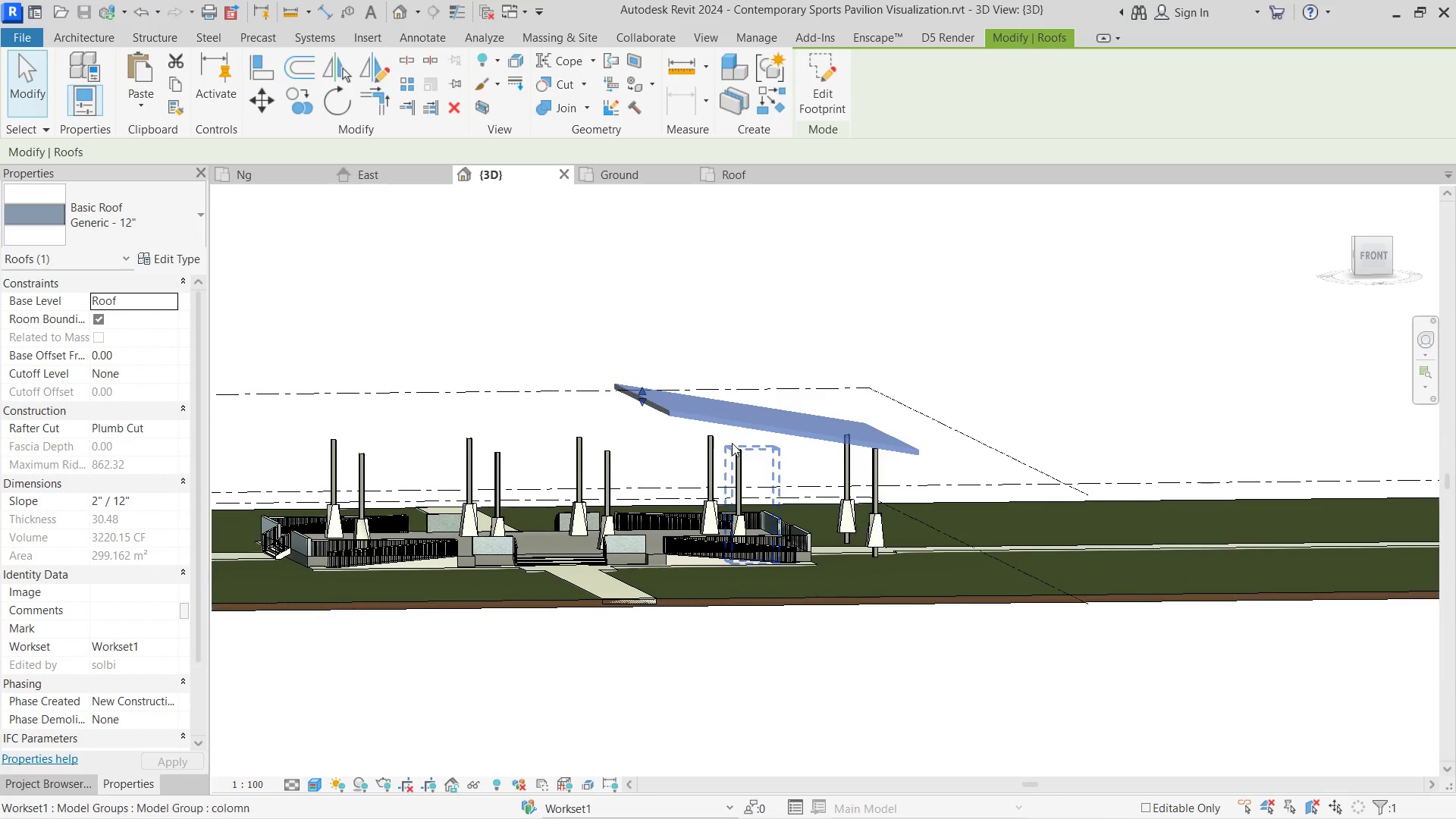 
left_click([736, 447])
 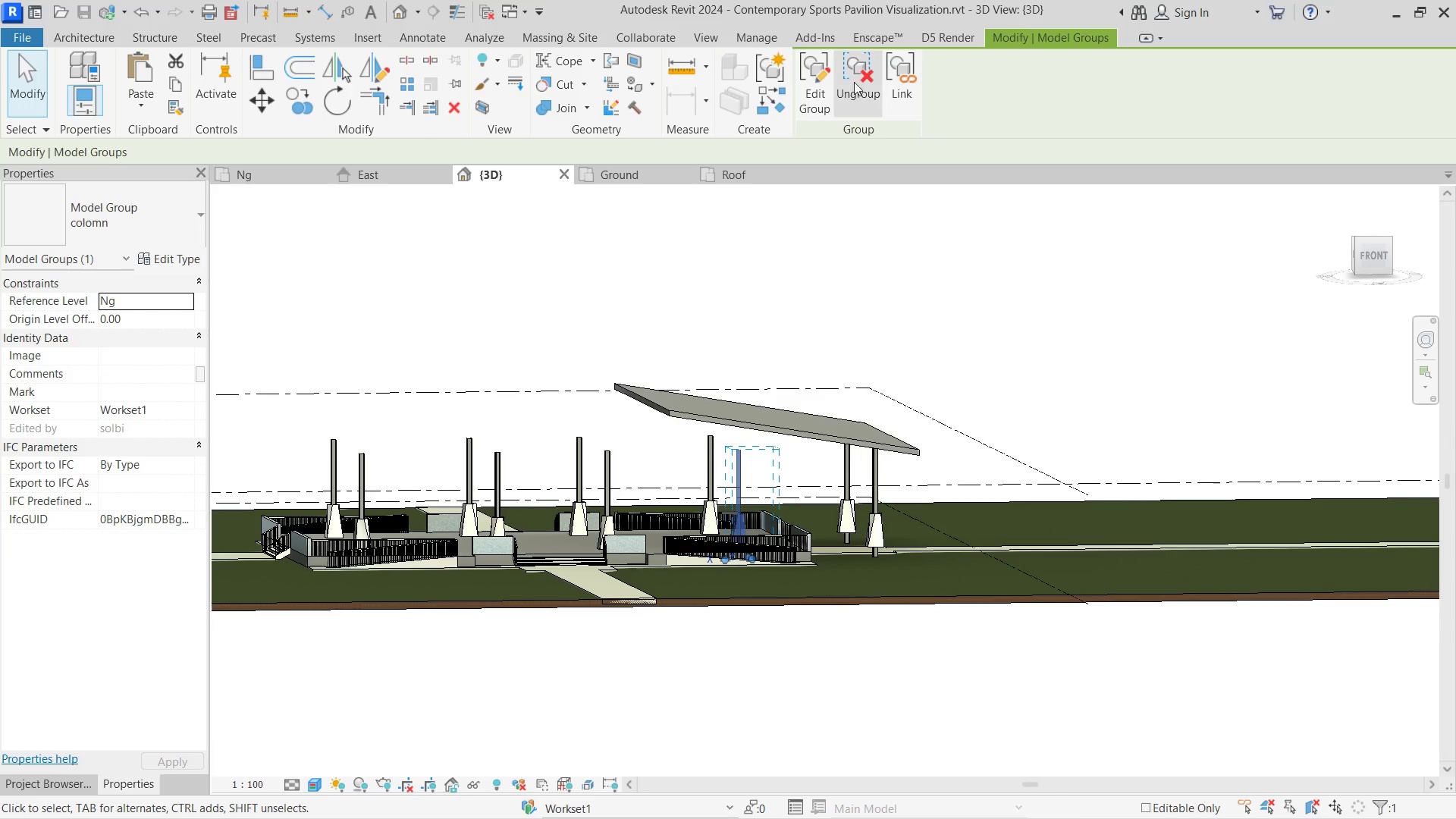 
left_click([854, 77])
 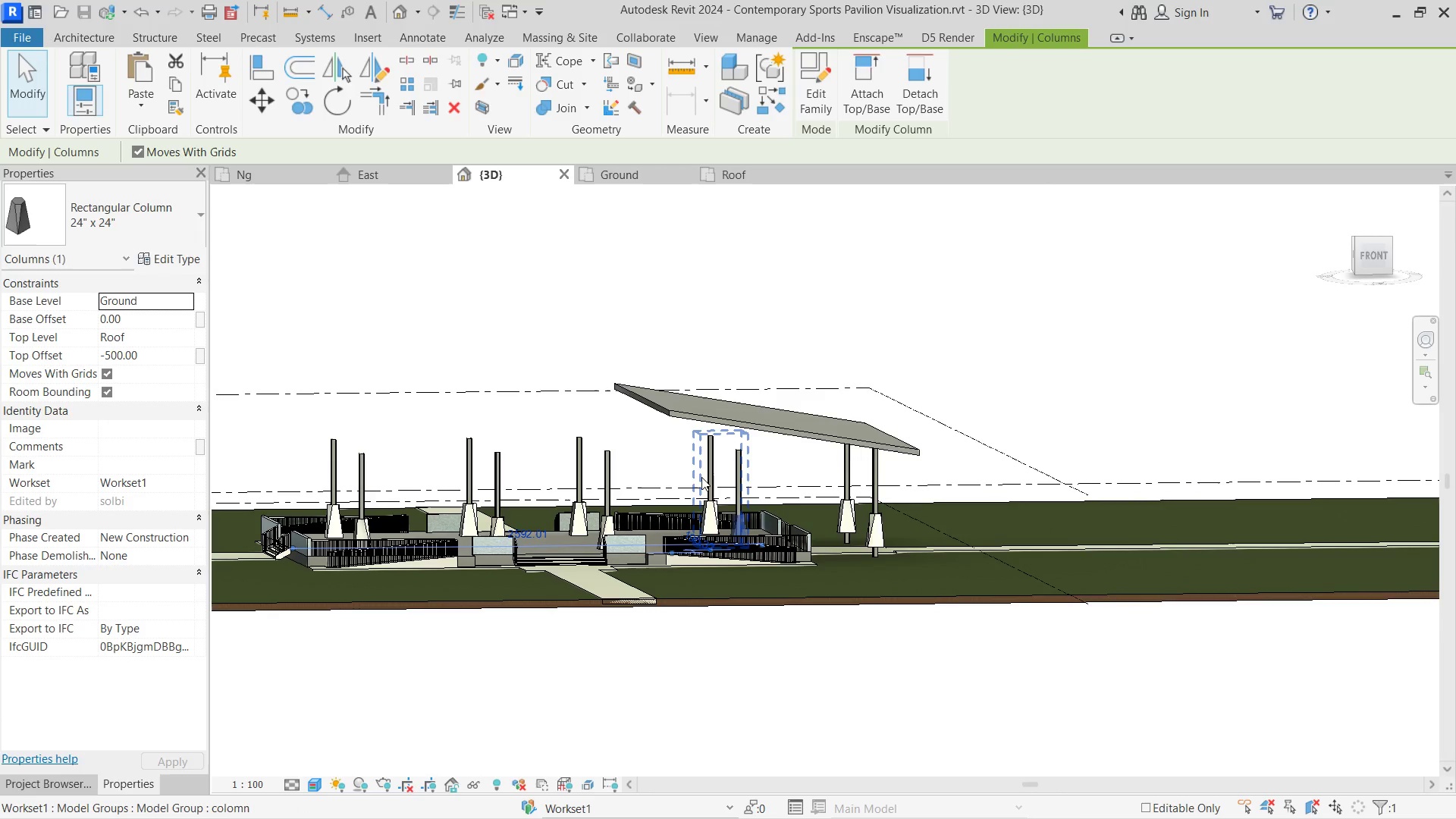 
left_click([701, 477])
 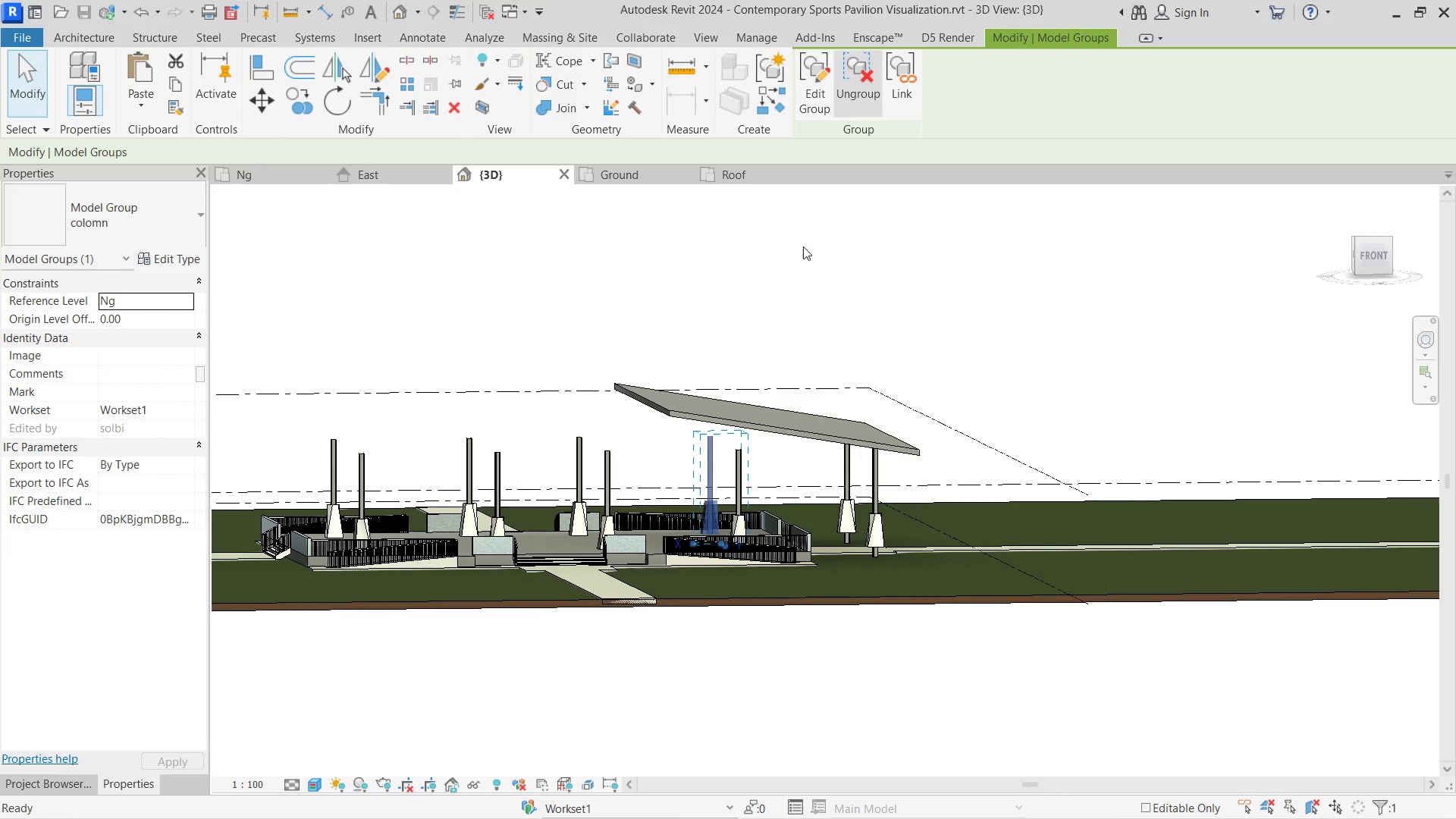 
double_click([775, 336])
 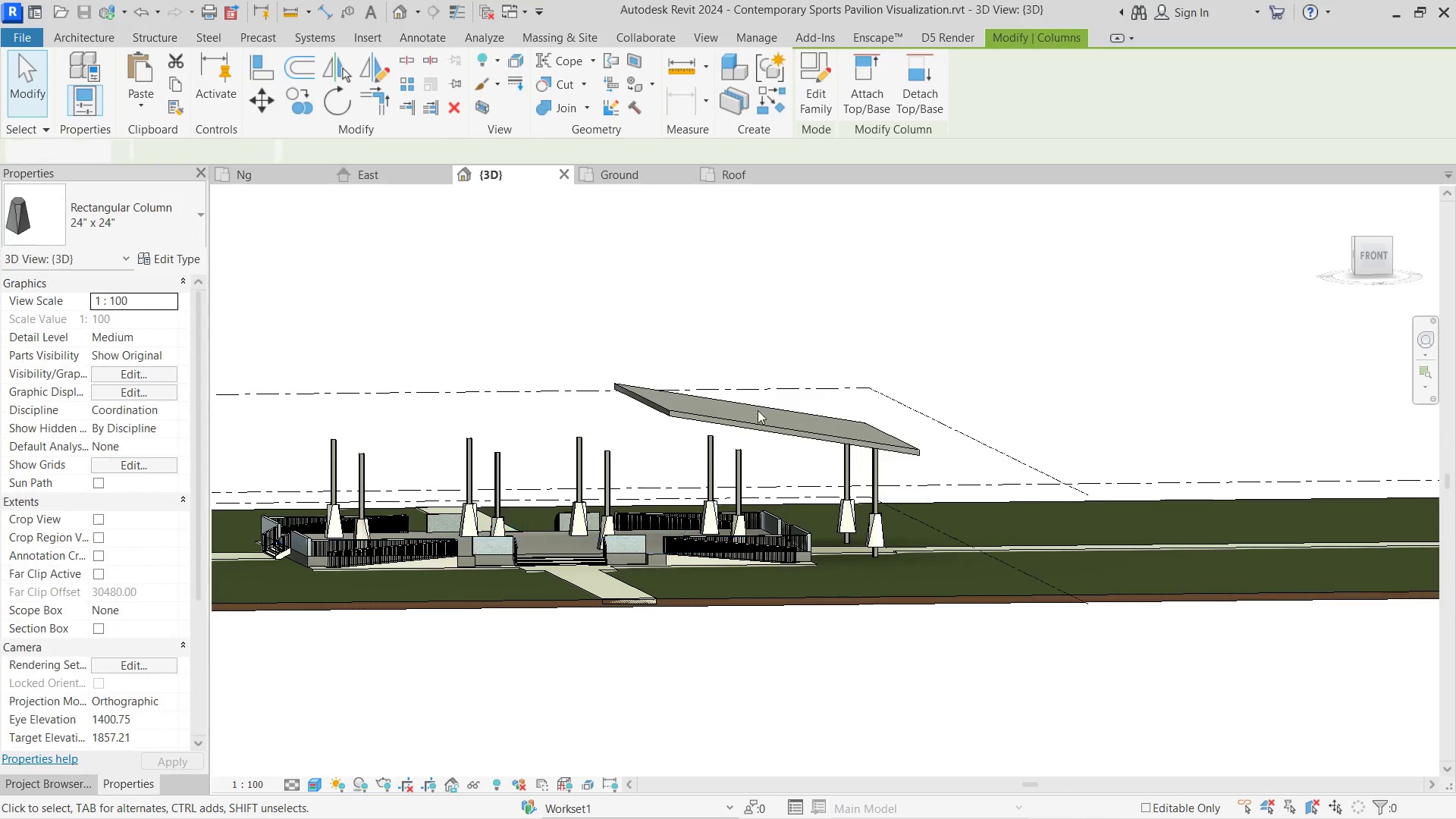 
hold_key(key=ShiftLeft, duration=0.5)
middle_click([743, 498])
 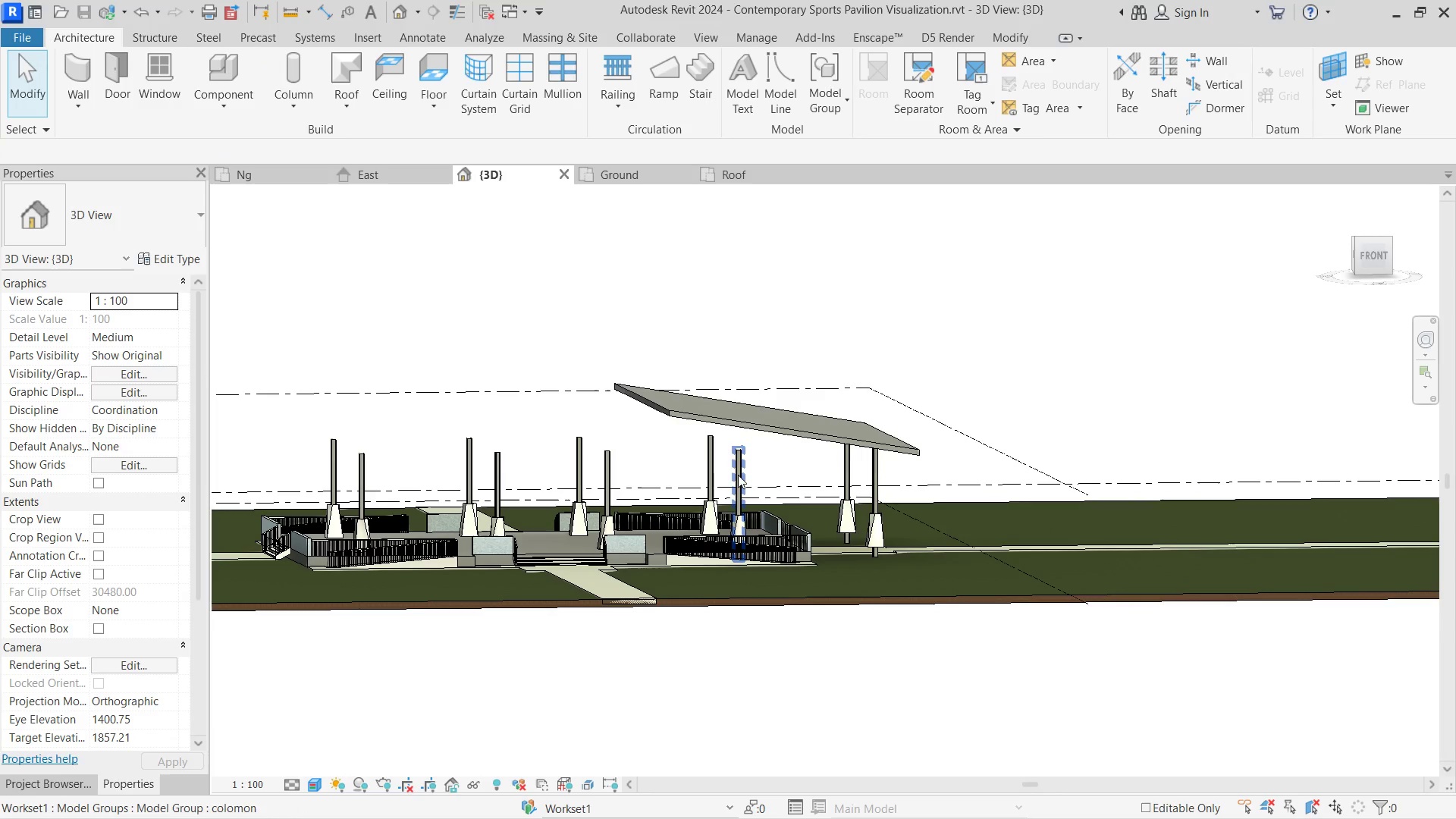 
left_click([738, 473])
 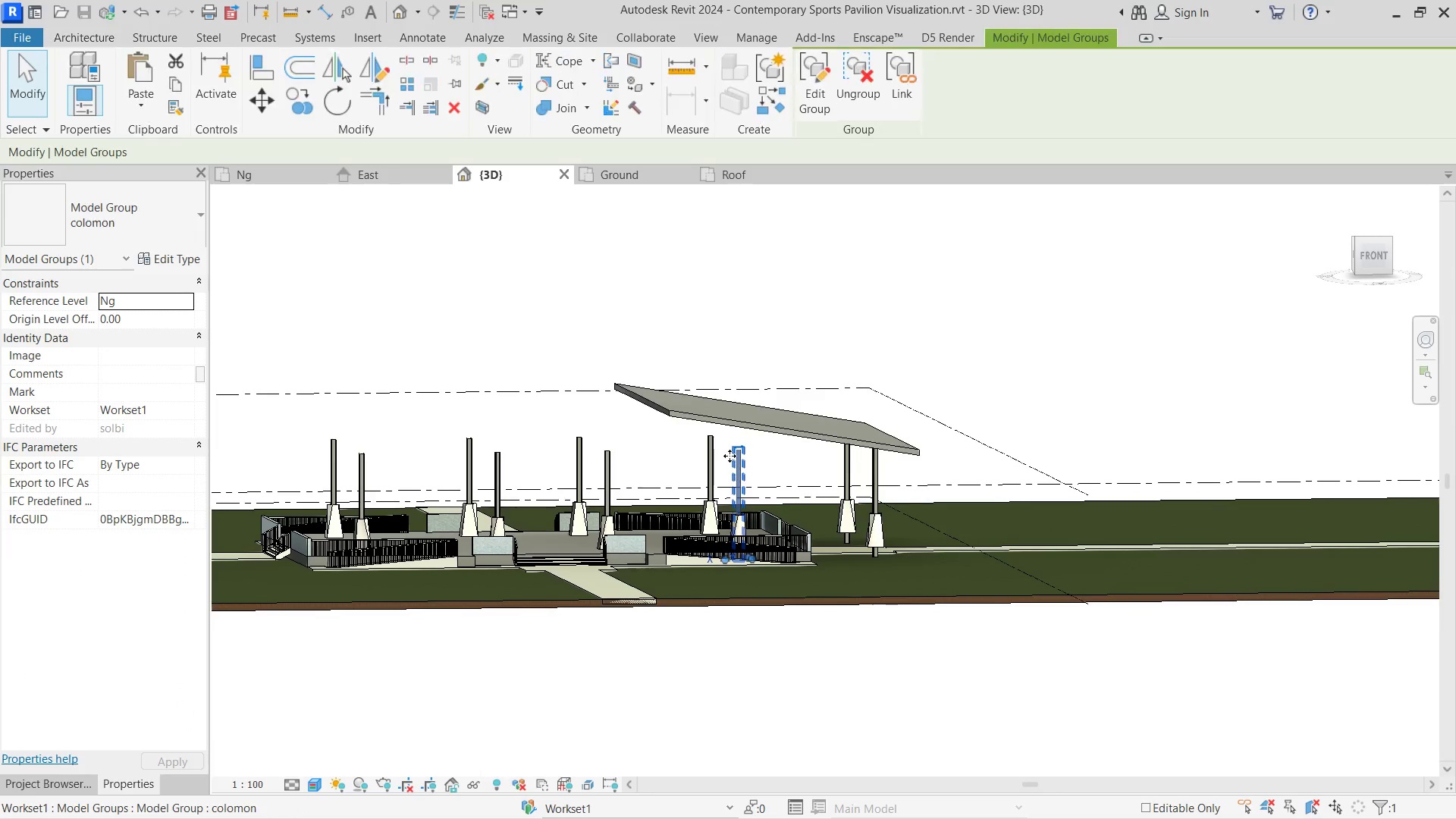 
hold_key(key=ControlLeft, duration=0.77)
 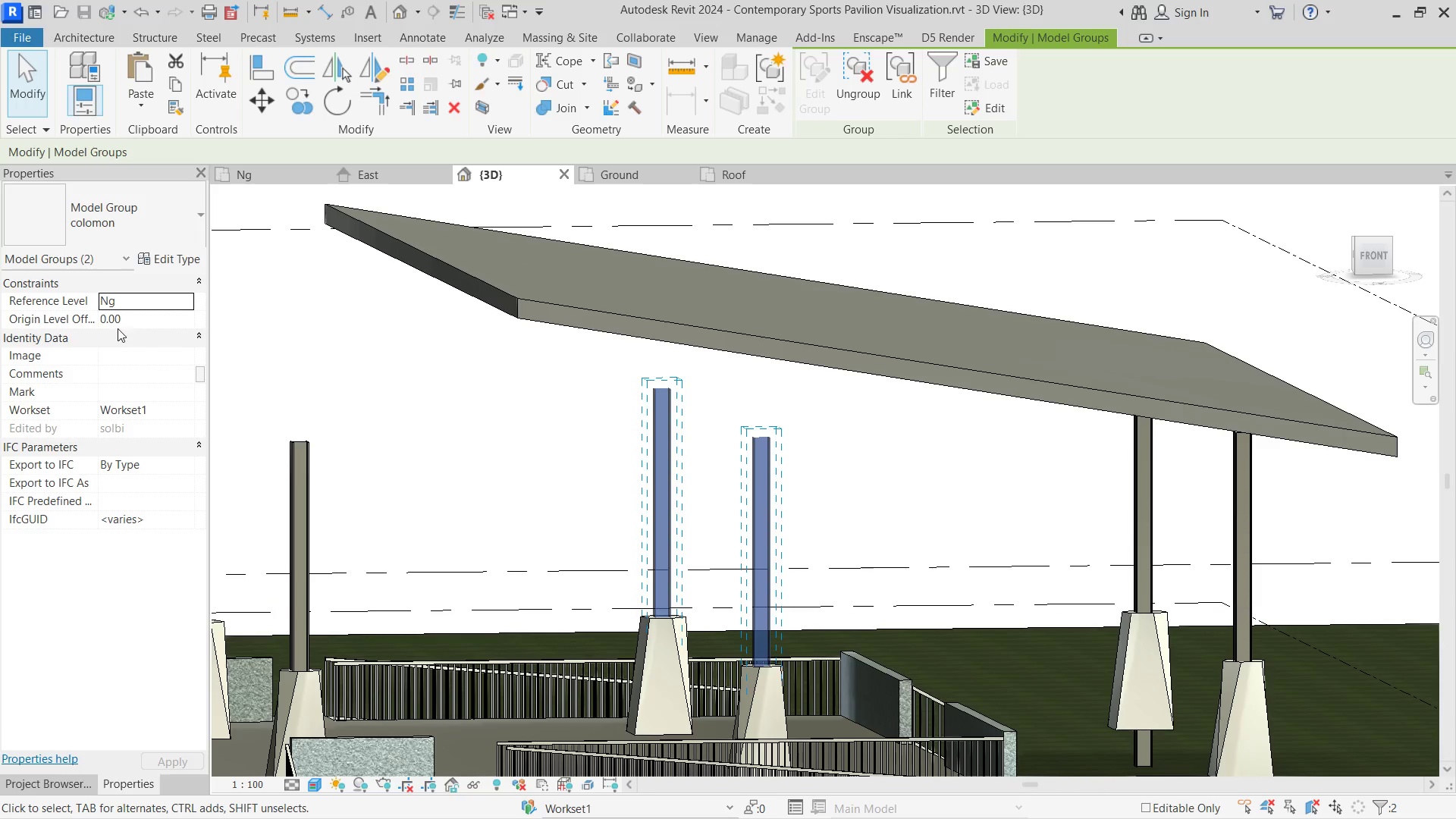 
scroll: coordinate [730, 452], scroll_direction: up, amount: 9.0
 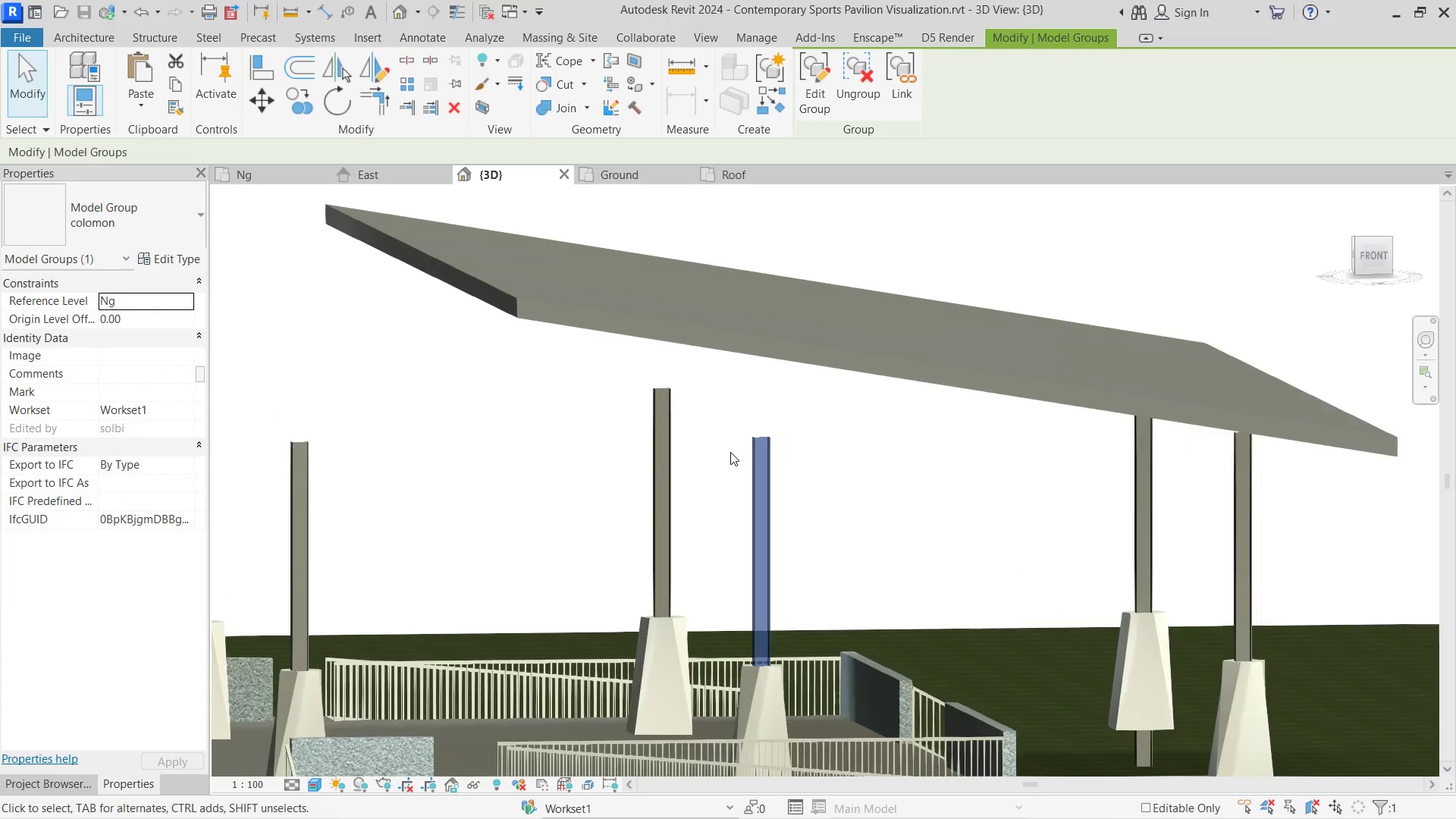 
left_click([647, 422])
 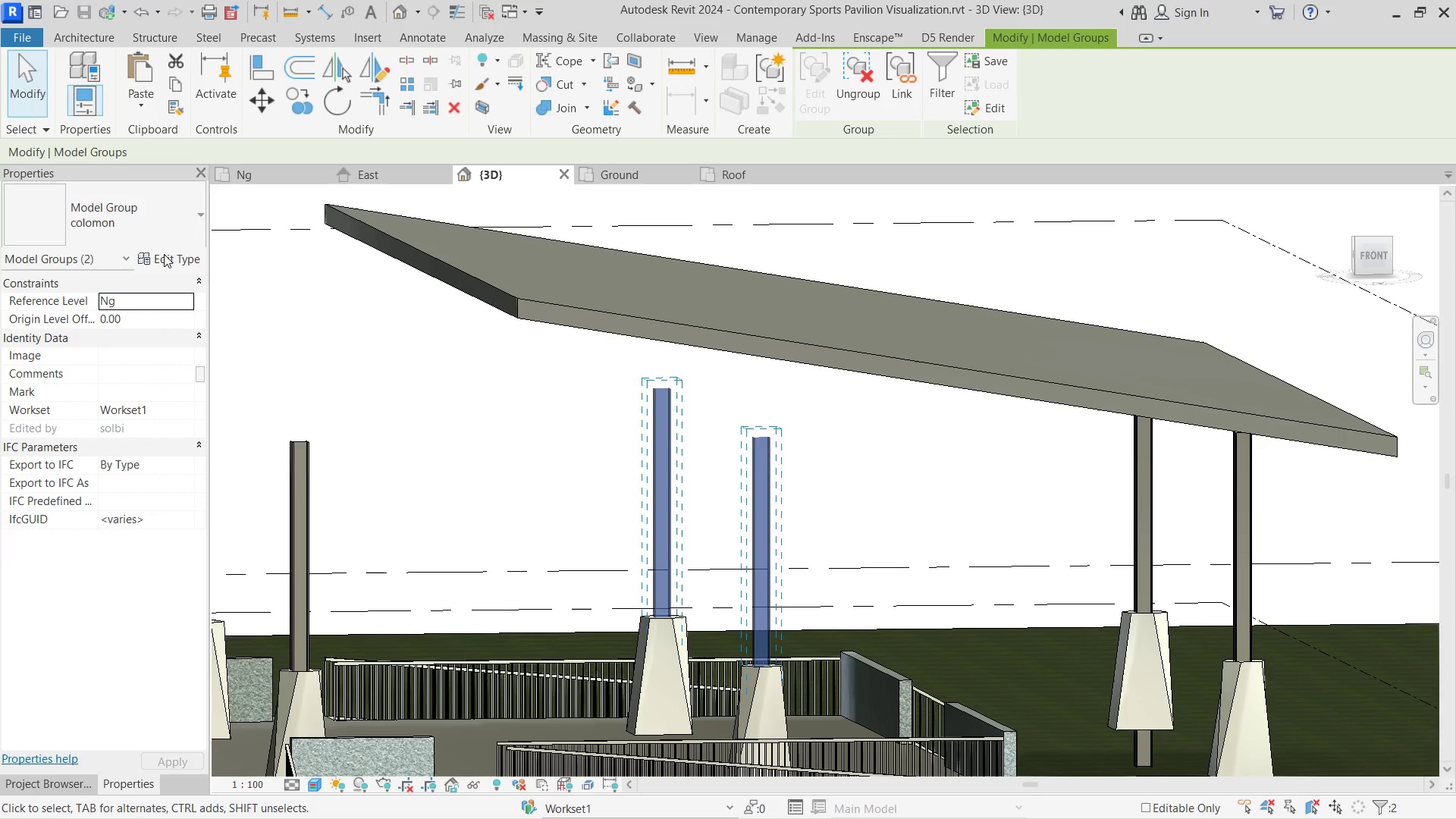 
left_click([164, 254])
 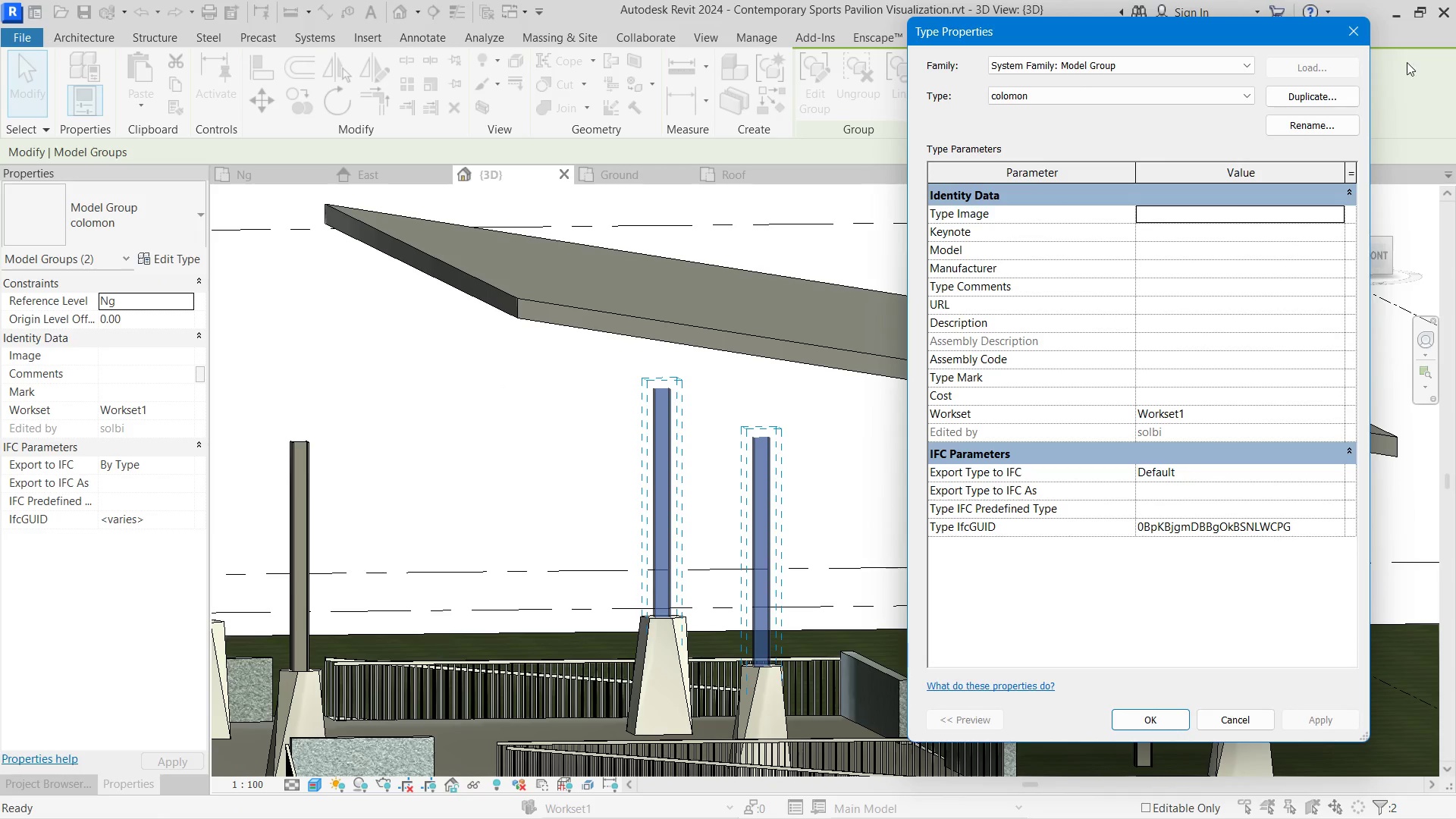 
left_click([1355, 39])
 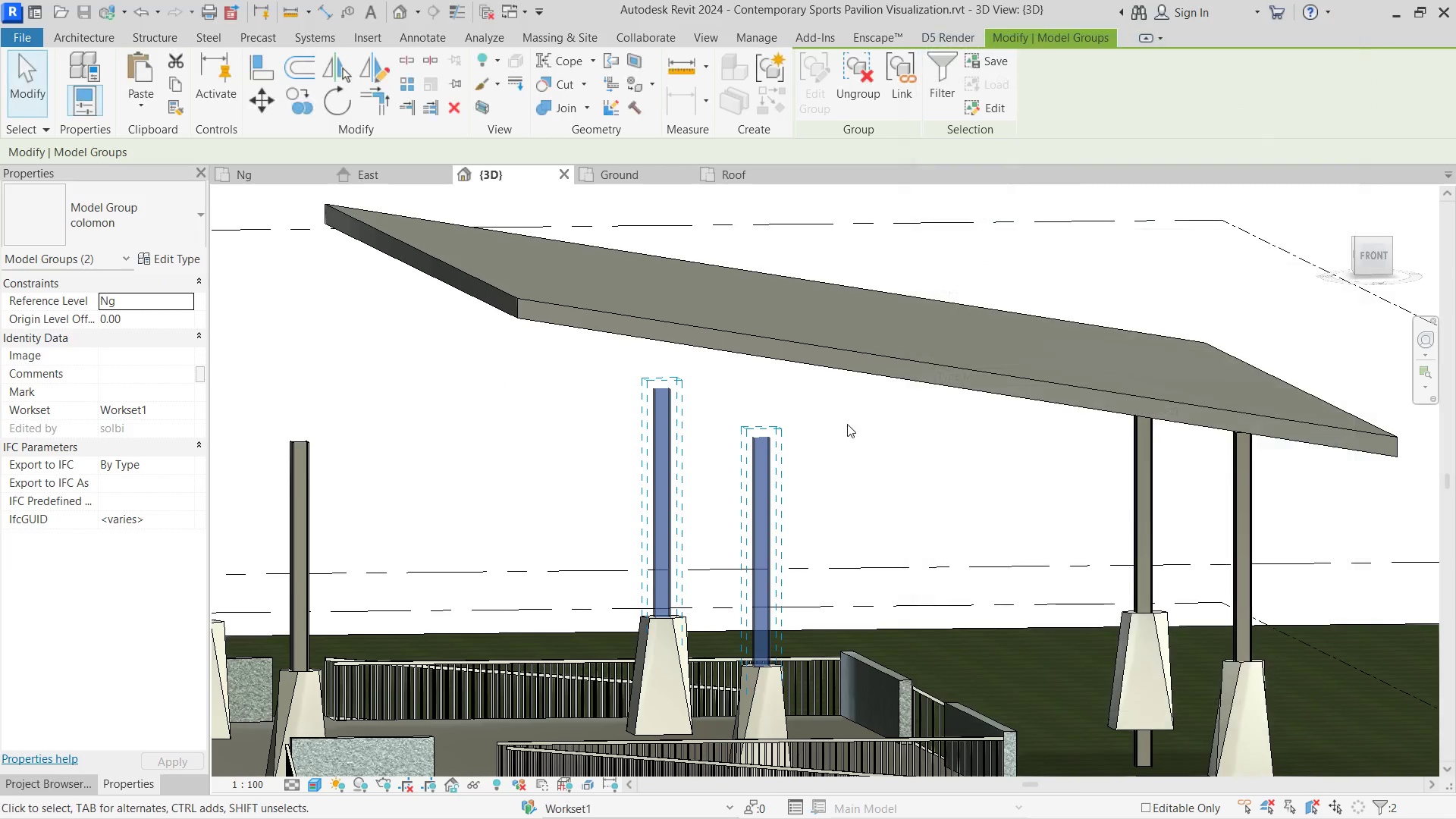 
left_click([848, 431])
 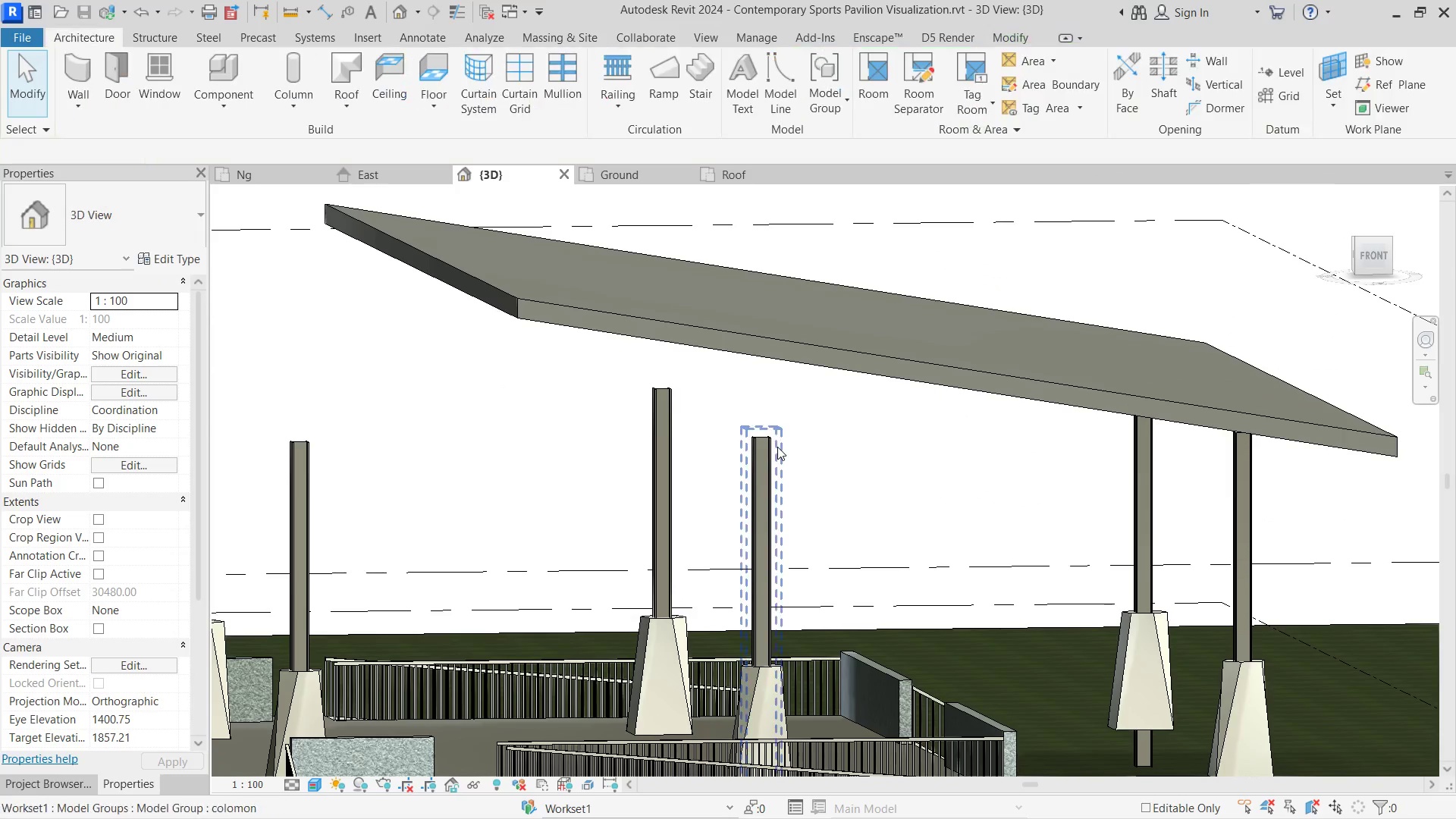 
left_click([777, 447])
 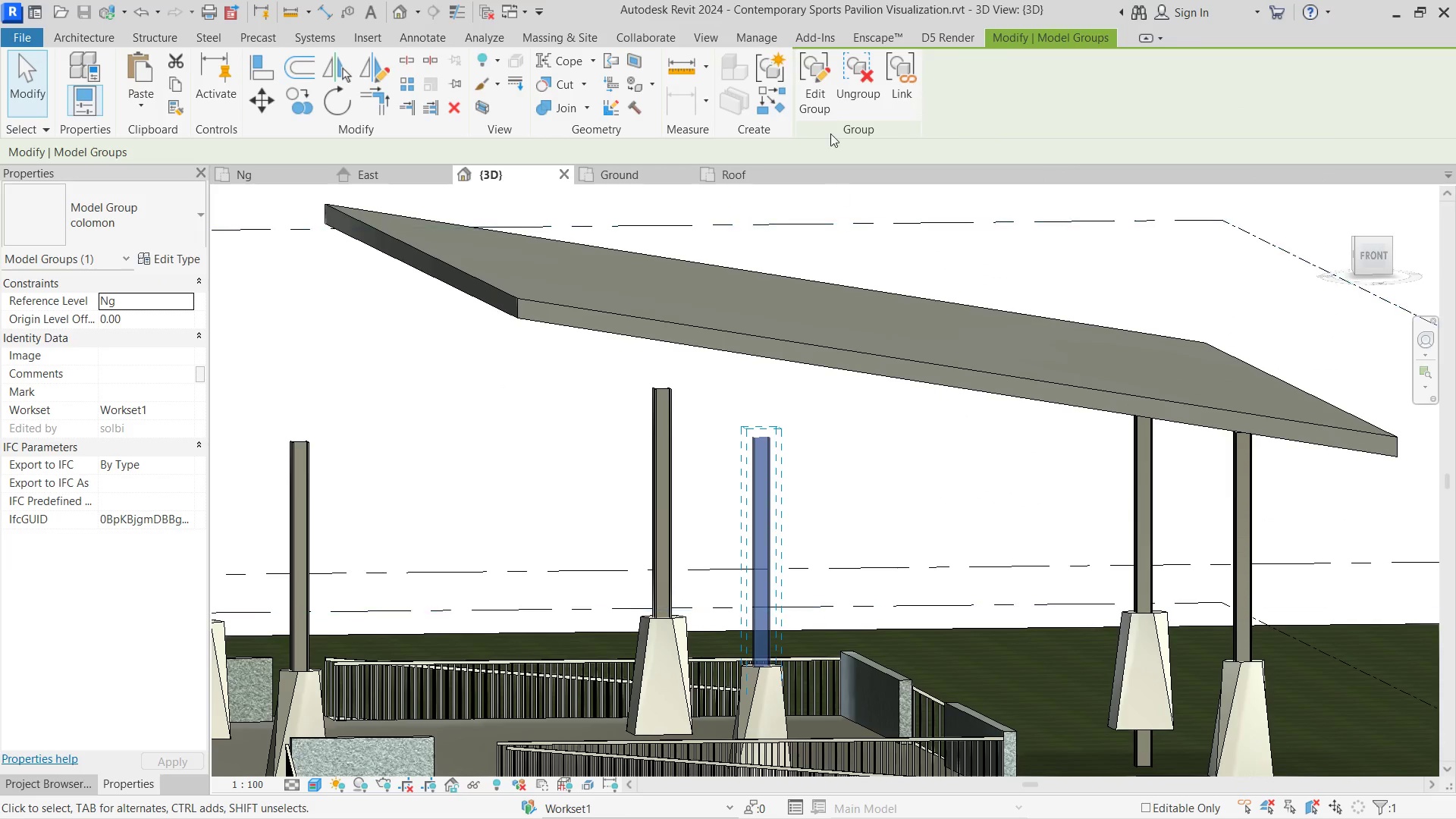 
left_click([855, 85])
 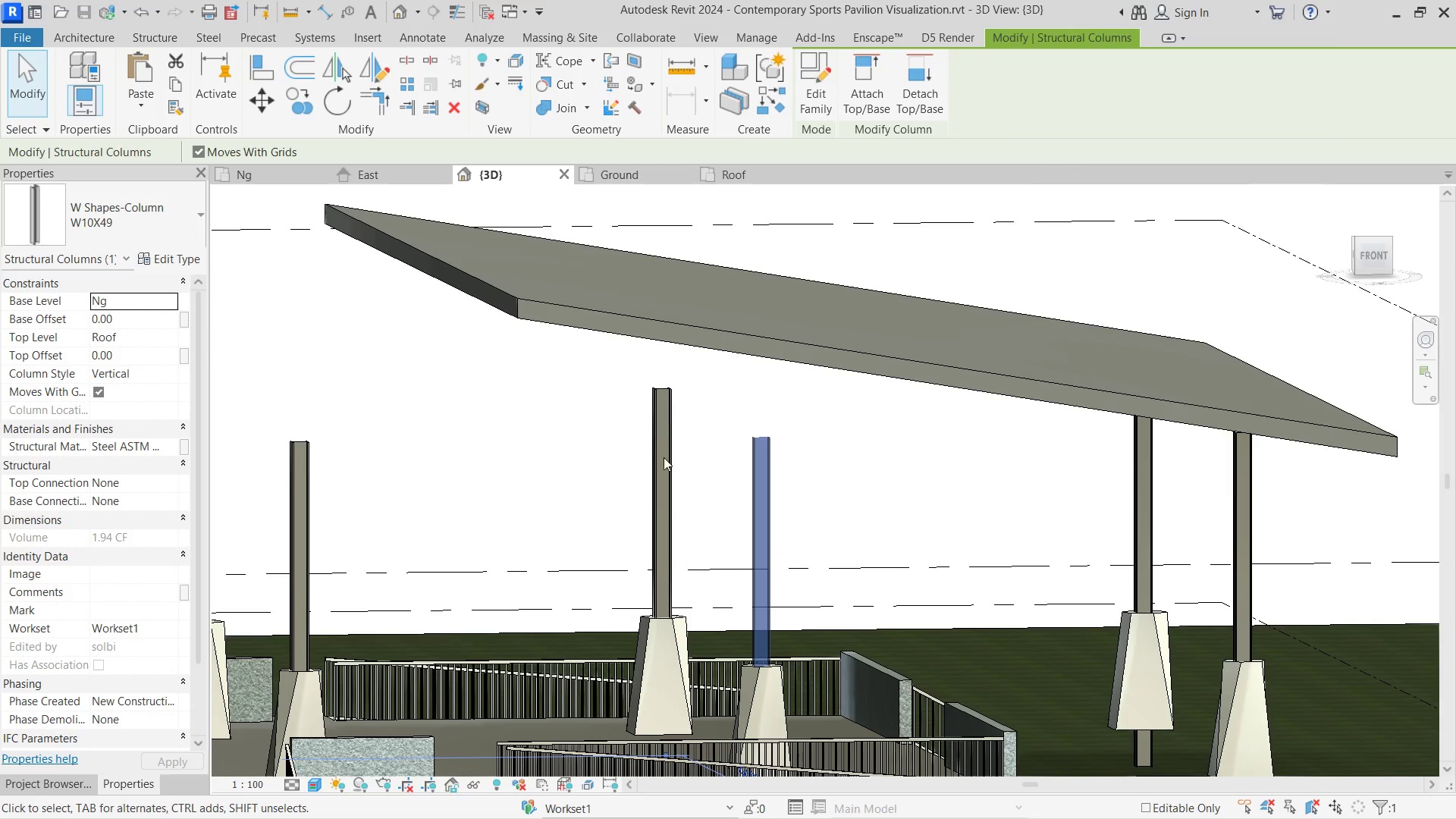 
left_click([651, 446])
 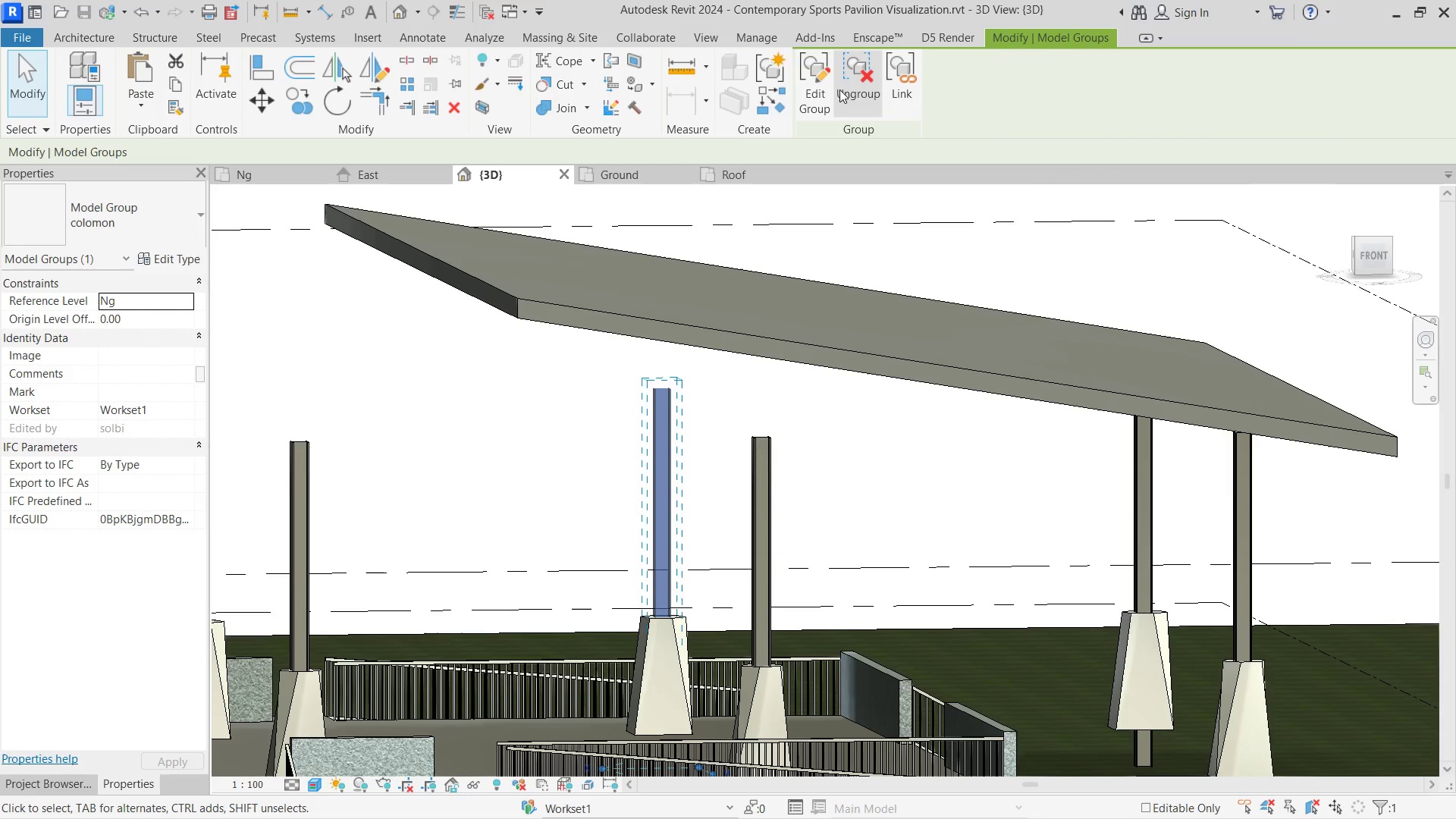 
left_click([855, 83])
 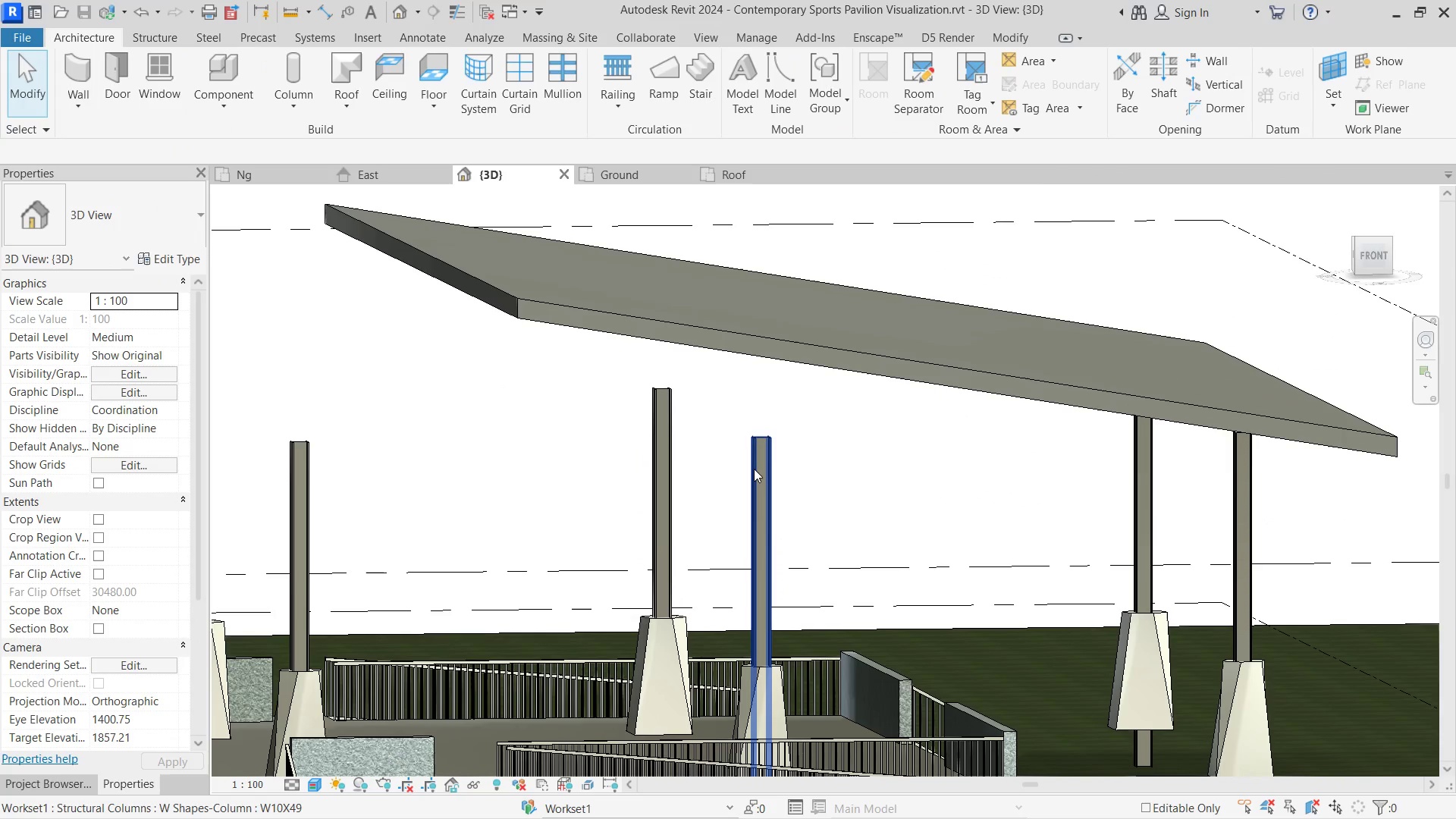 
triple_click([754, 469])
 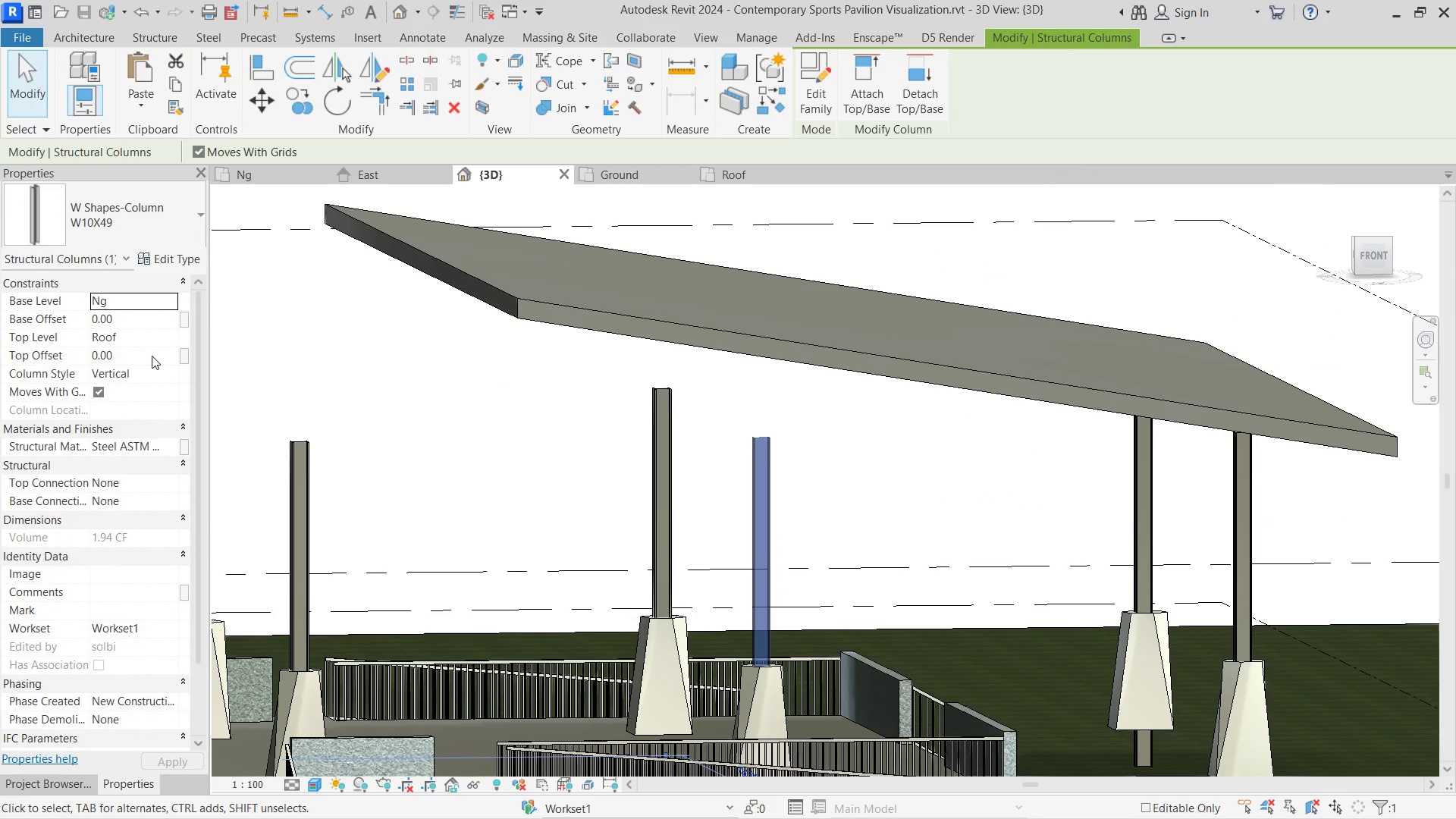 
left_click([152, 356])
 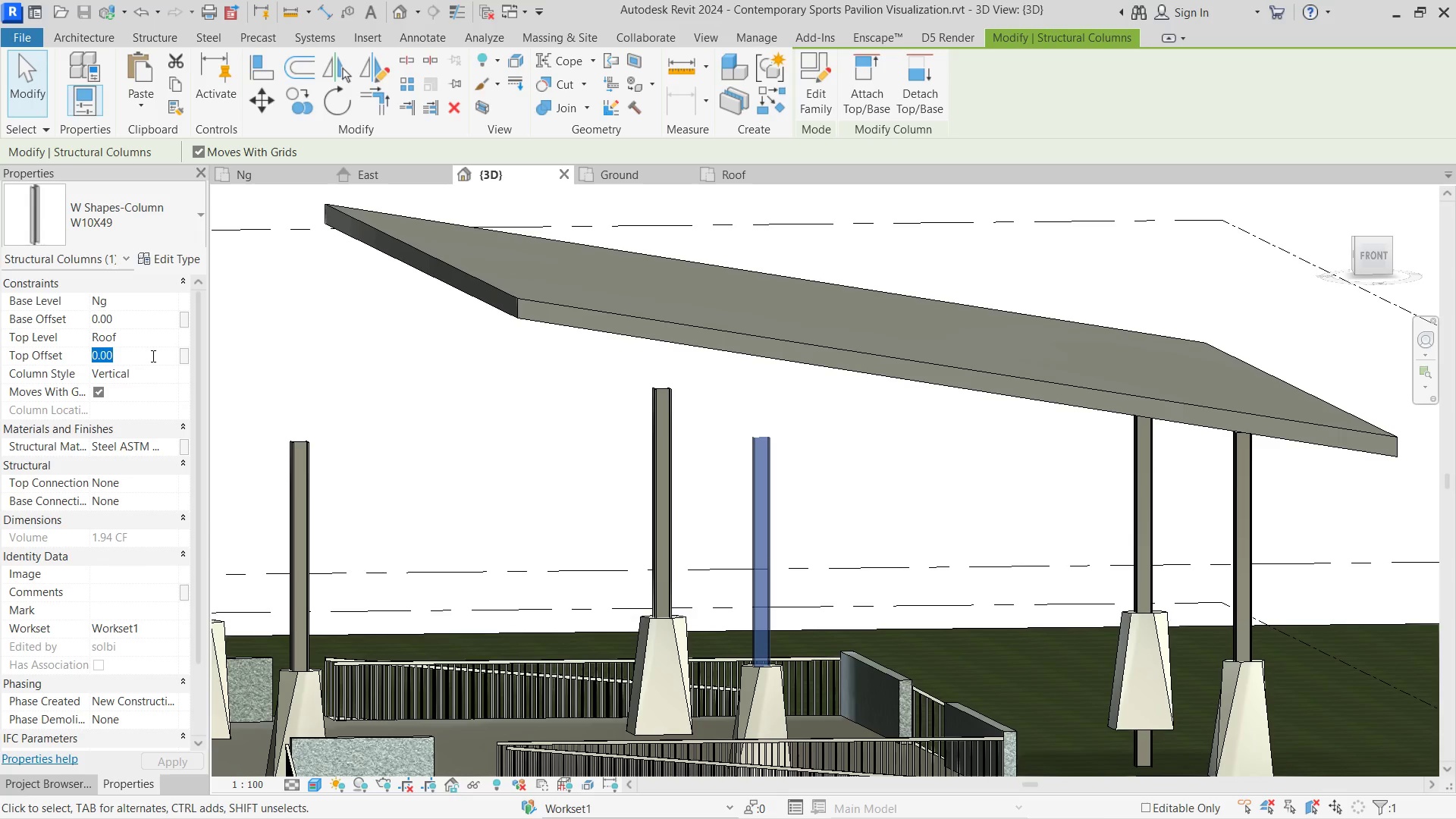 
key(Numpad1)
 